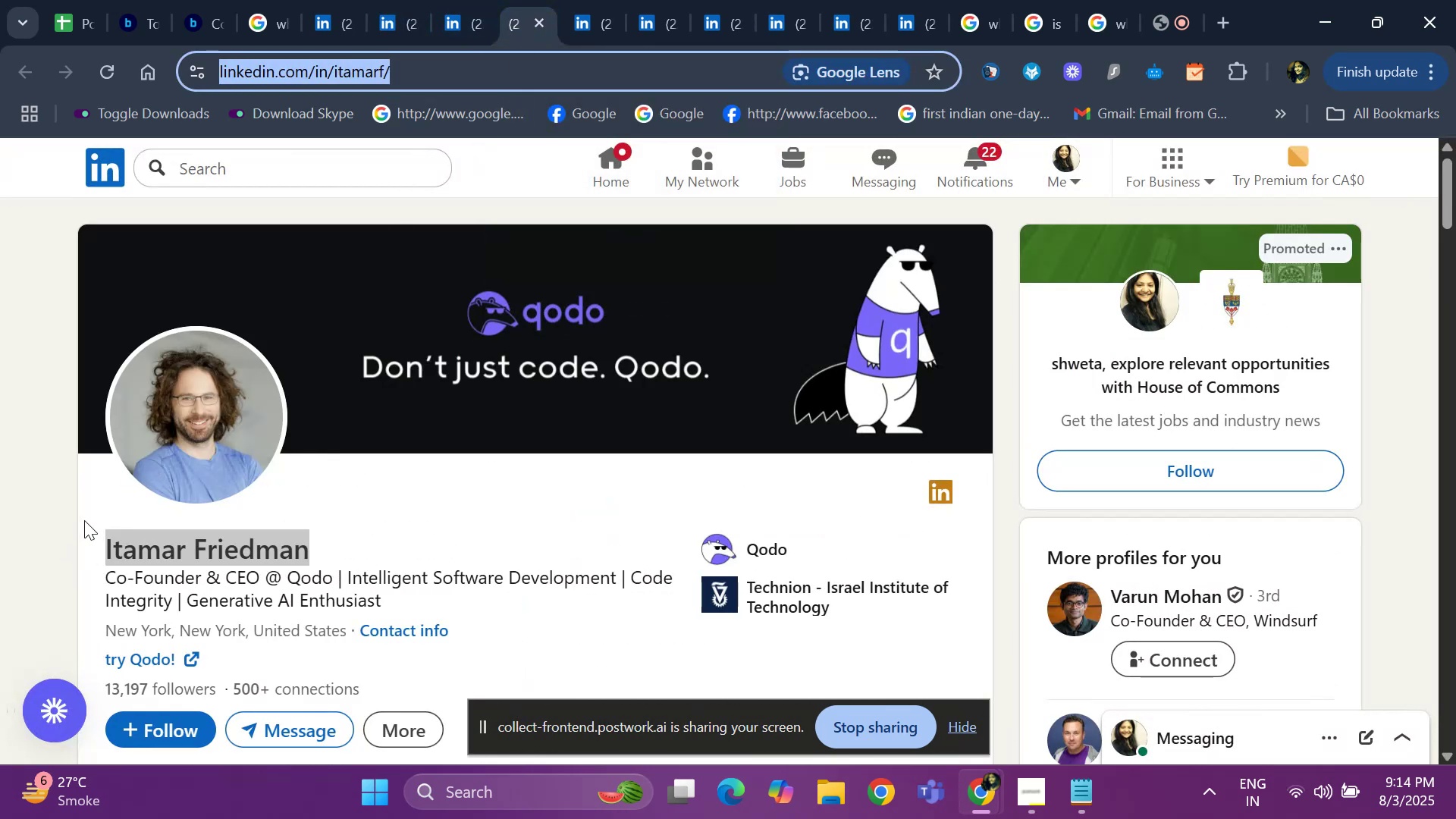 
left_click_drag(start_coordinate=[90, 582], to_coordinate=[256, 579])
 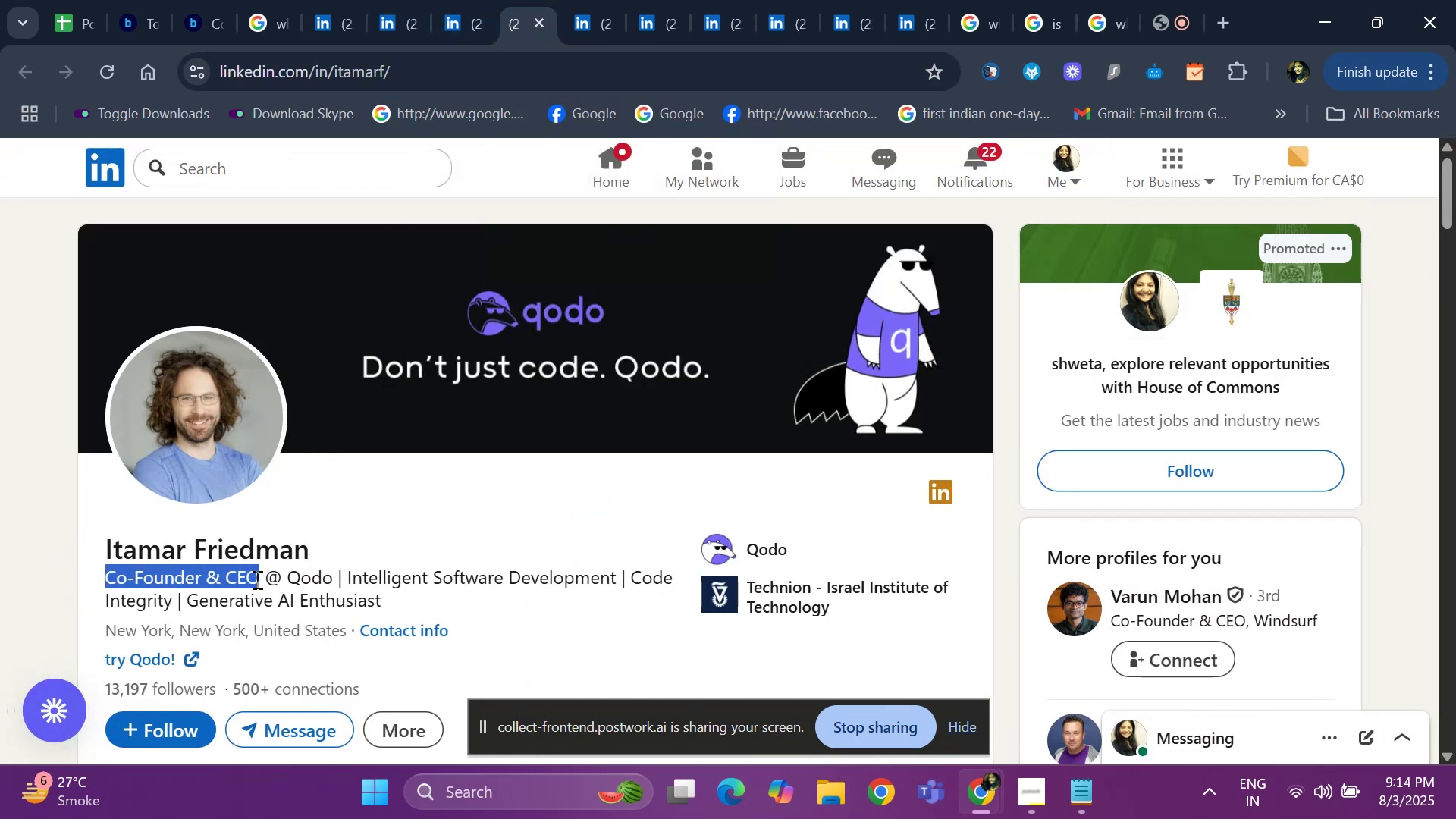 
key(Control+ControlLeft)
 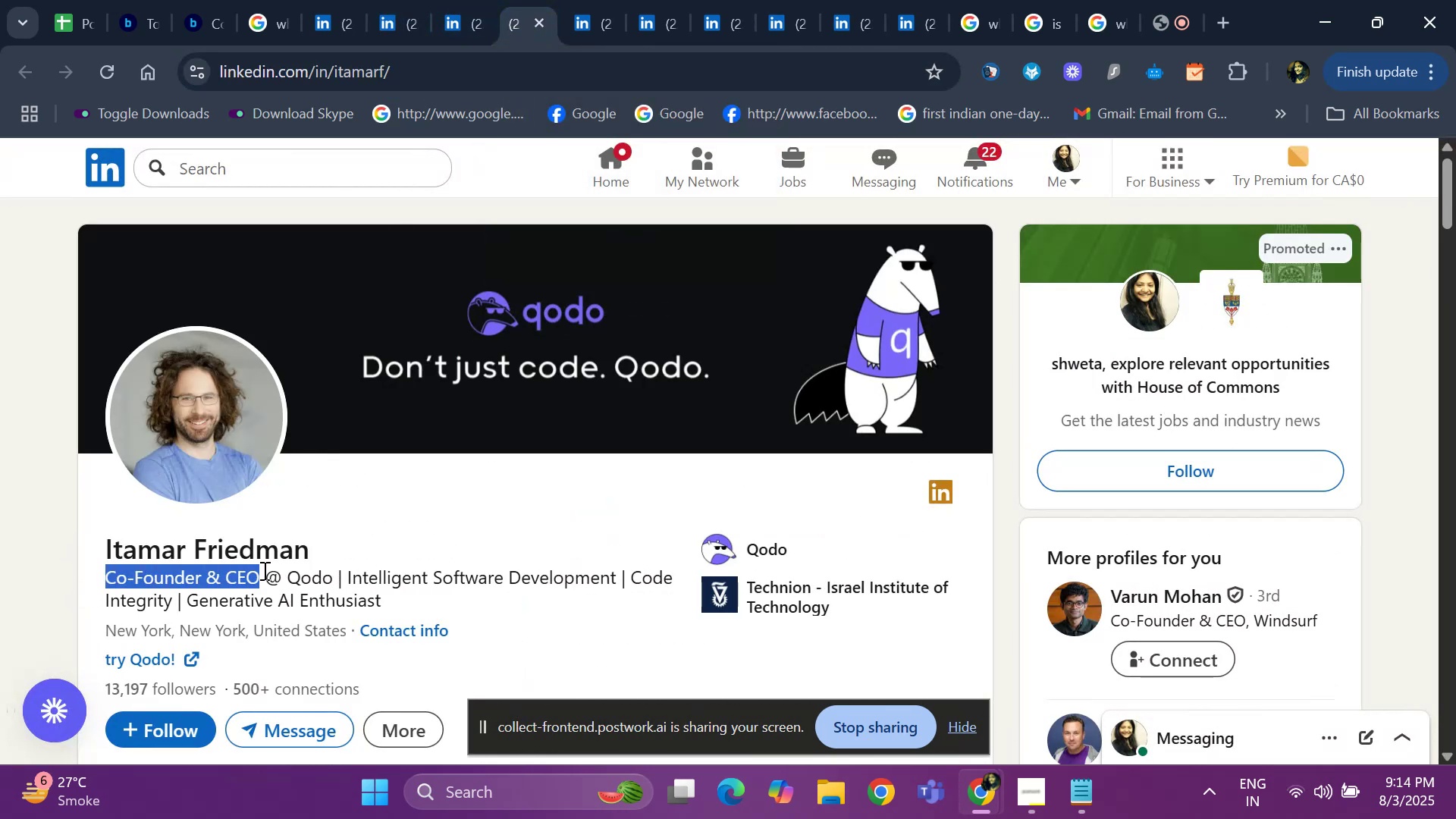 
key(Control+C)
 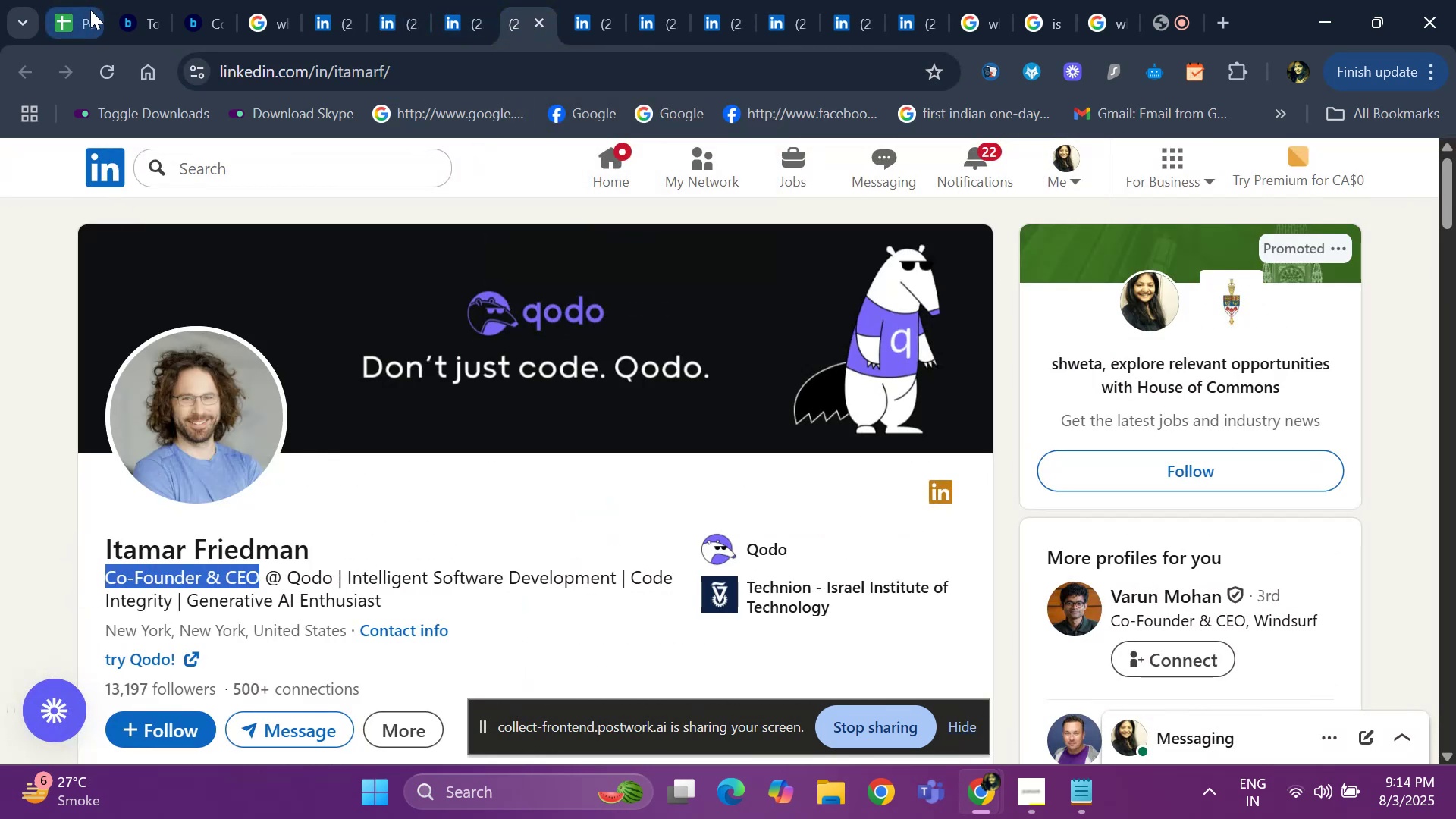 
left_click([77, 20])
 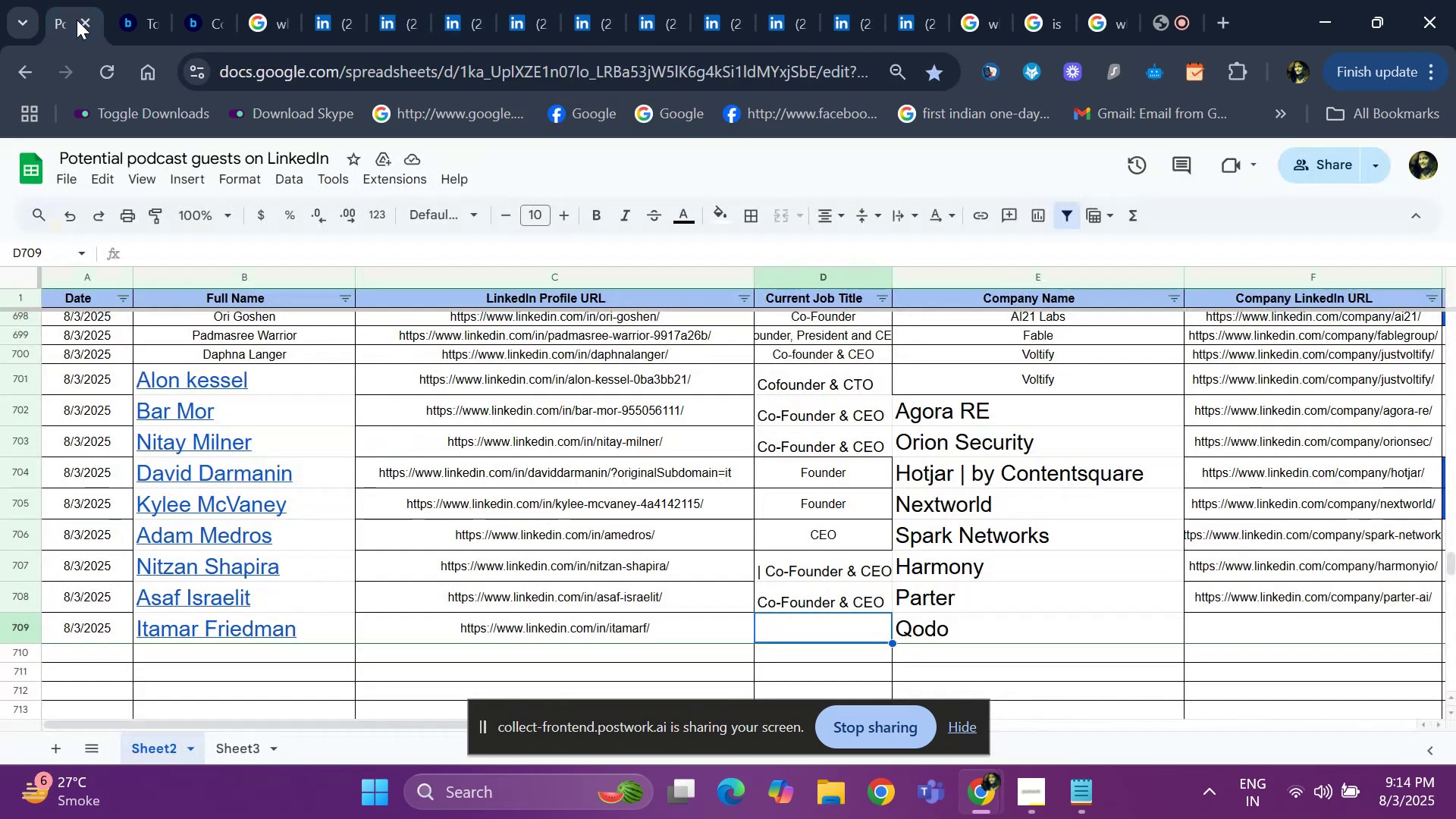 
key(Control+ControlLeft)
 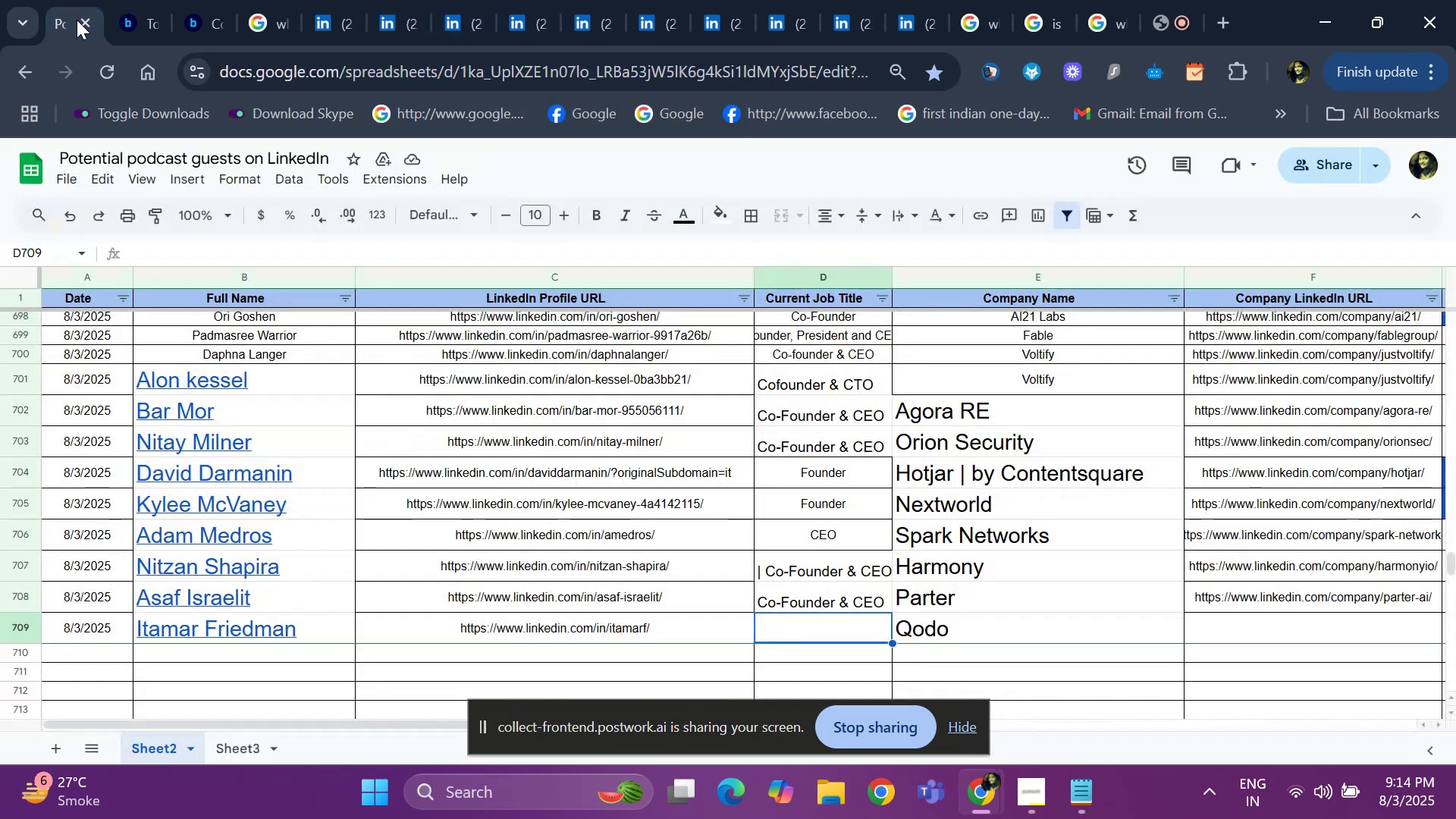 
key(Control+V)
 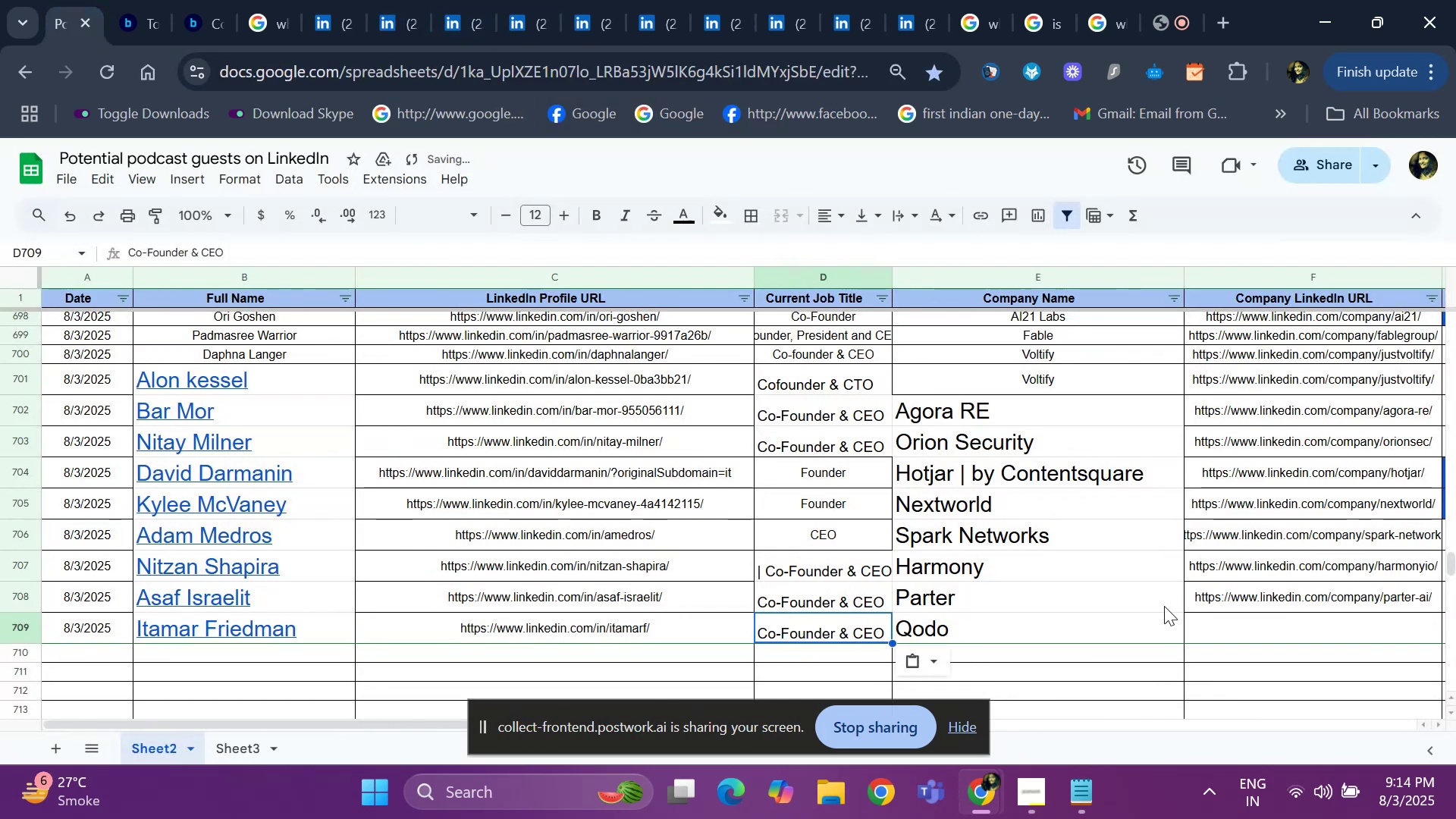 
left_click([1242, 637])
 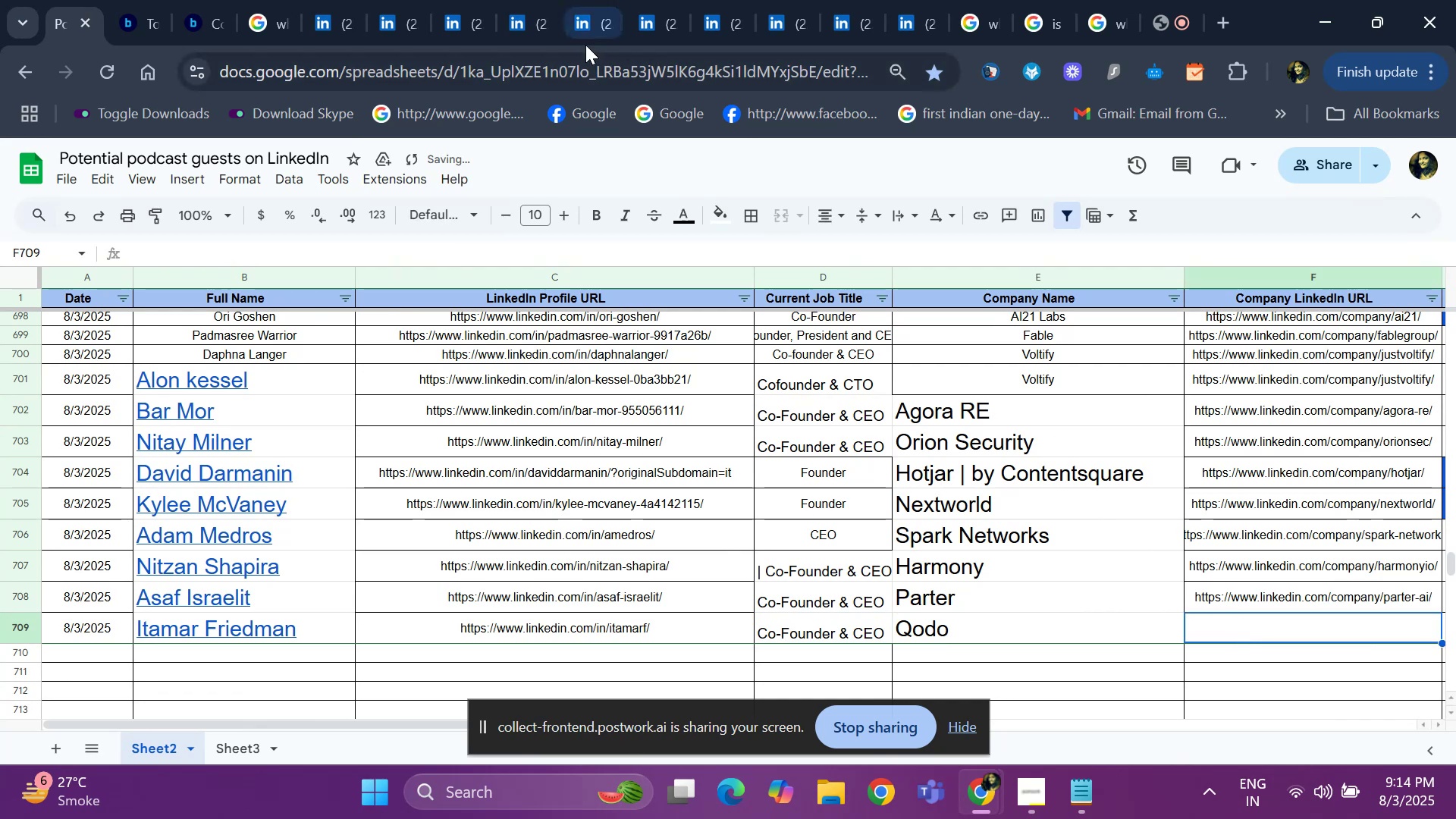 
left_click([585, 33])
 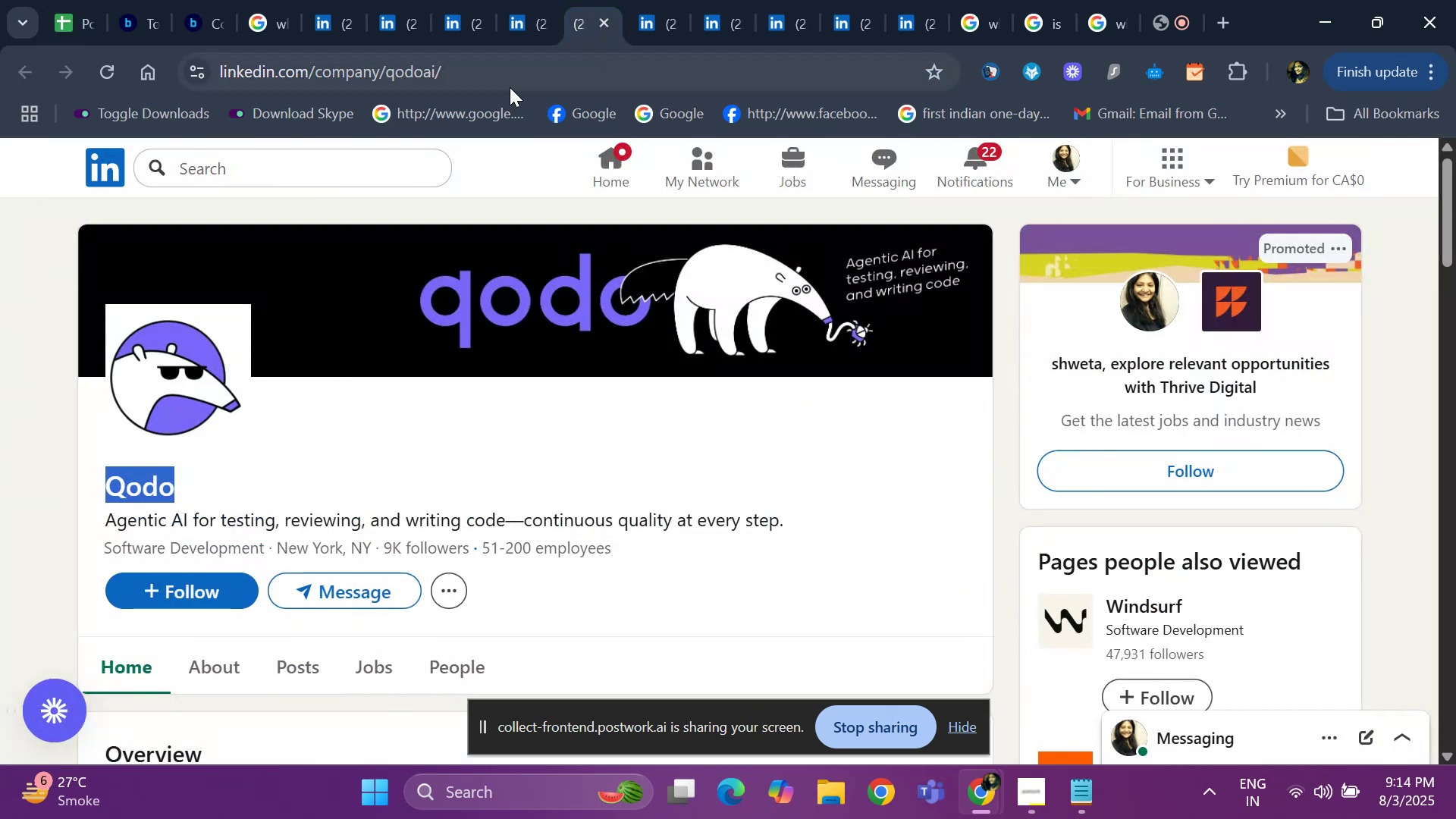 
left_click([510, 78])
 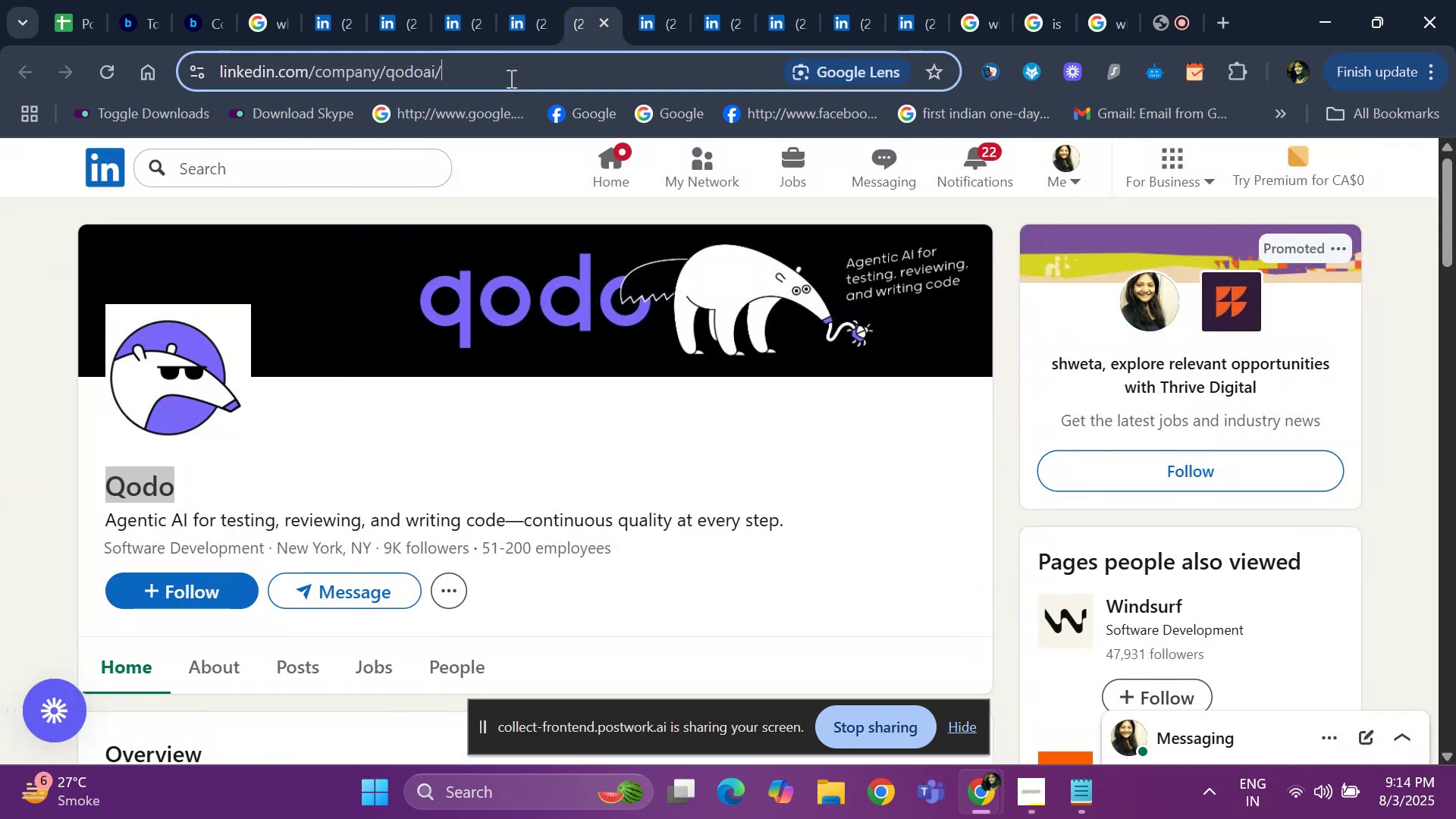 
key(Control+C)
 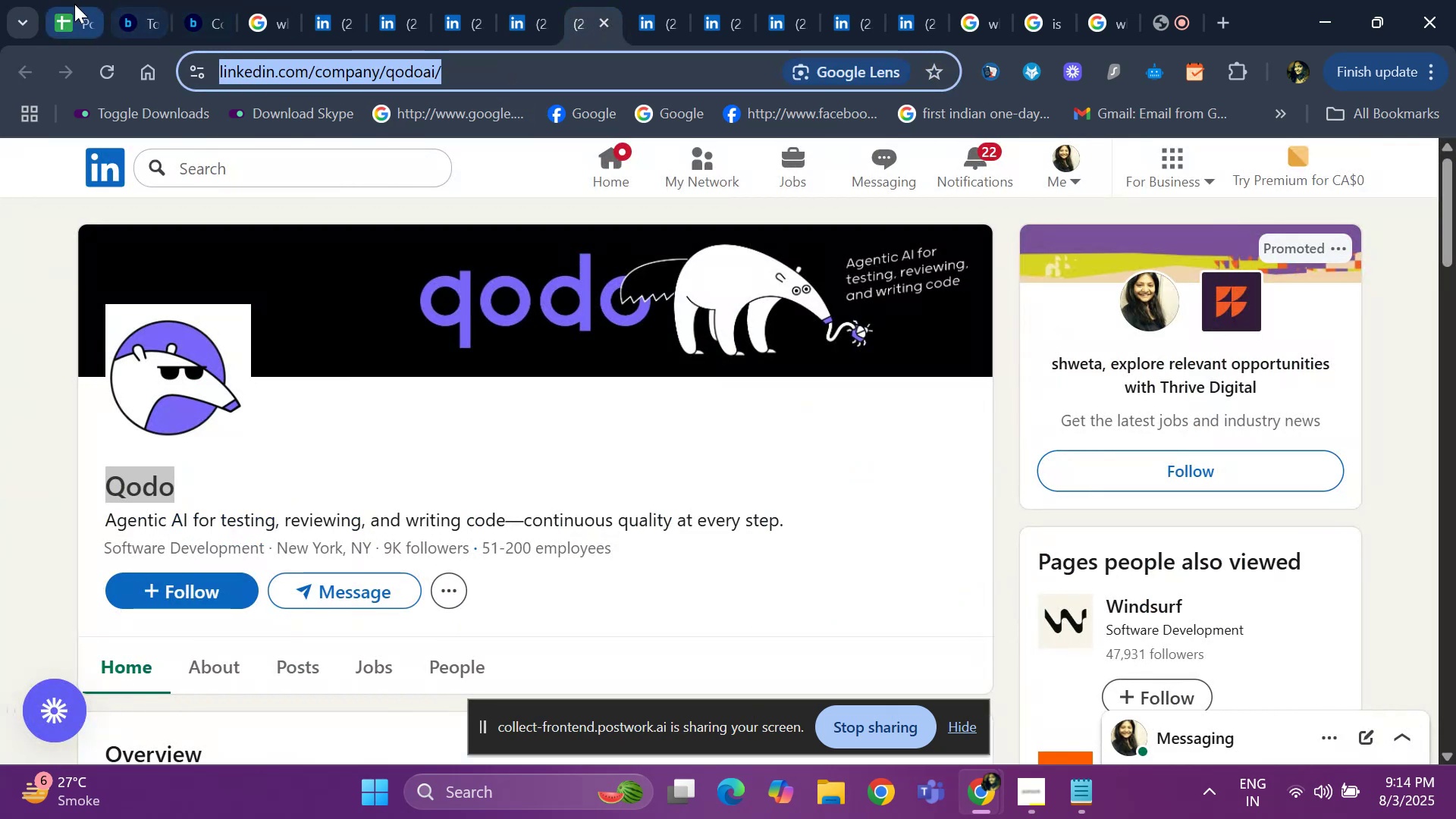 
left_click([74, 8])
 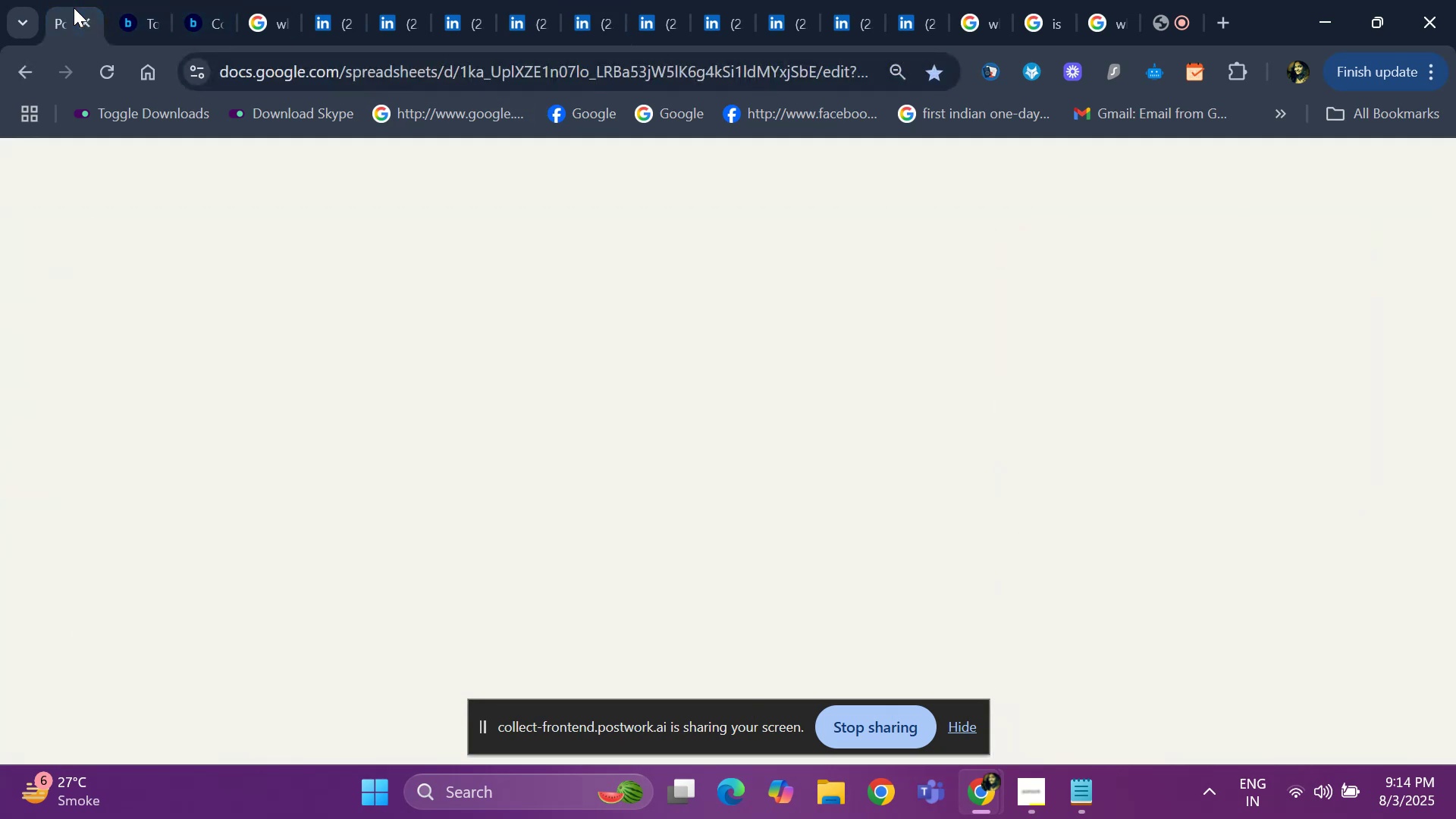 
key(Control+ControlLeft)
 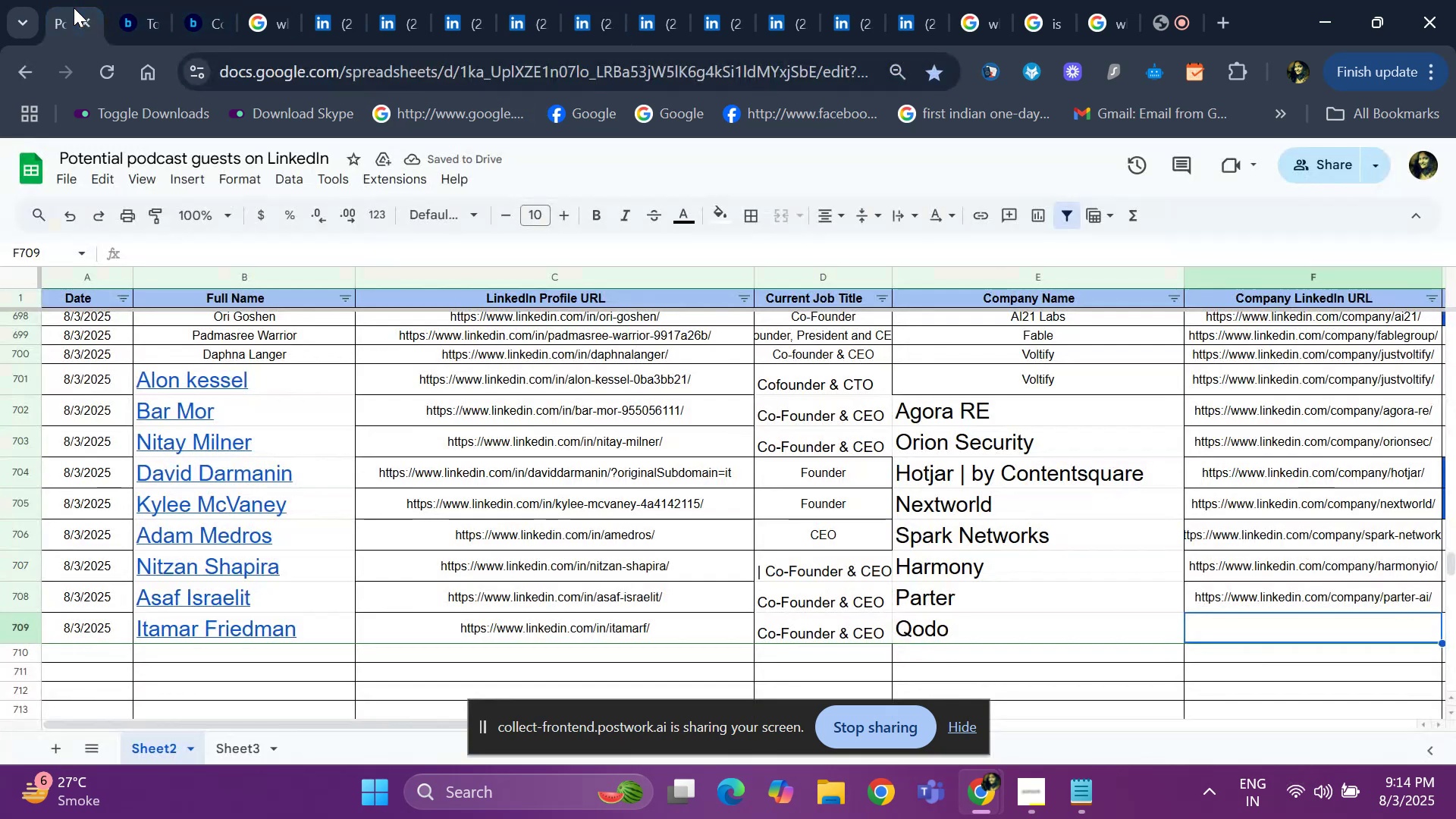 
key(Control+ControlLeft)
 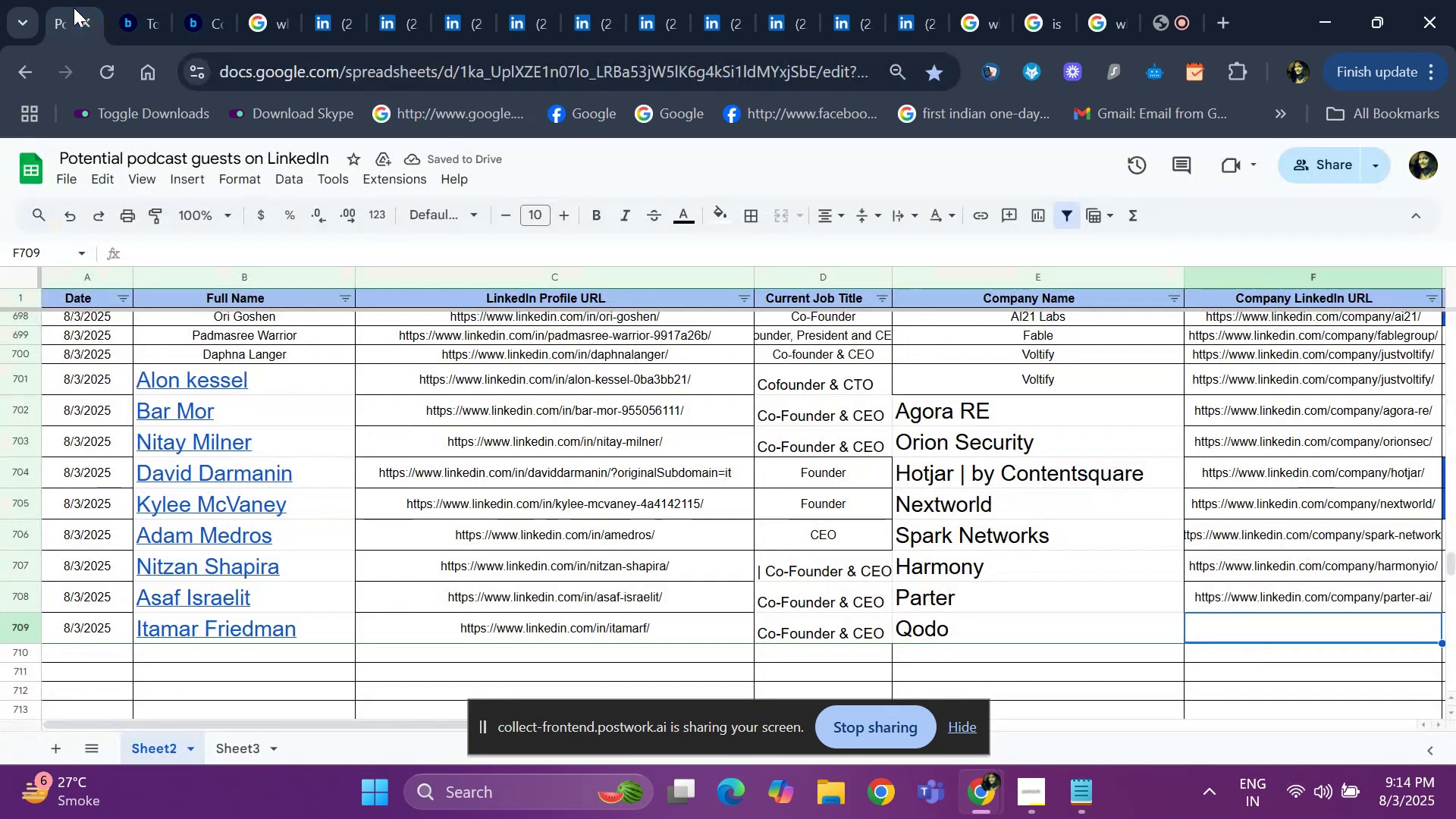 
key(Control+V)
 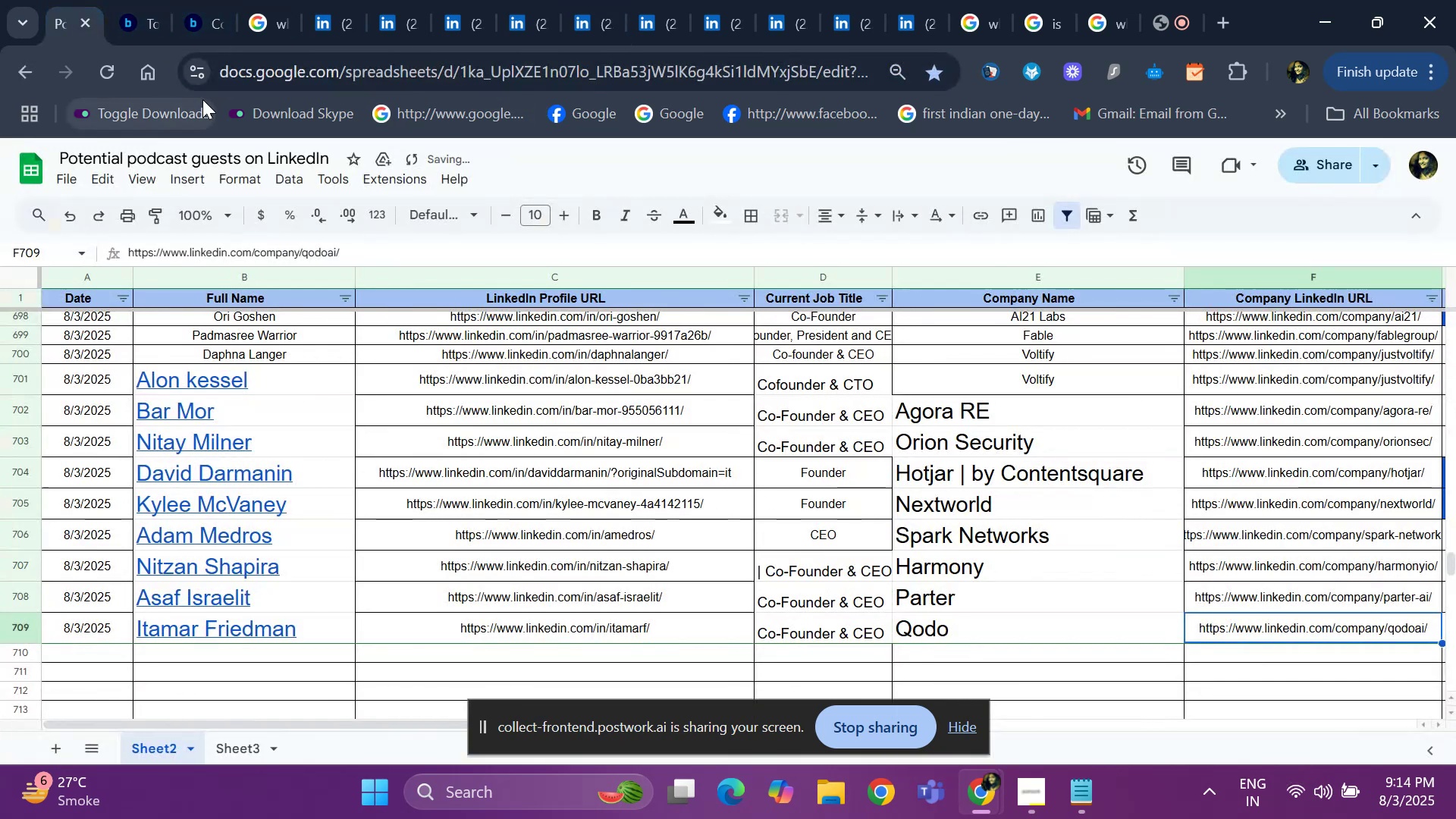 
key(ArrowRight)
 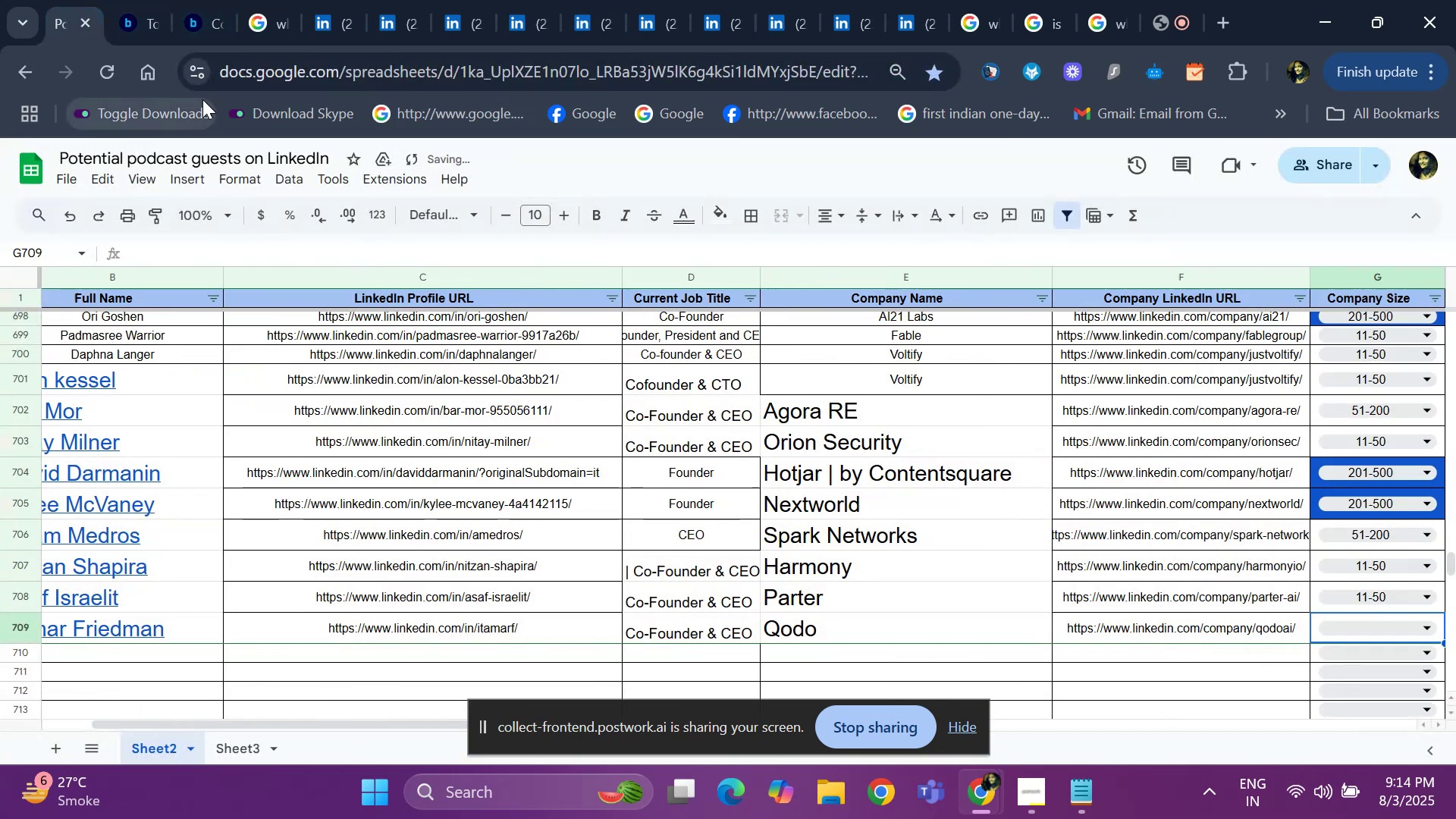 
key(ArrowRight)
 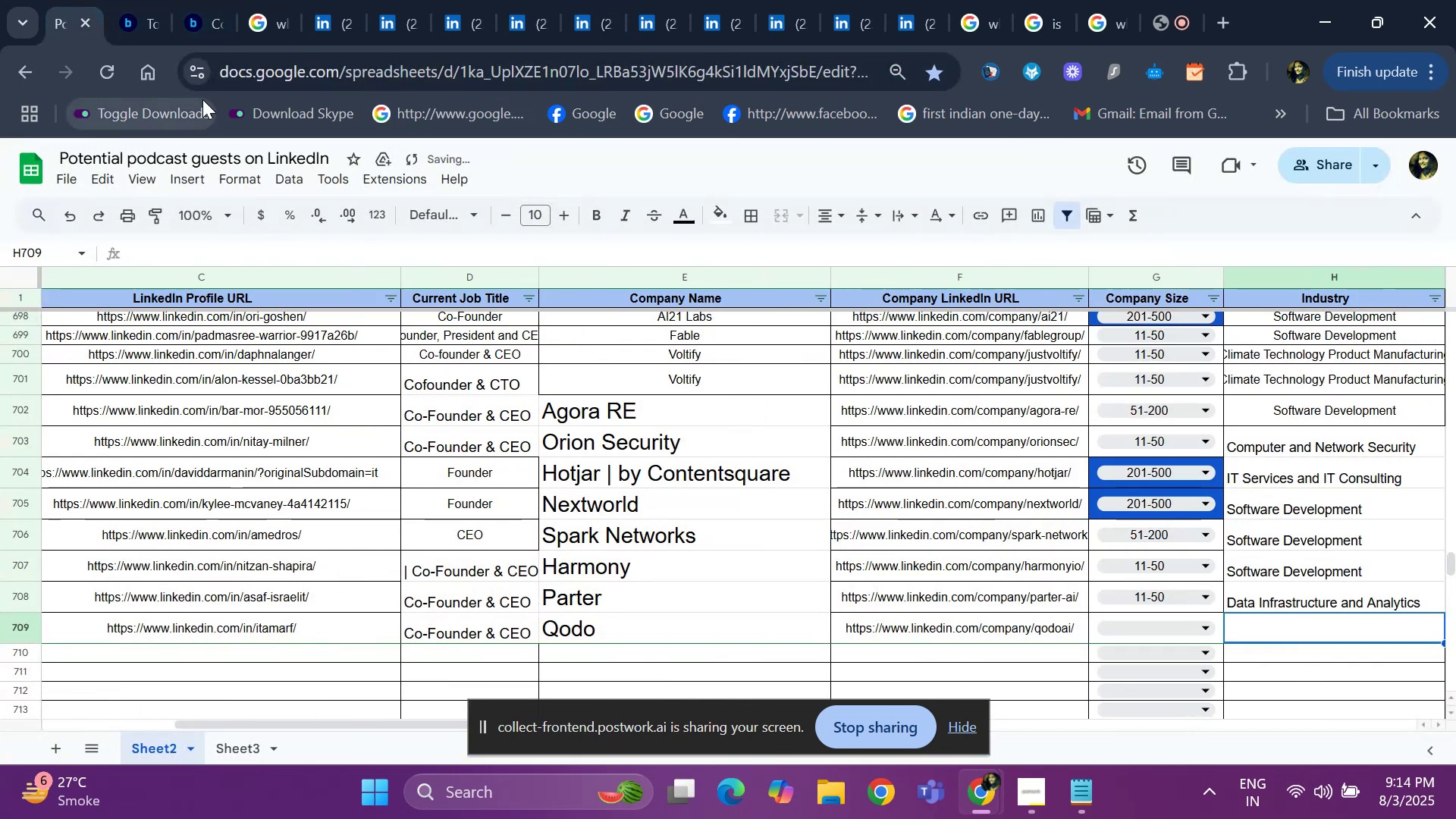 
key(ArrowRight)
 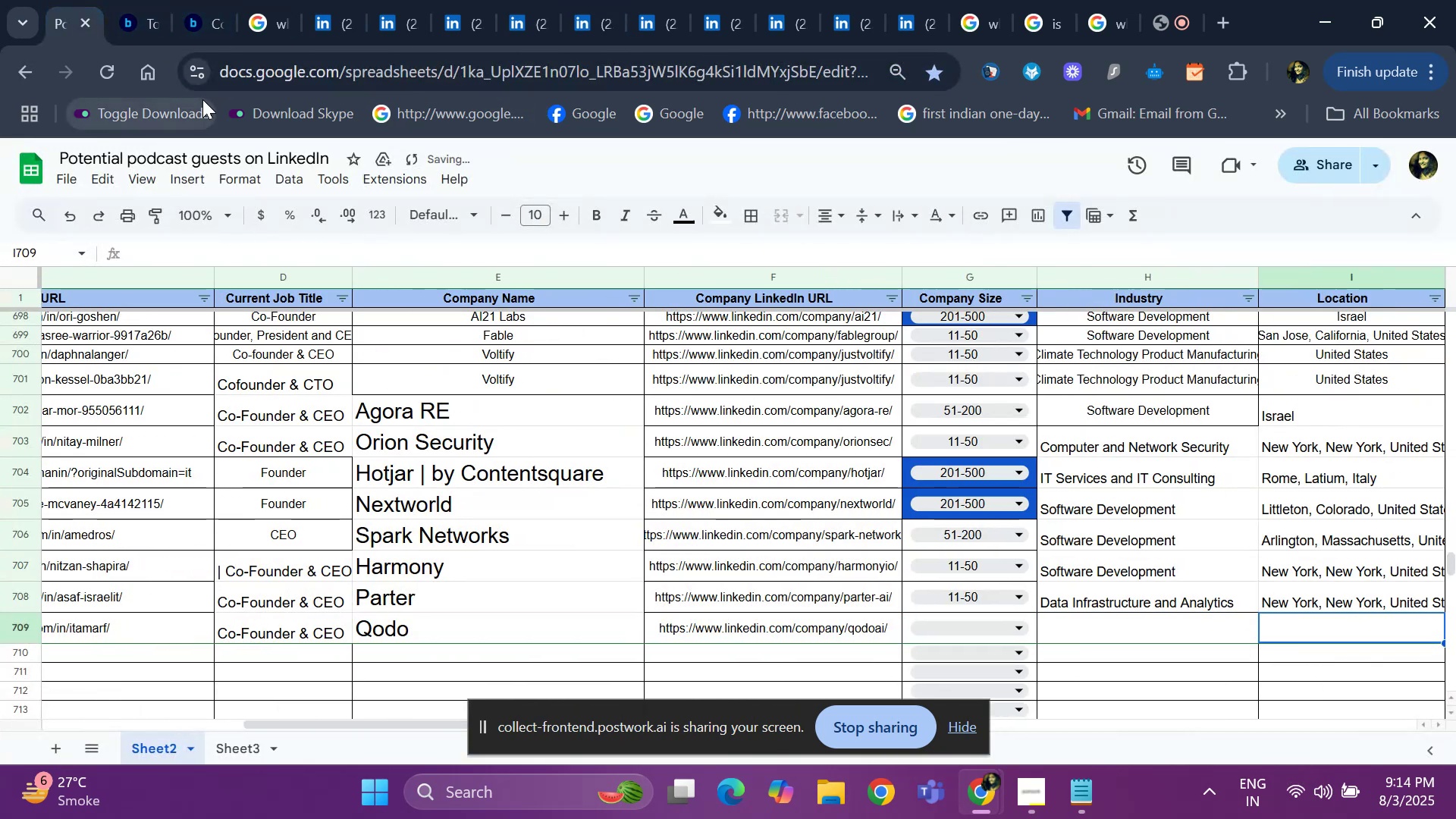 
key(ArrowLeft)
 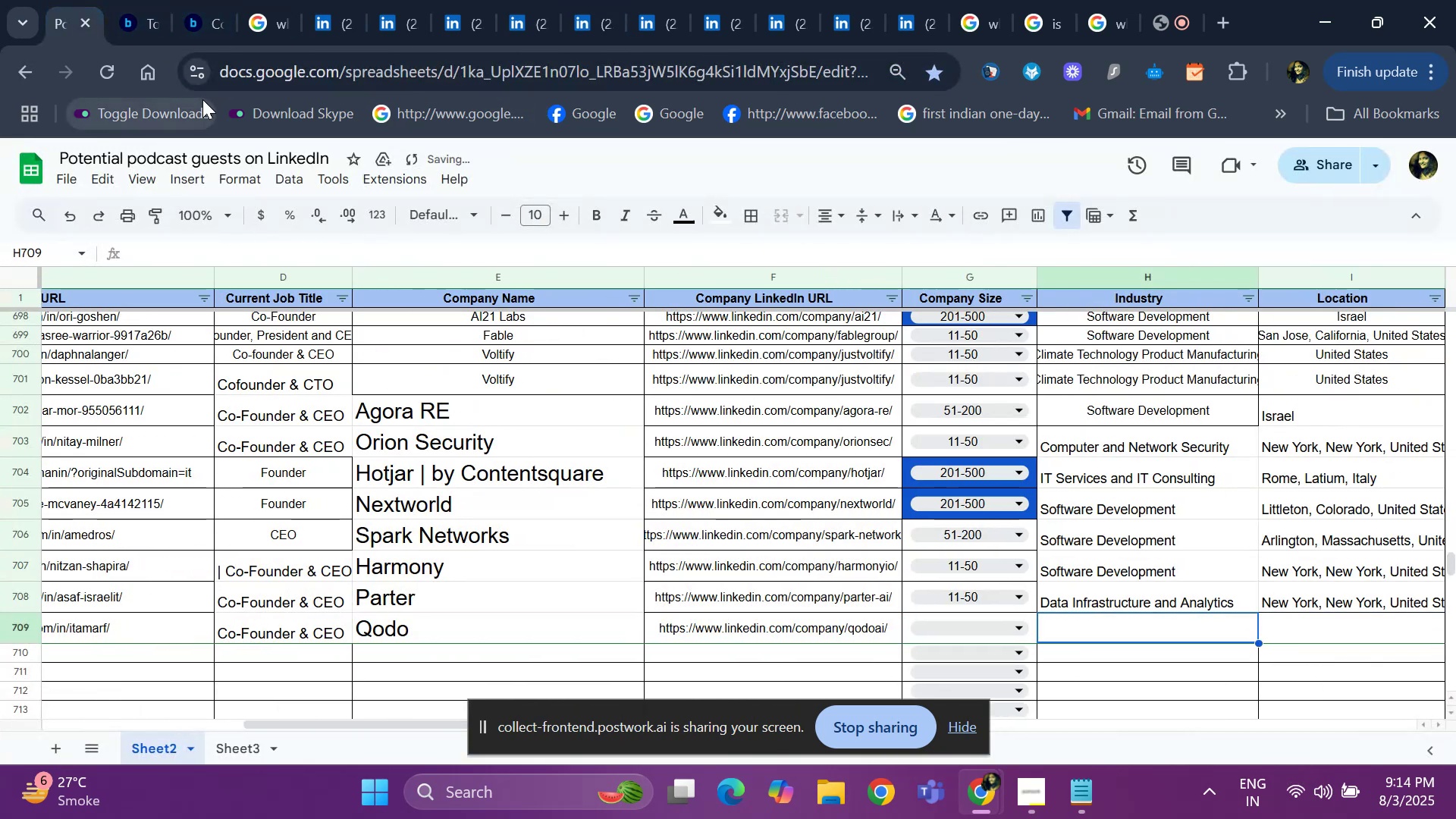 
key(ArrowLeft)
 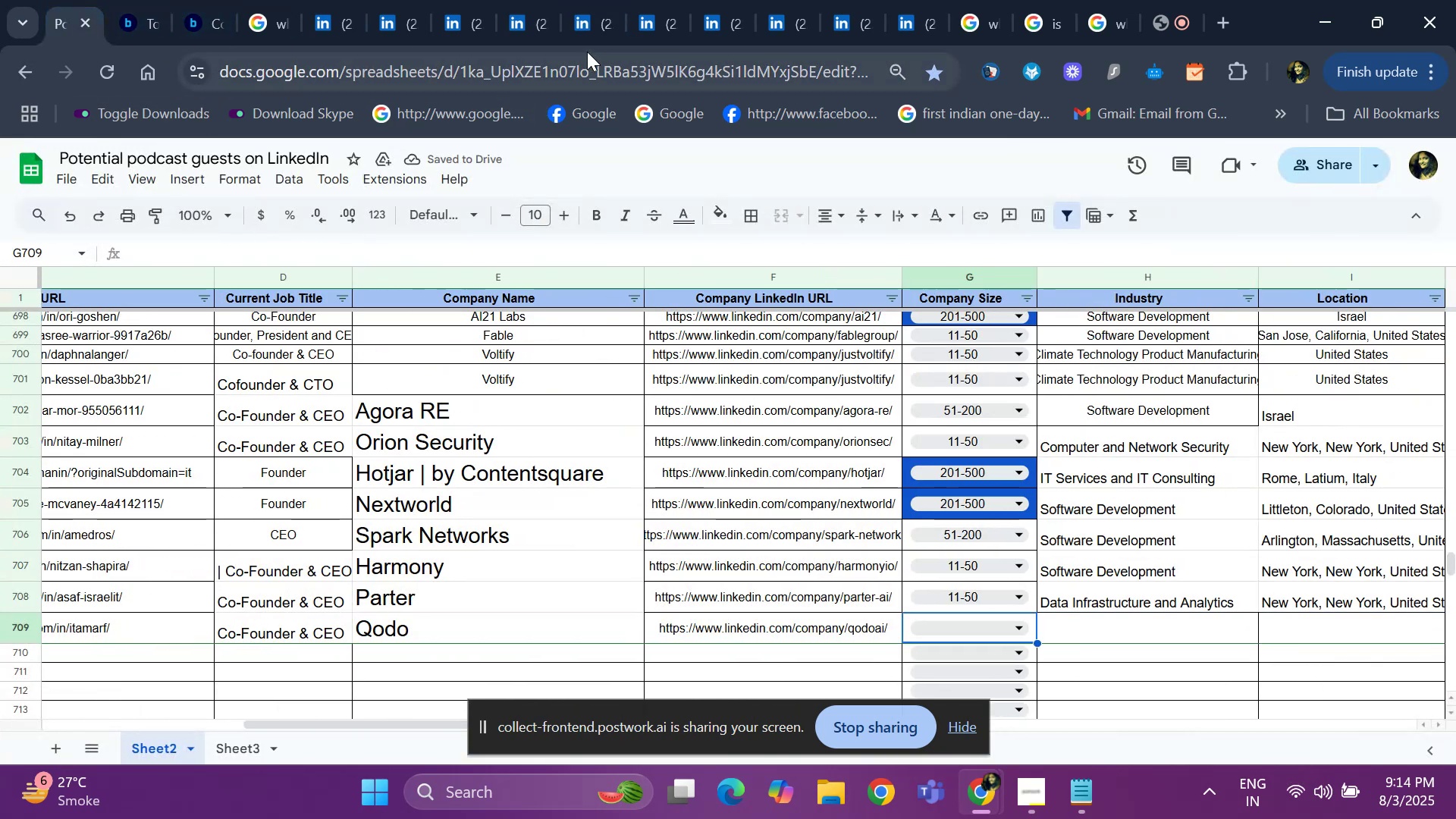 
left_click([582, 35])
 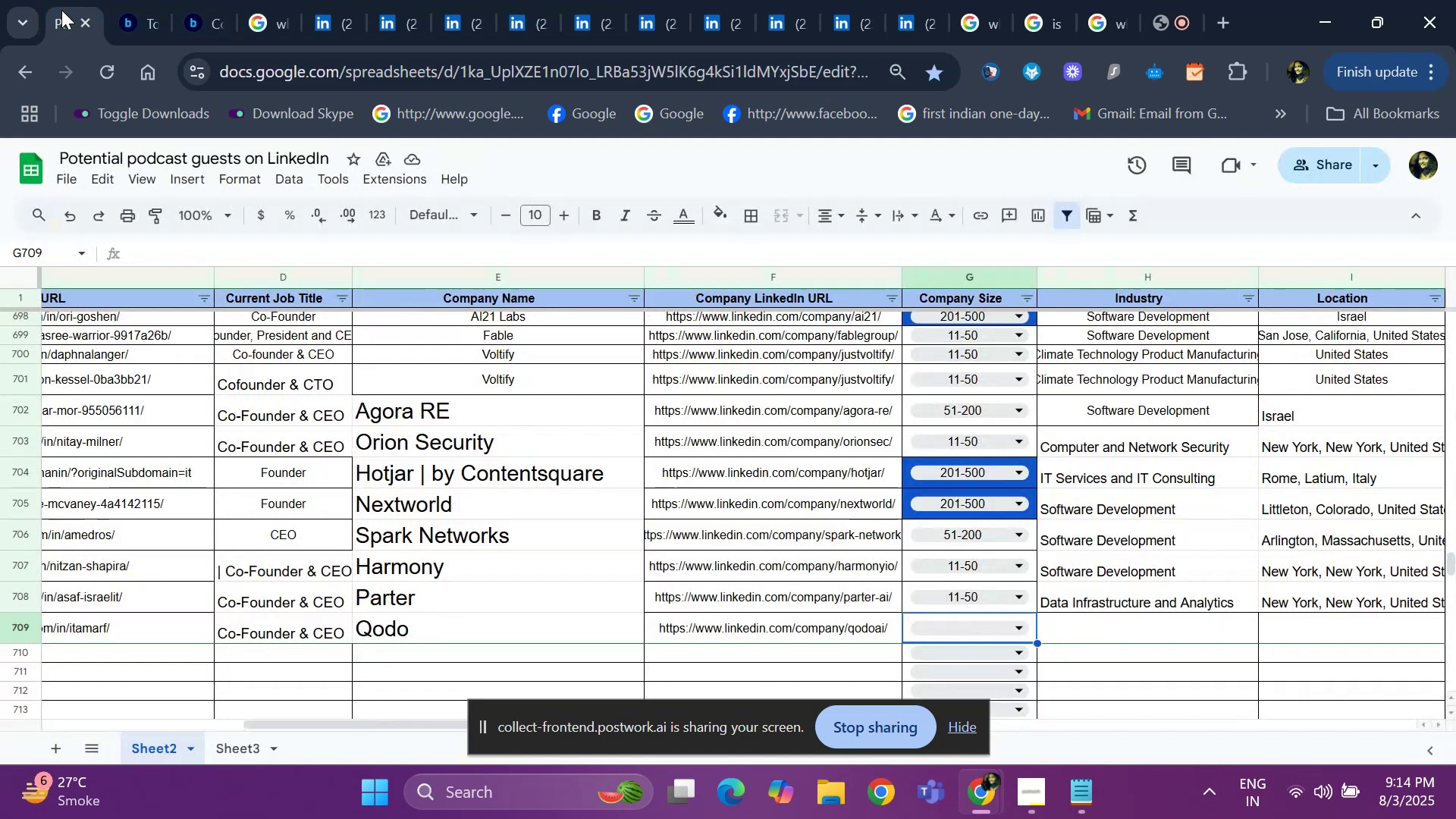 
type(51)
 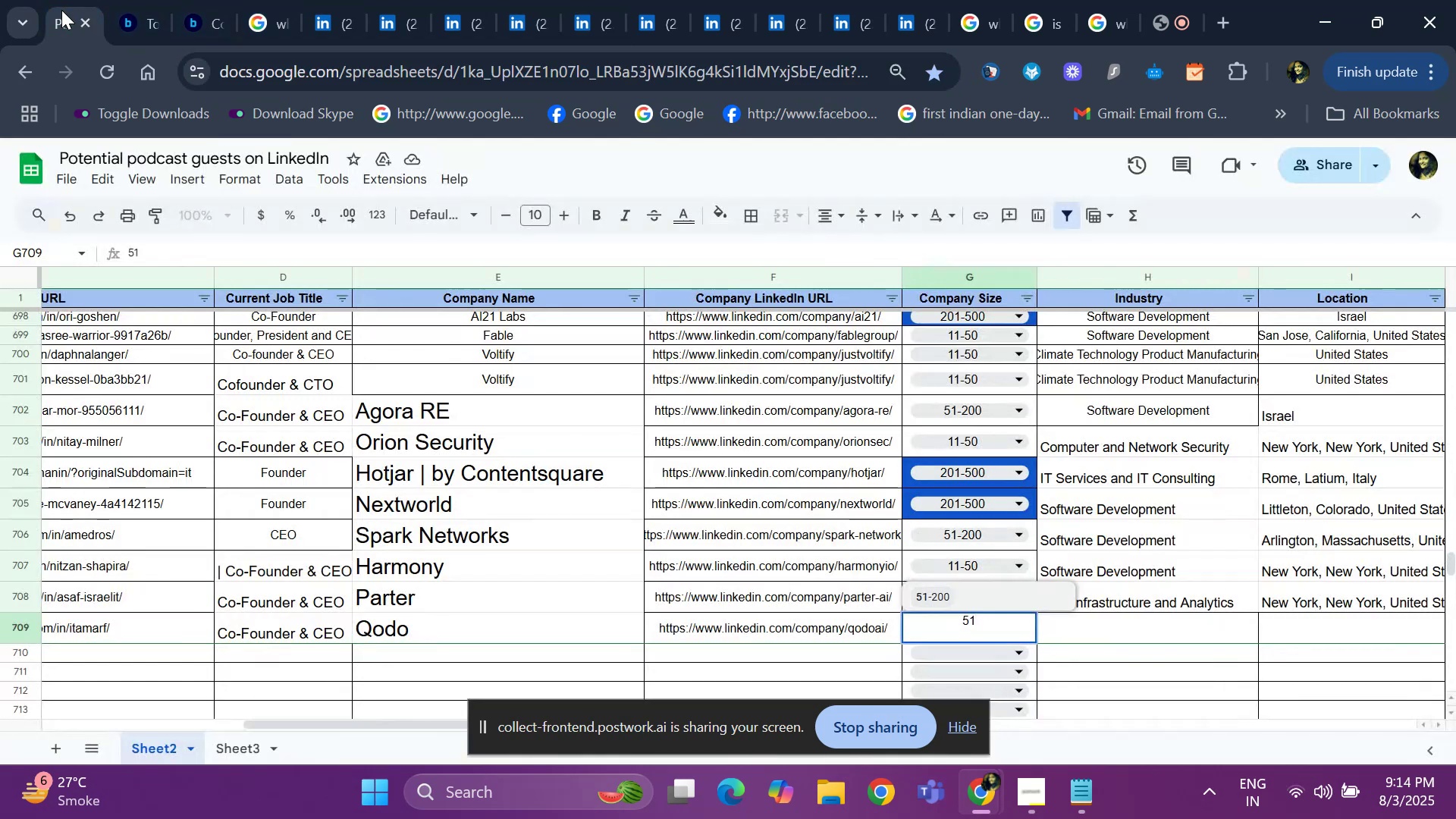 
key(Enter)
 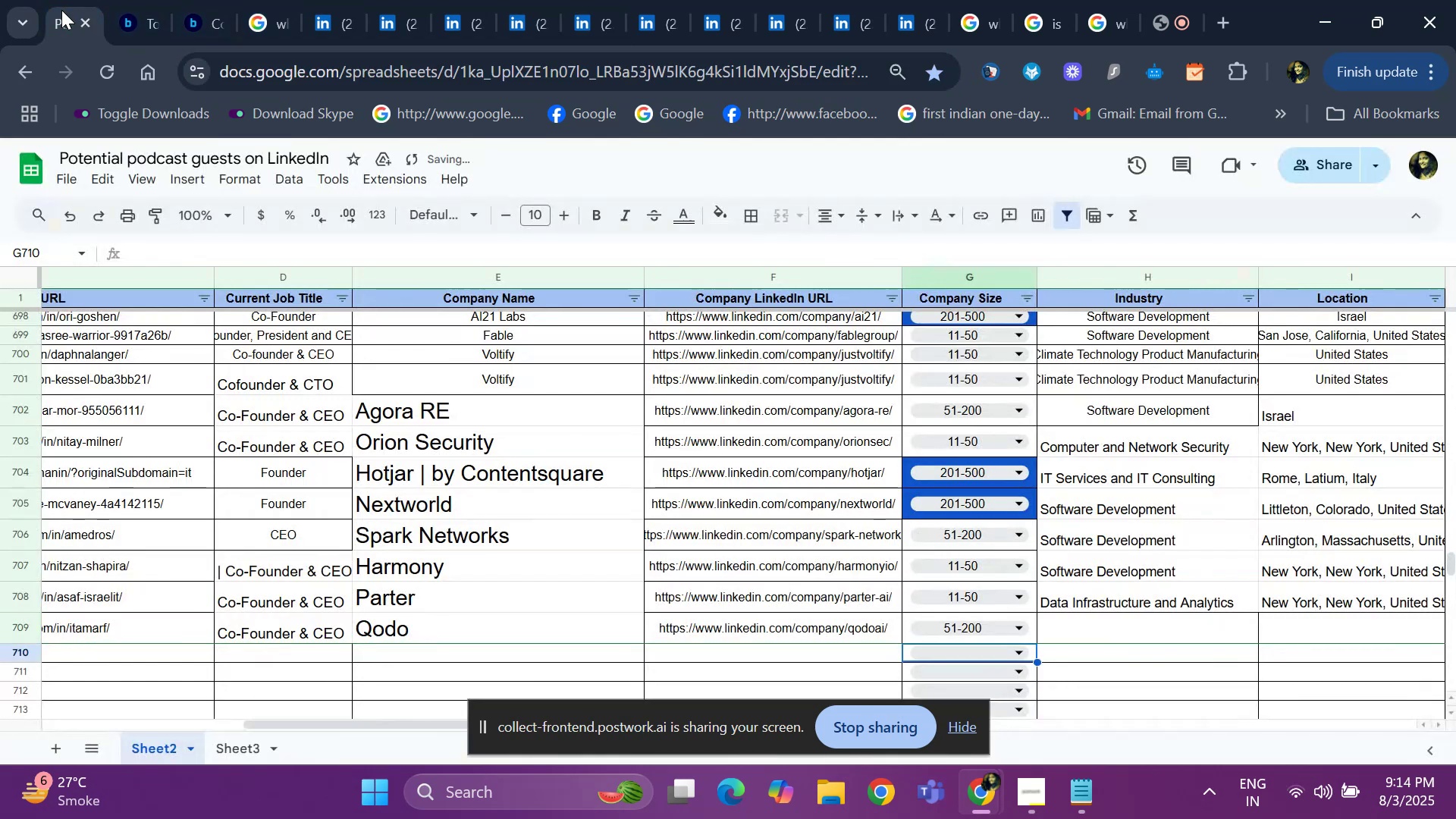 
key(ArrowRight)
 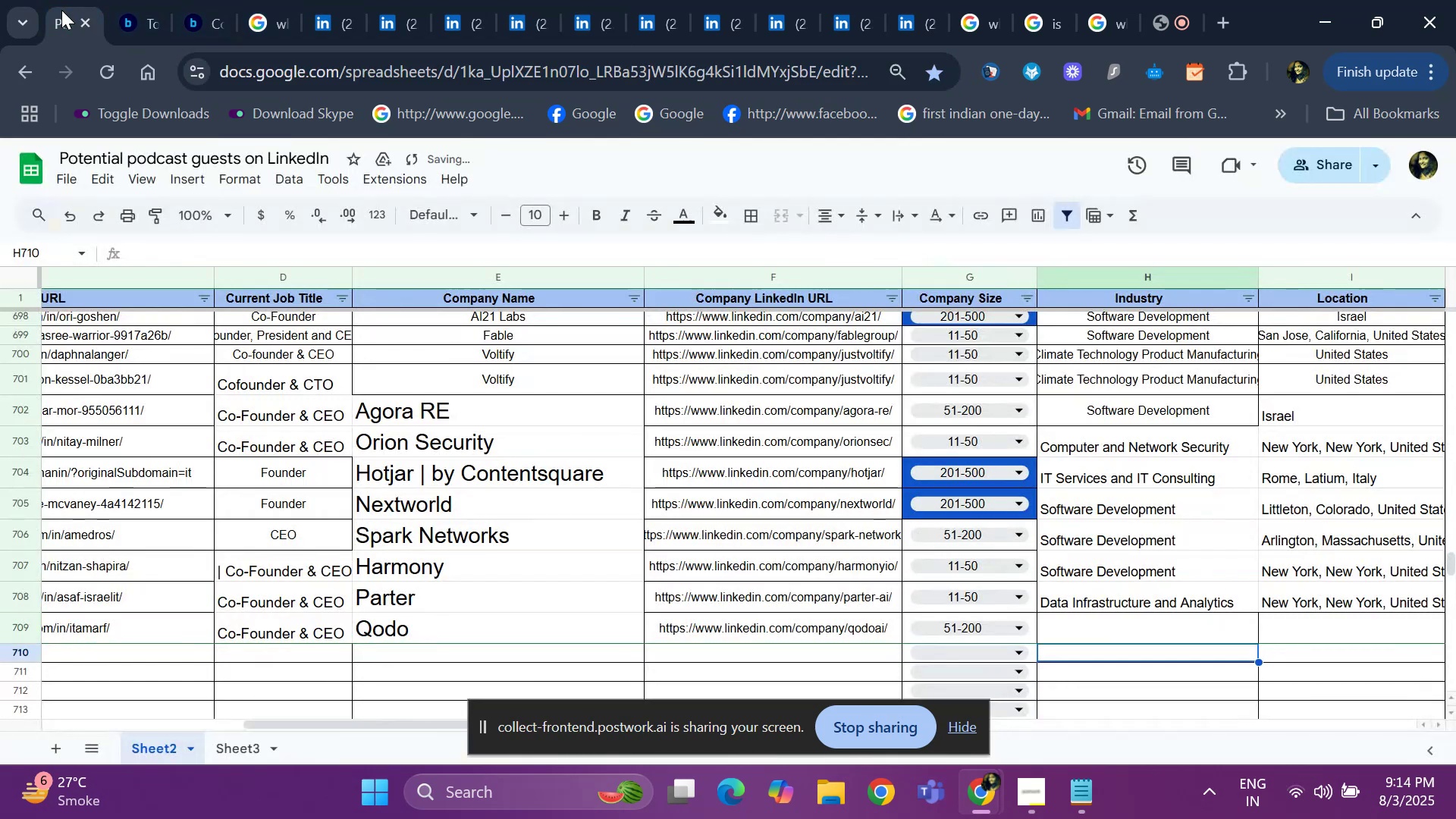 
key(ArrowUp)
 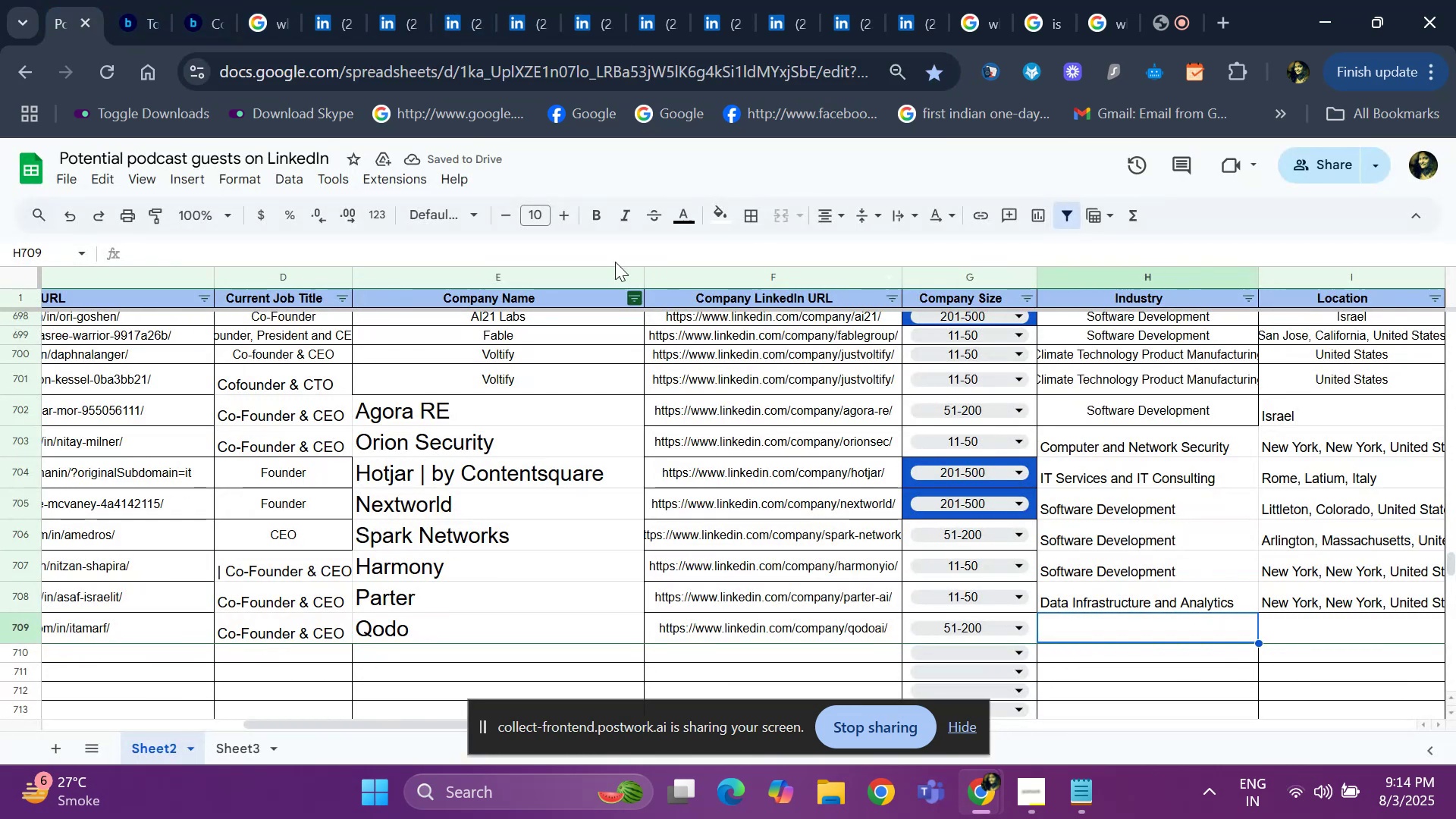 
left_click([592, 24])
 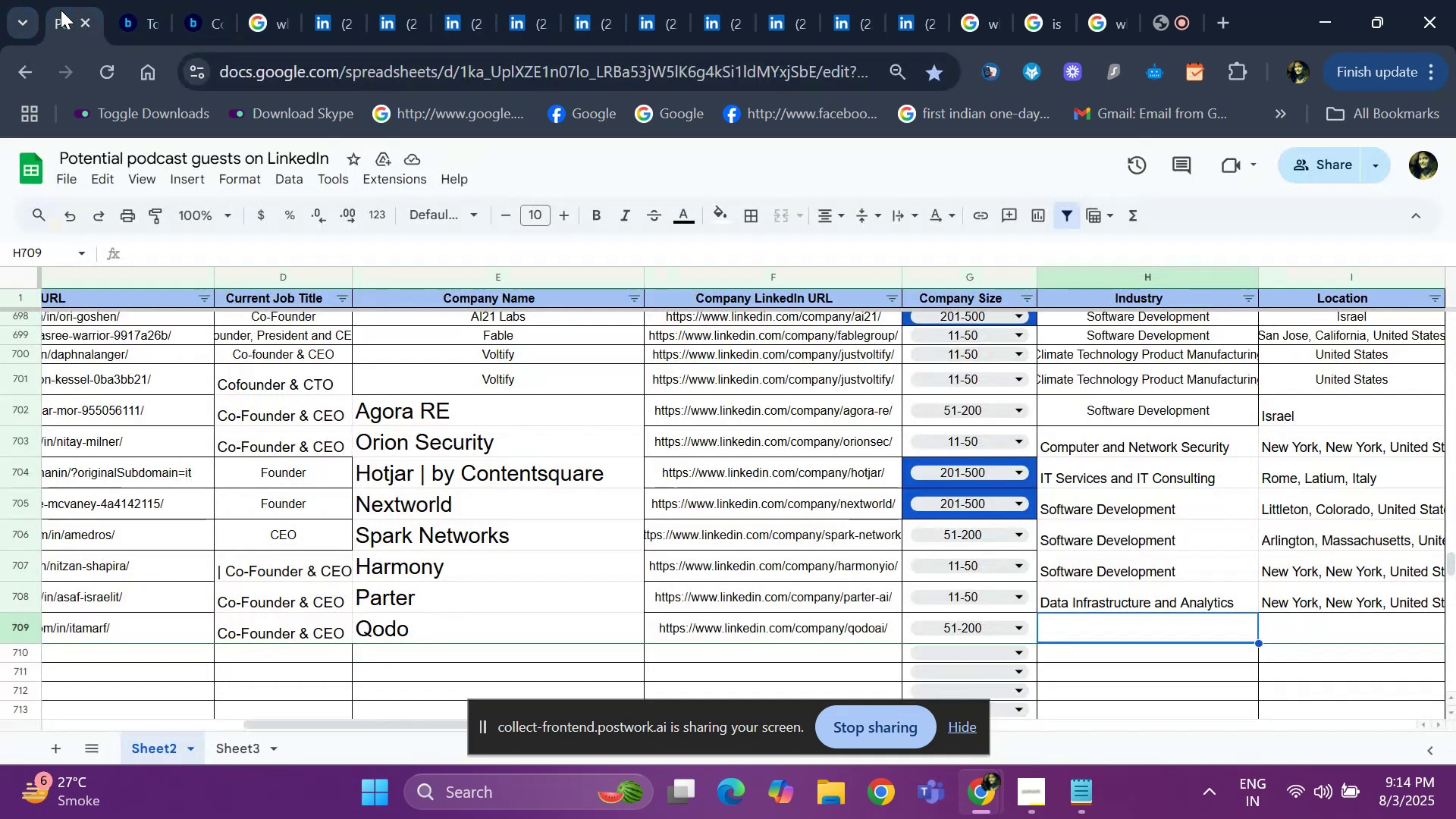 
type(so)
 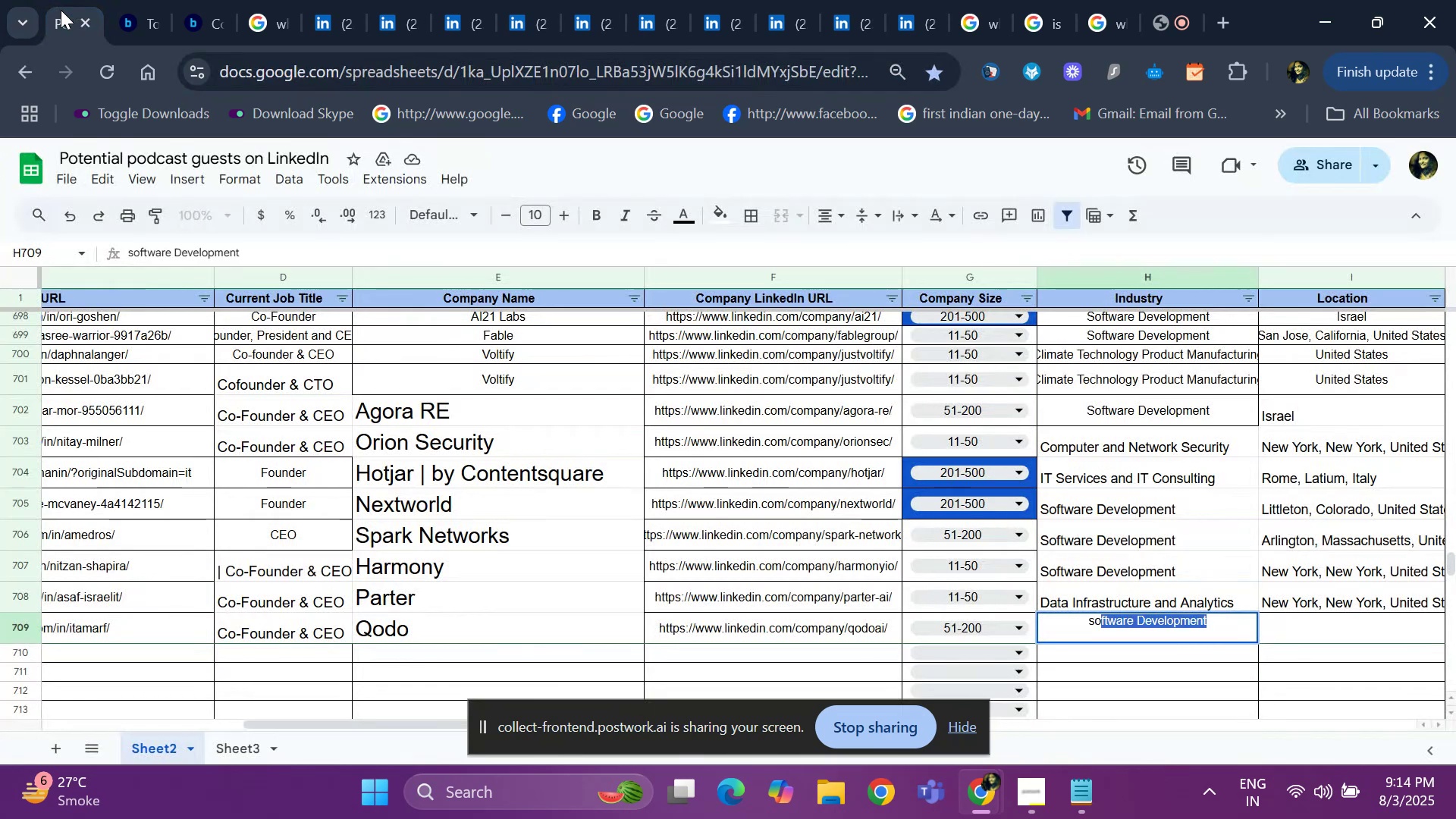 
key(Enter)
 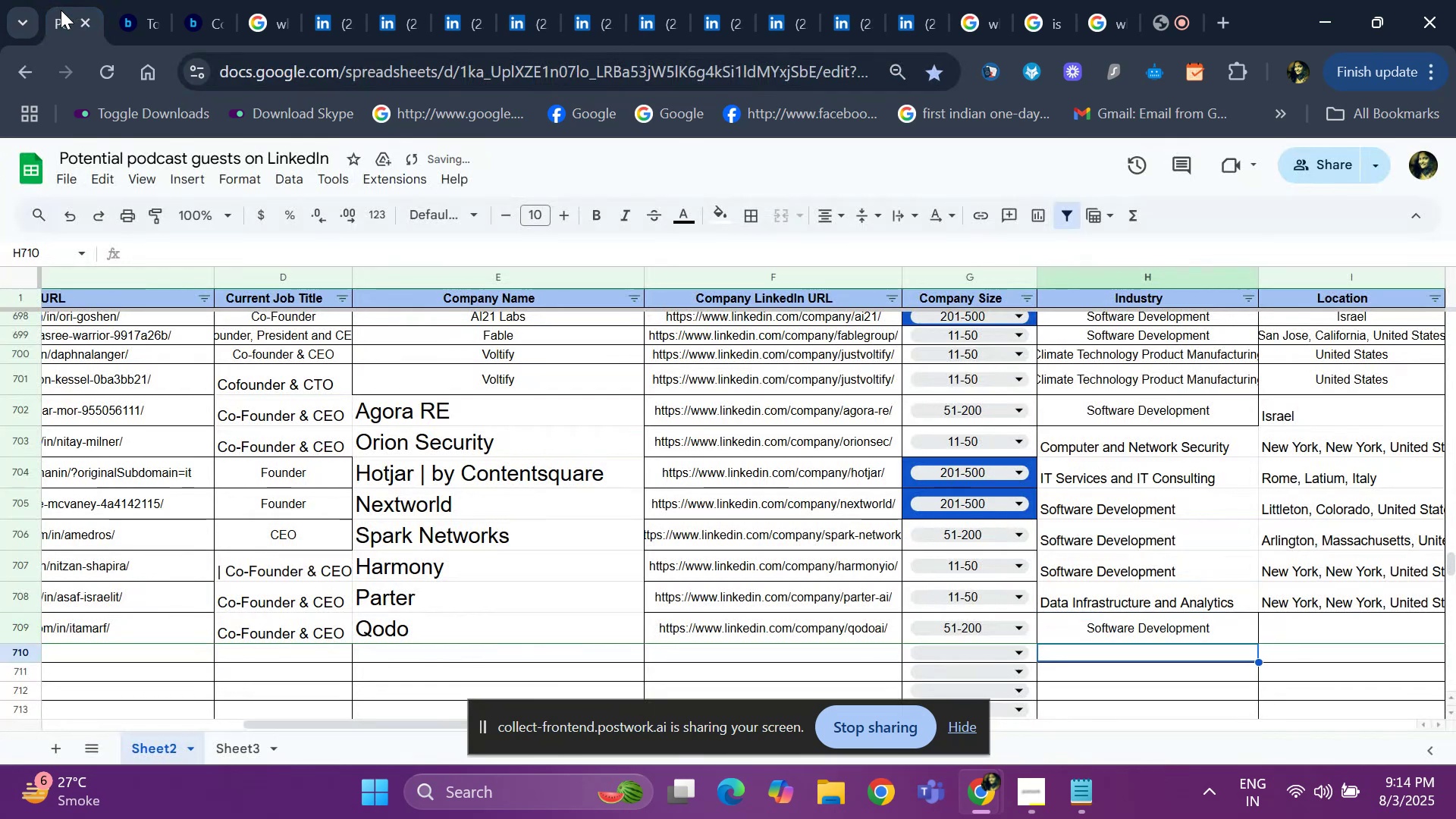 
key(ArrowUp)
 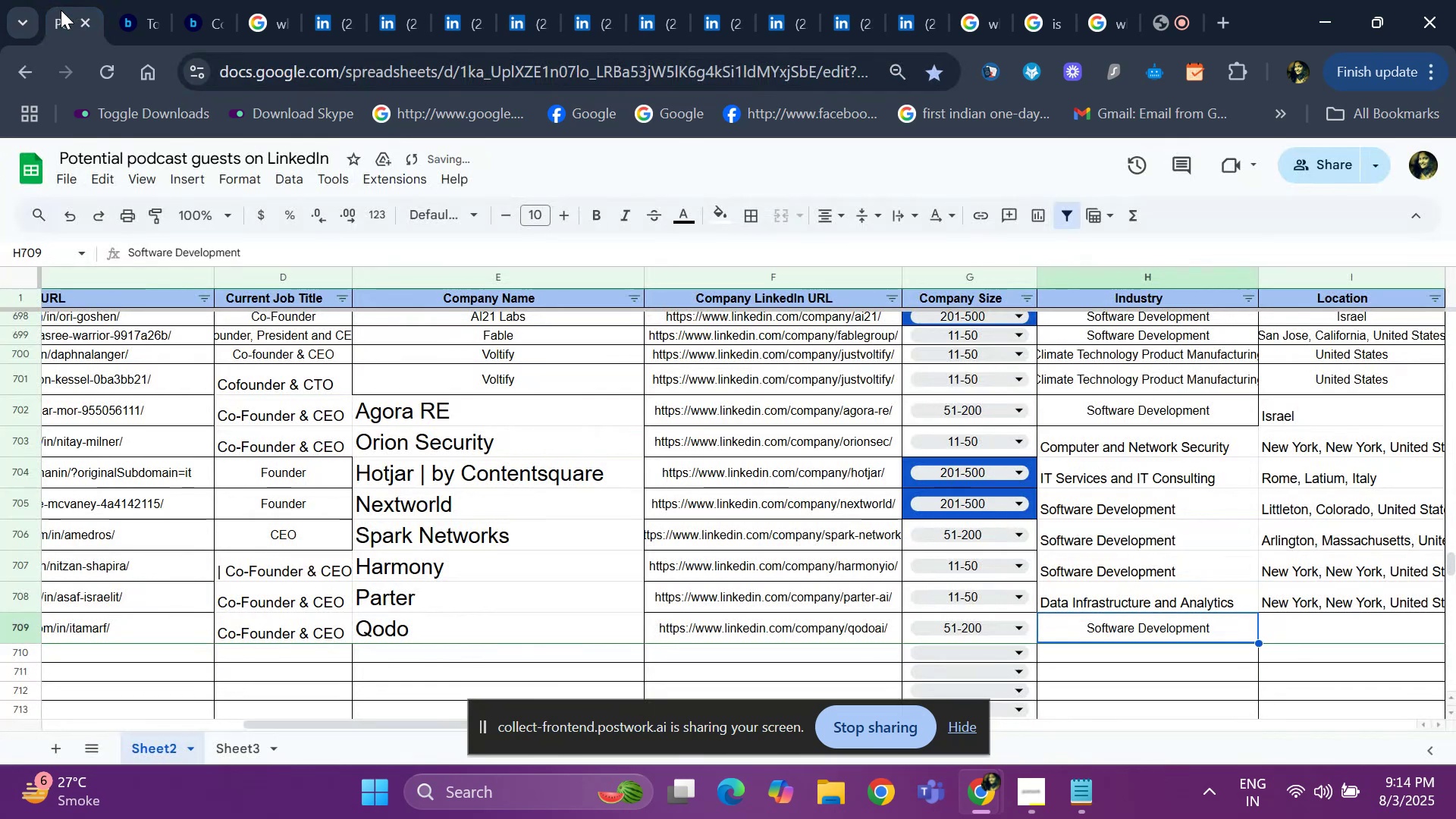 
key(ArrowRight)
 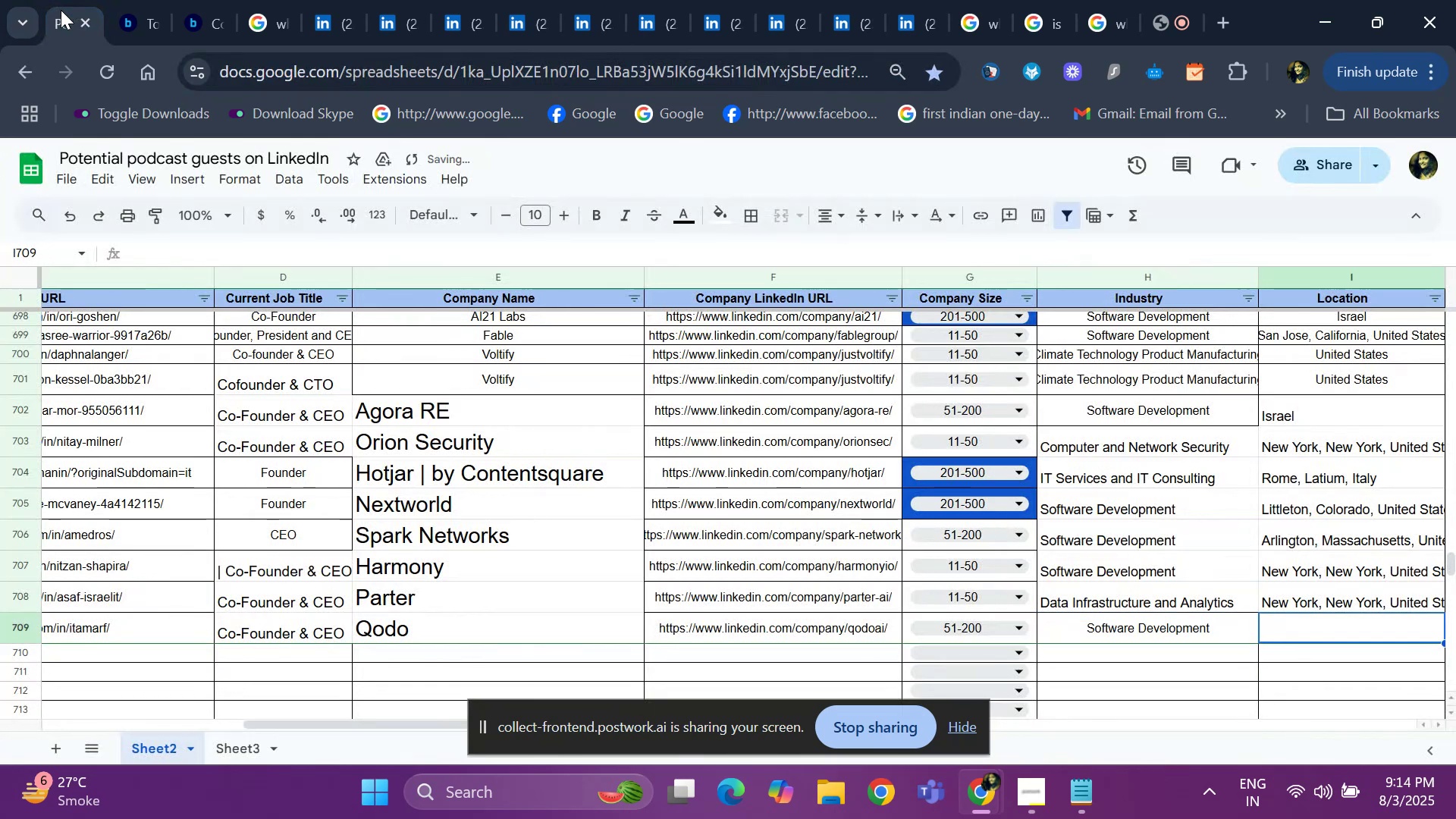 
key(ArrowRight)
 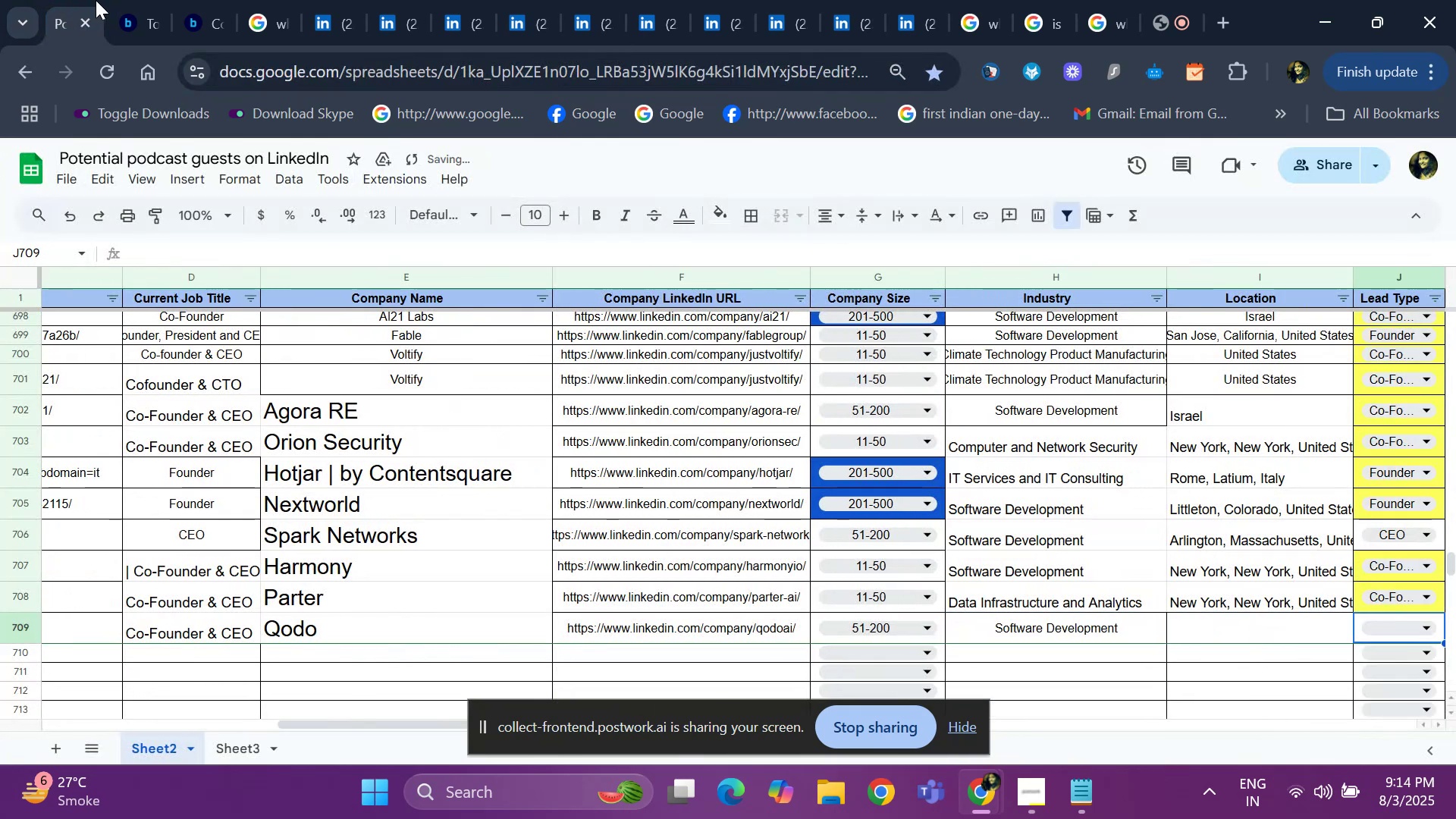 
key(ArrowLeft)
 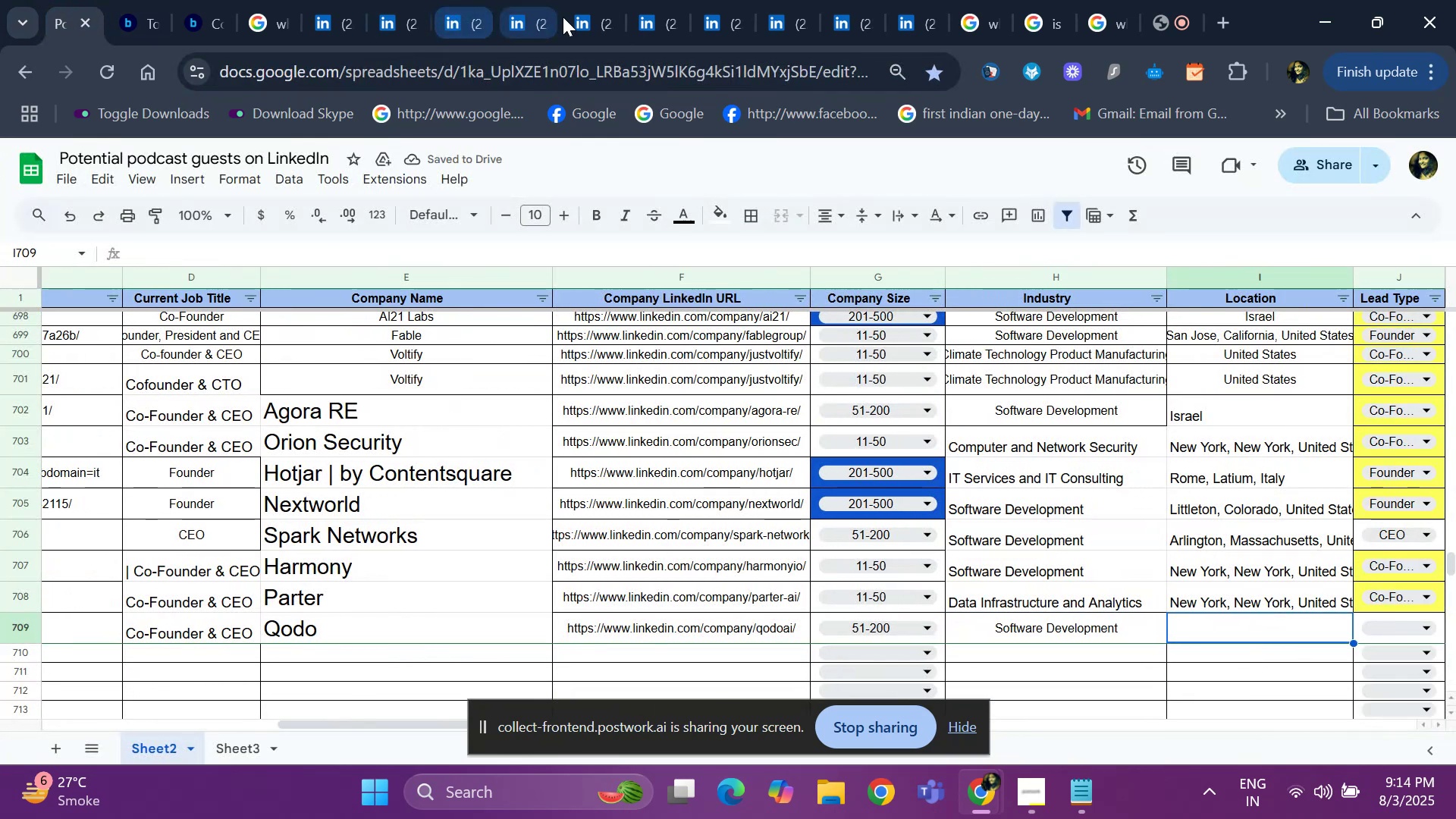 
left_click([592, 20])
 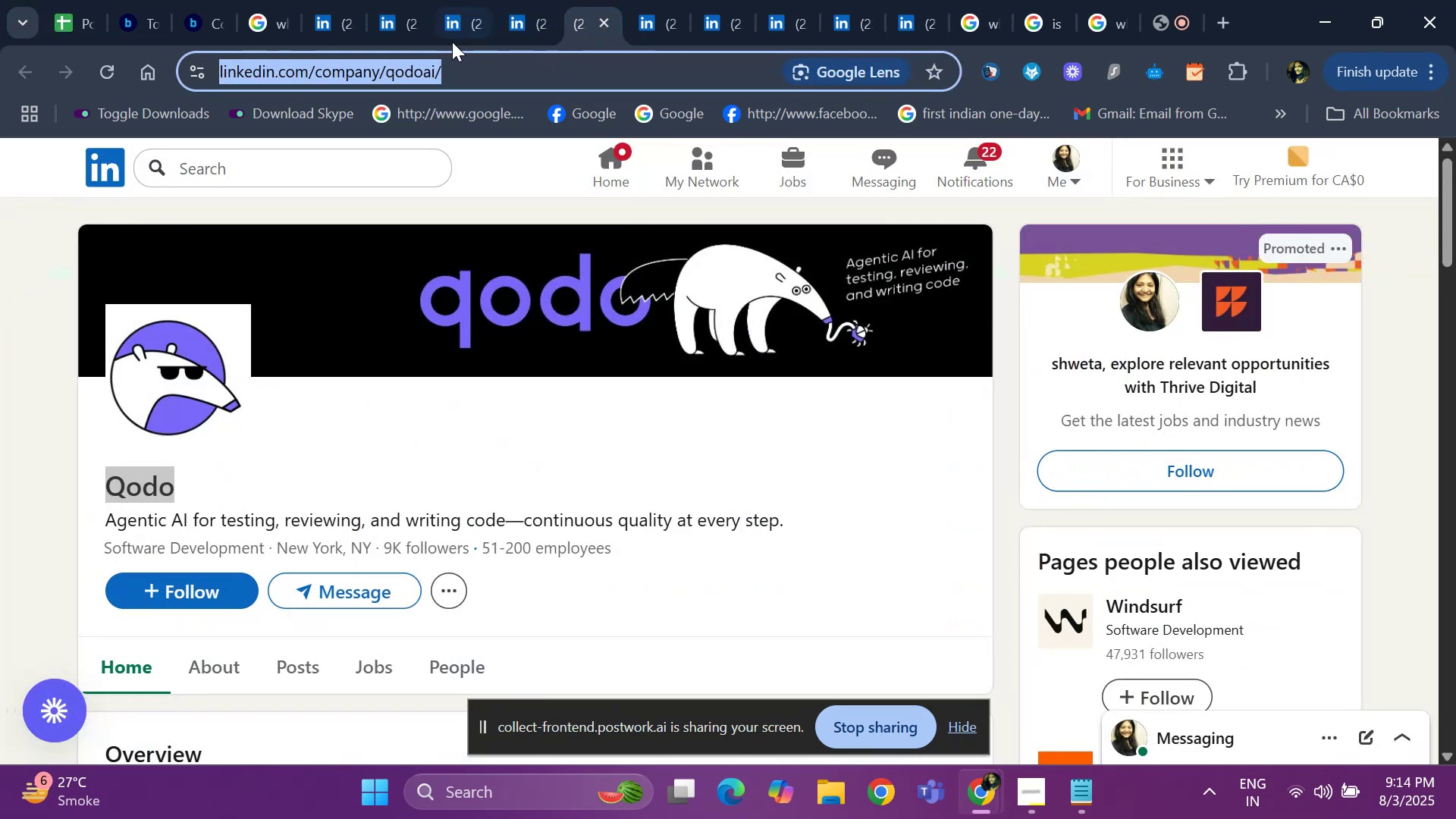 
left_click([519, 31])
 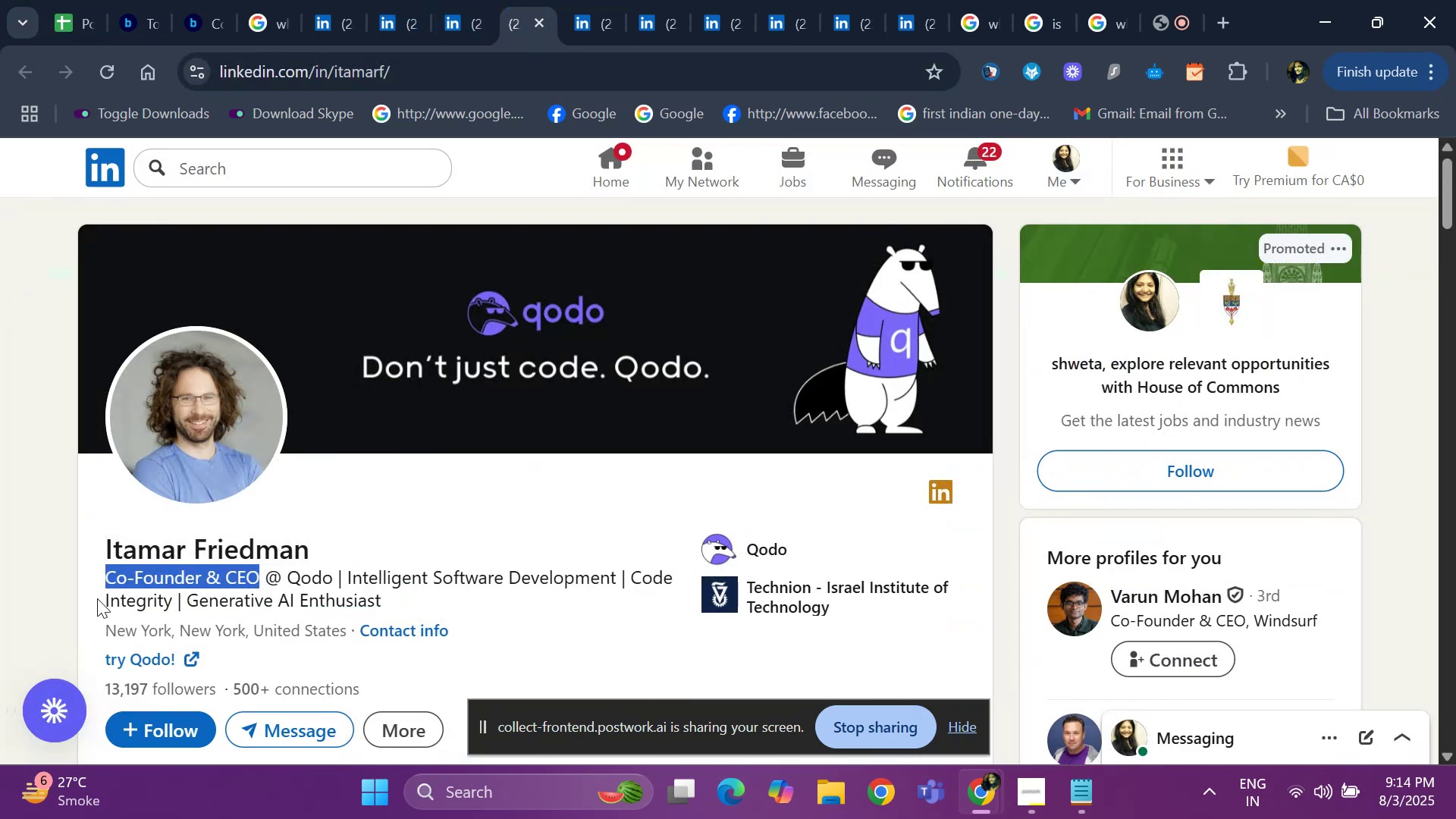 
left_click_drag(start_coordinate=[94, 626], to_coordinate=[350, 639])
 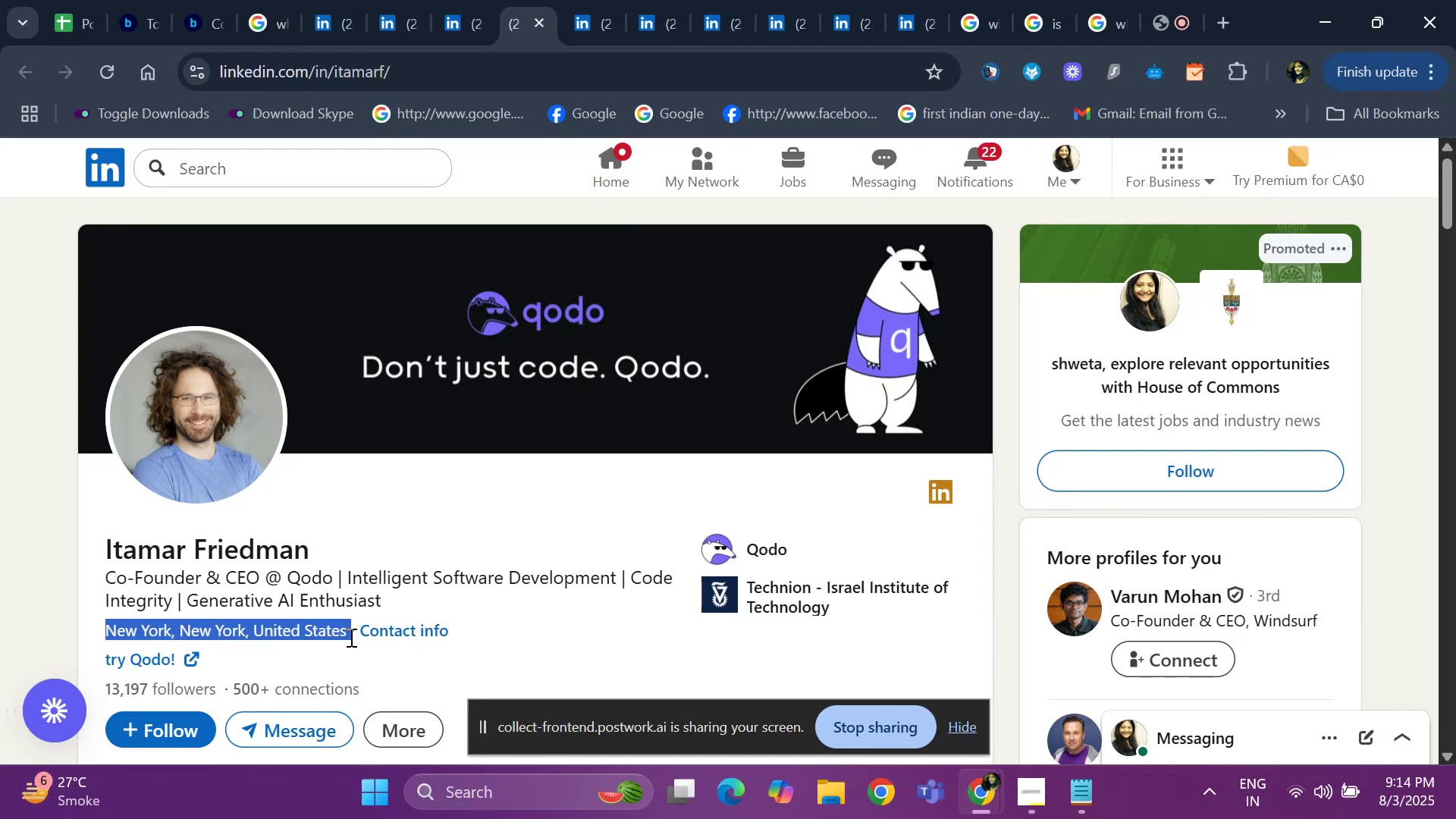 
key(Control+ControlLeft)
 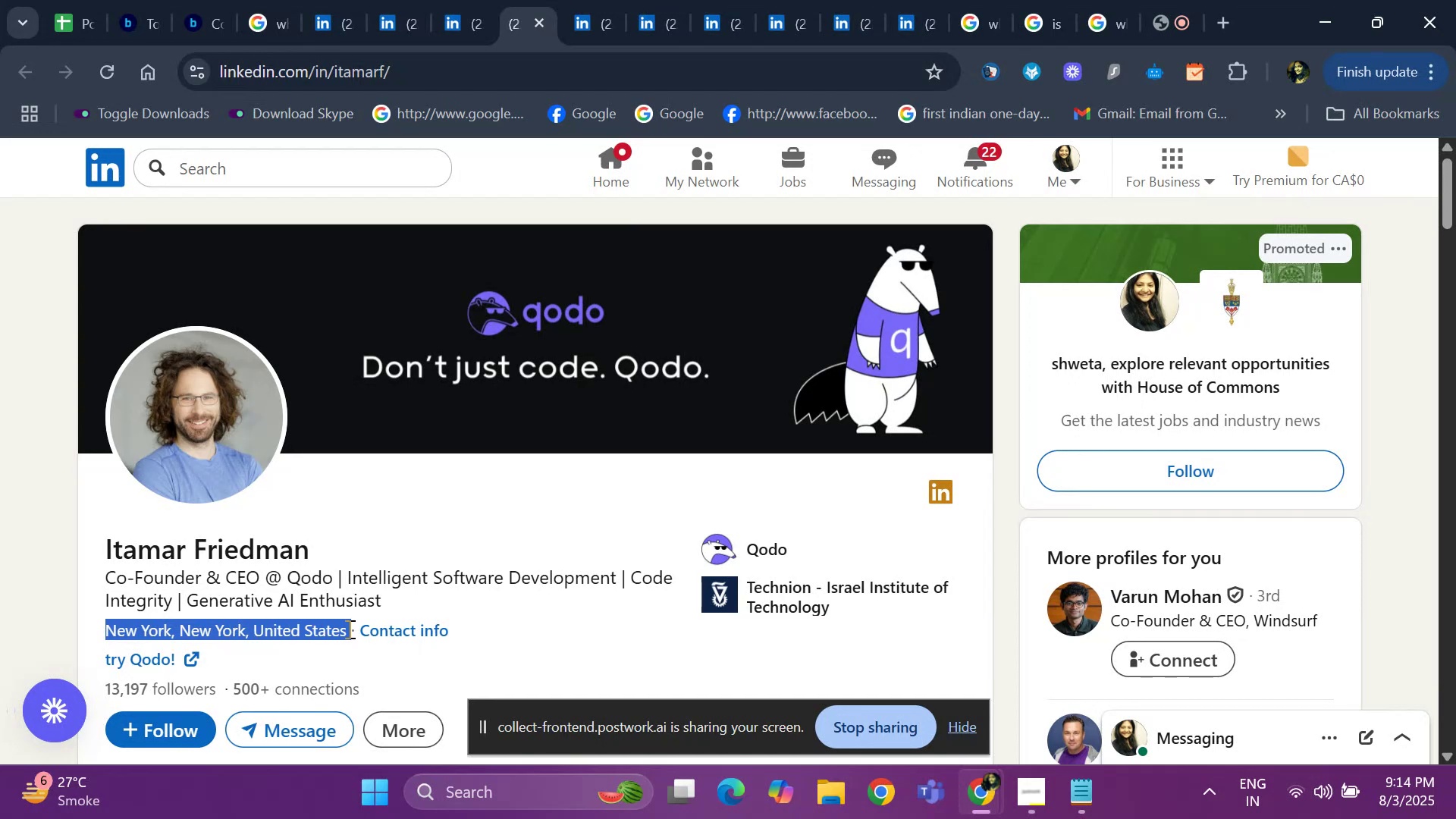 
key(Control+C)
 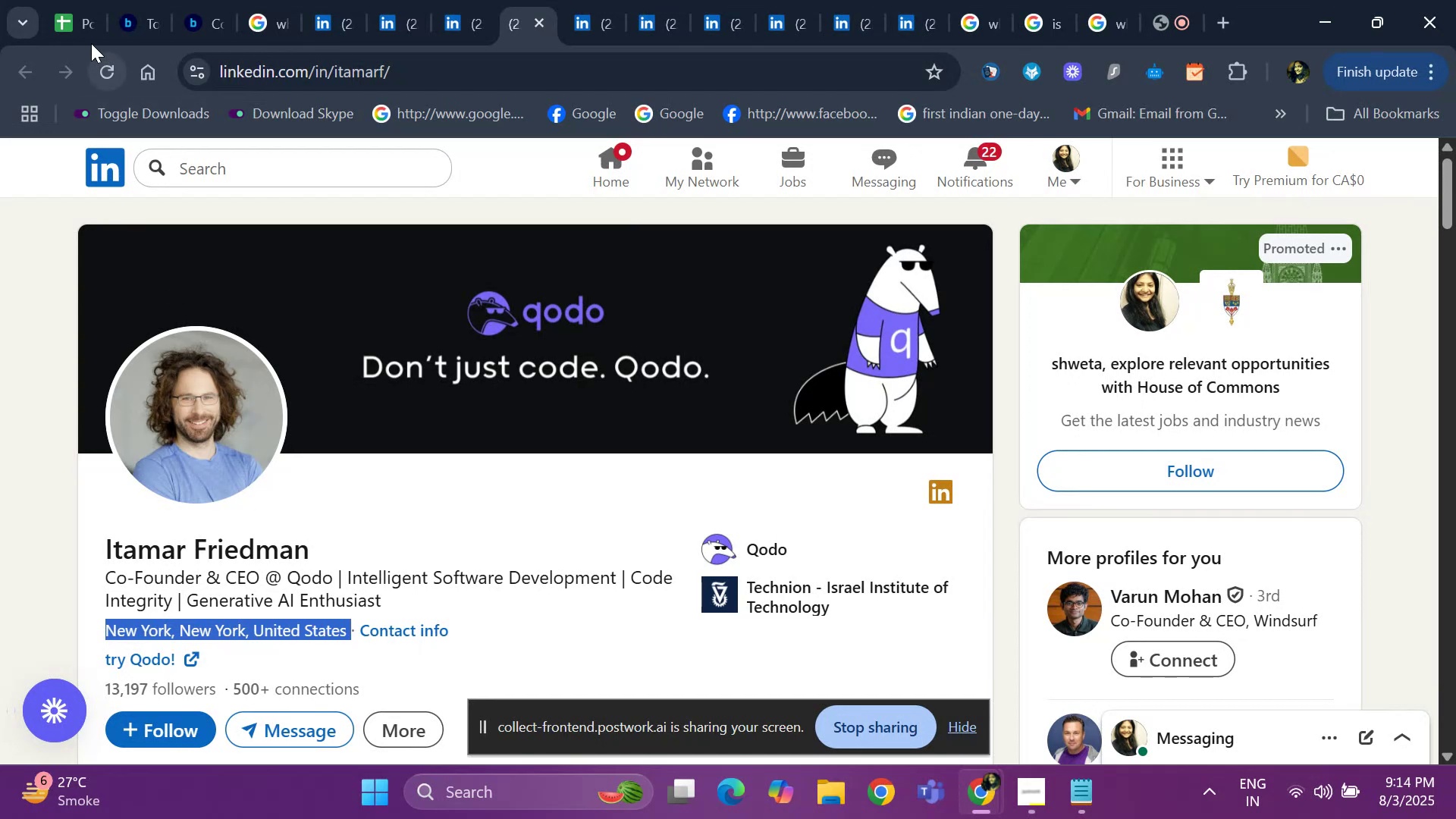 
left_click([85, 26])
 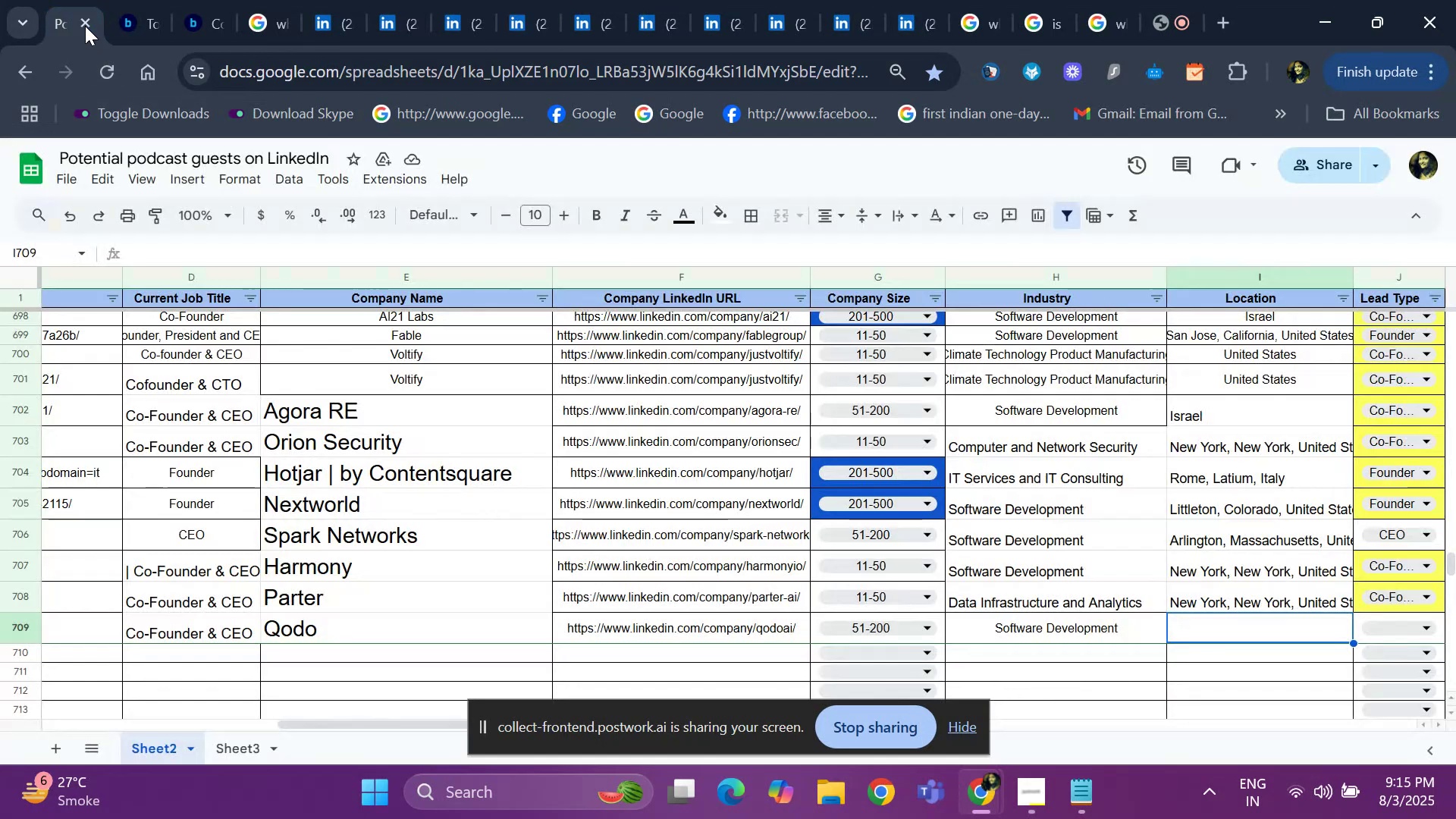 
key(Control+V)
 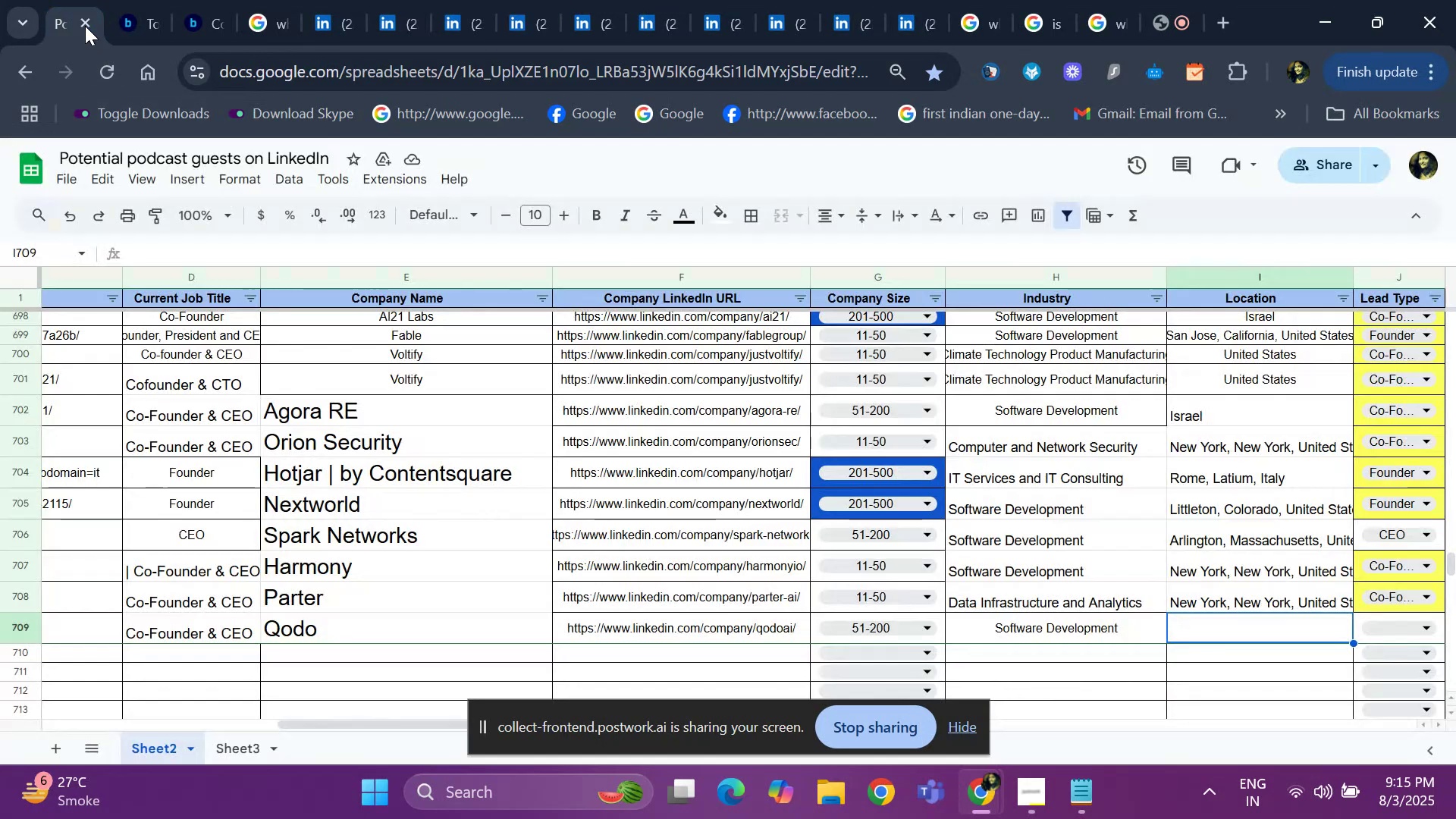 
key(ArrowRight)
 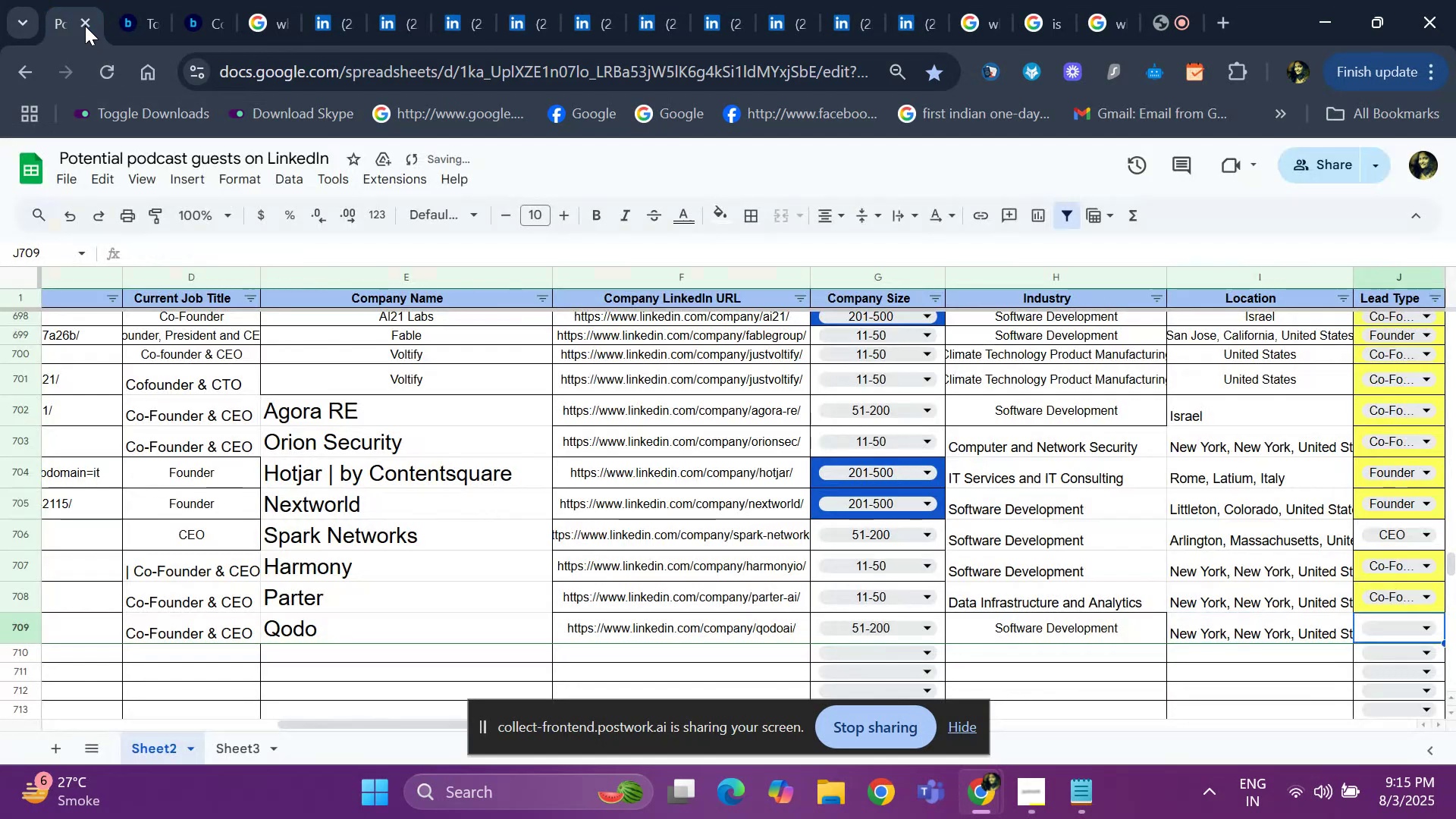 
key(Enter)
 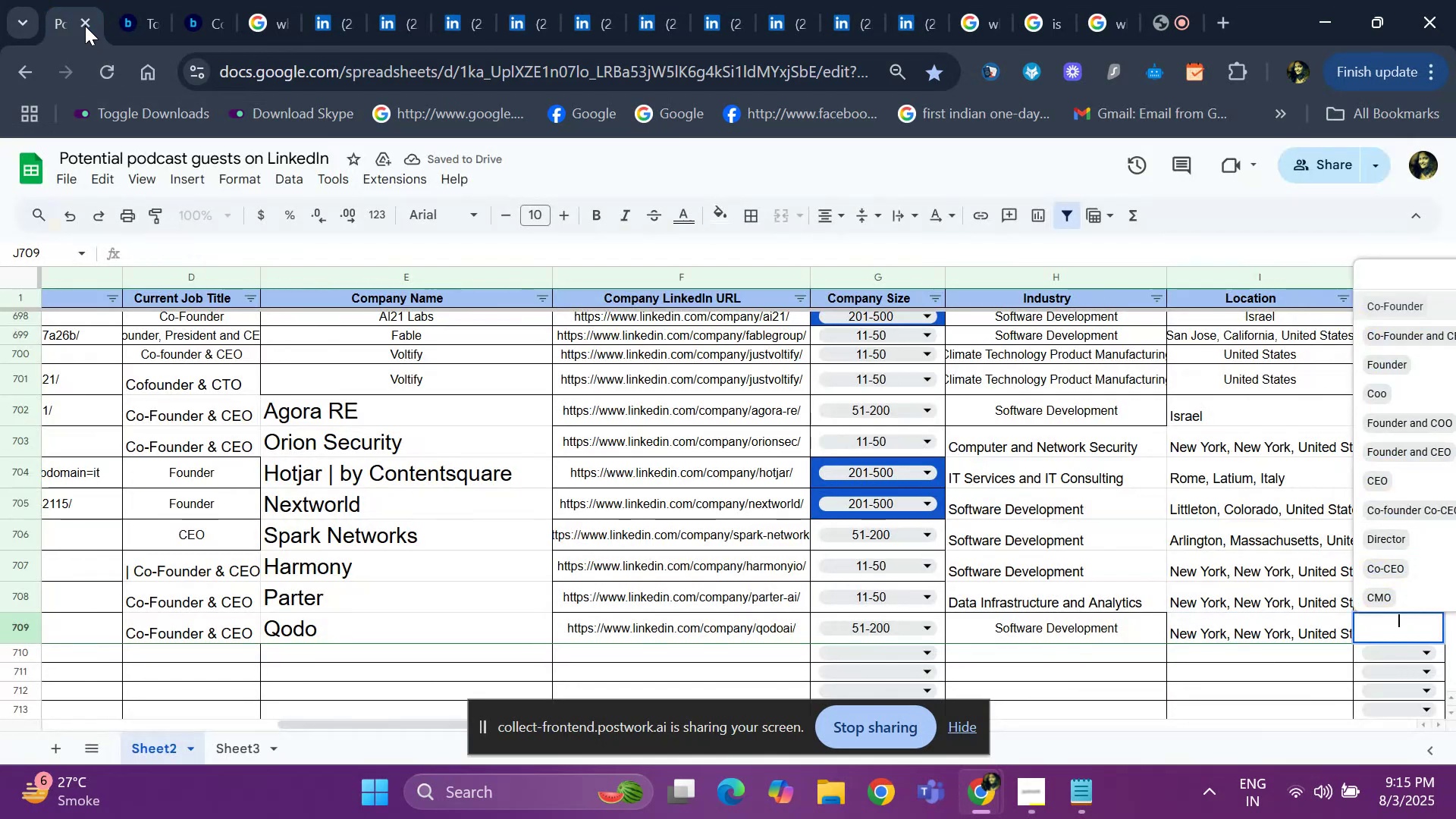 
key(ArrowUp)
 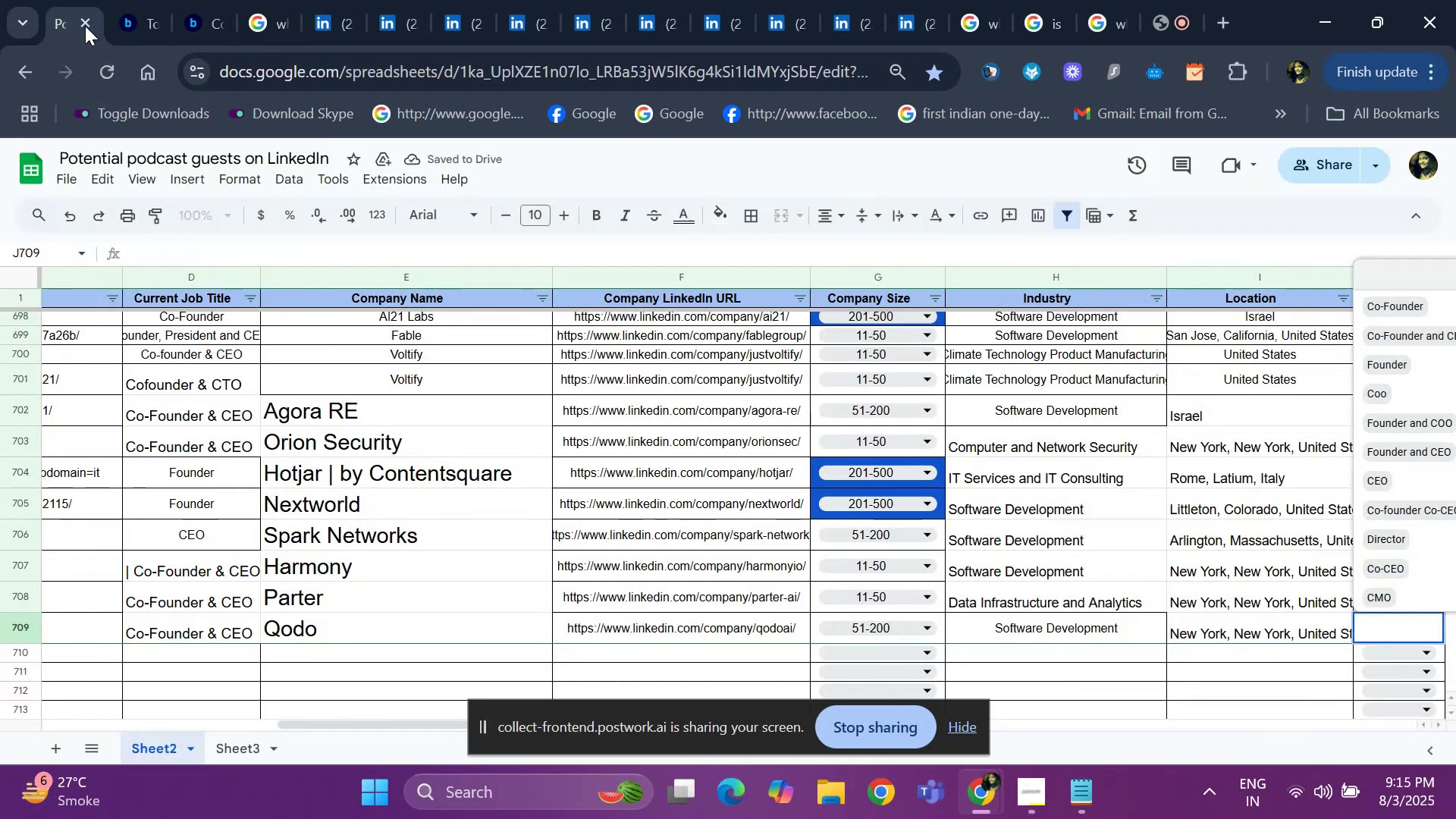 
key(ArrowUp)
 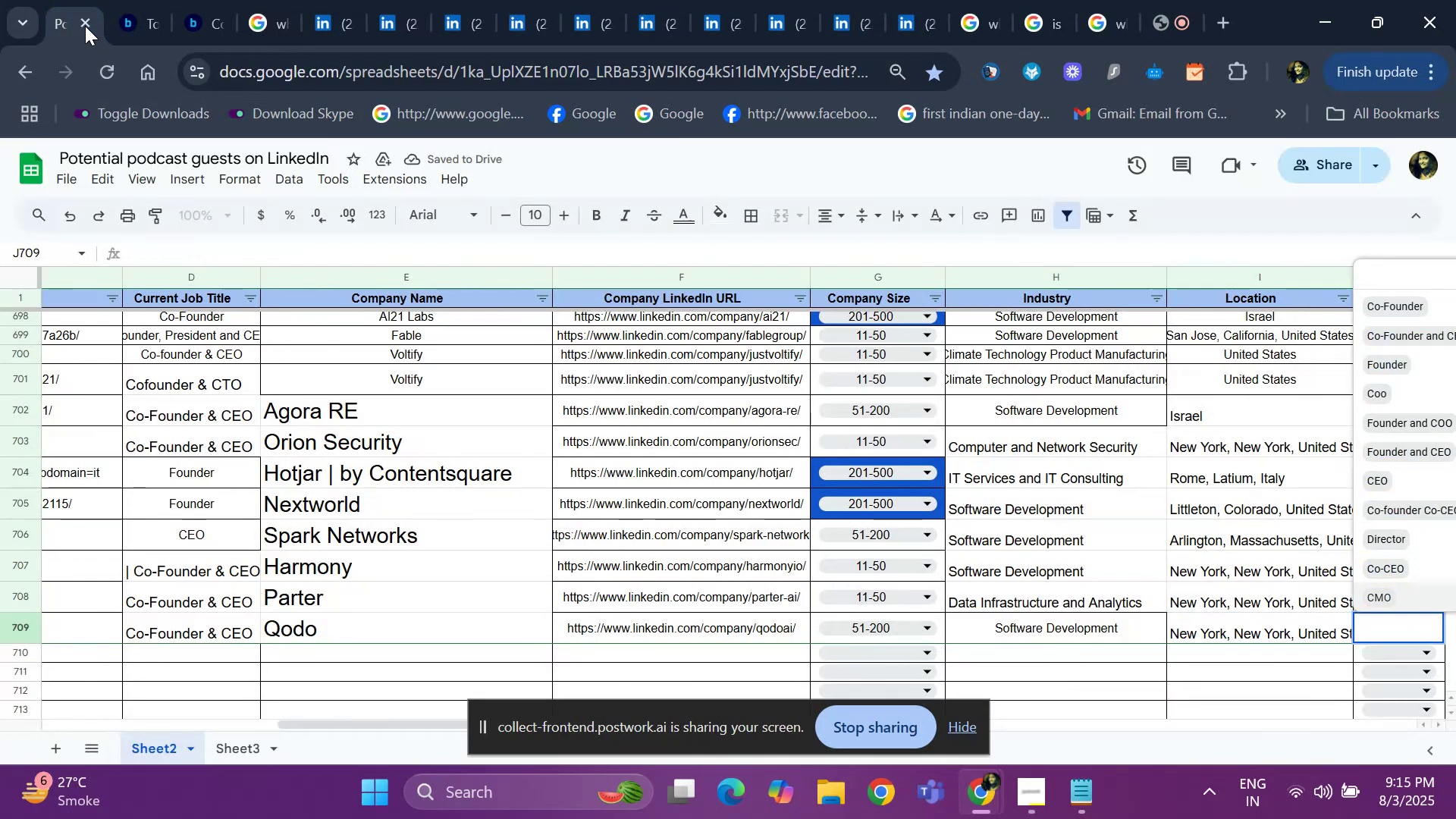 
key(ArrowUp)
 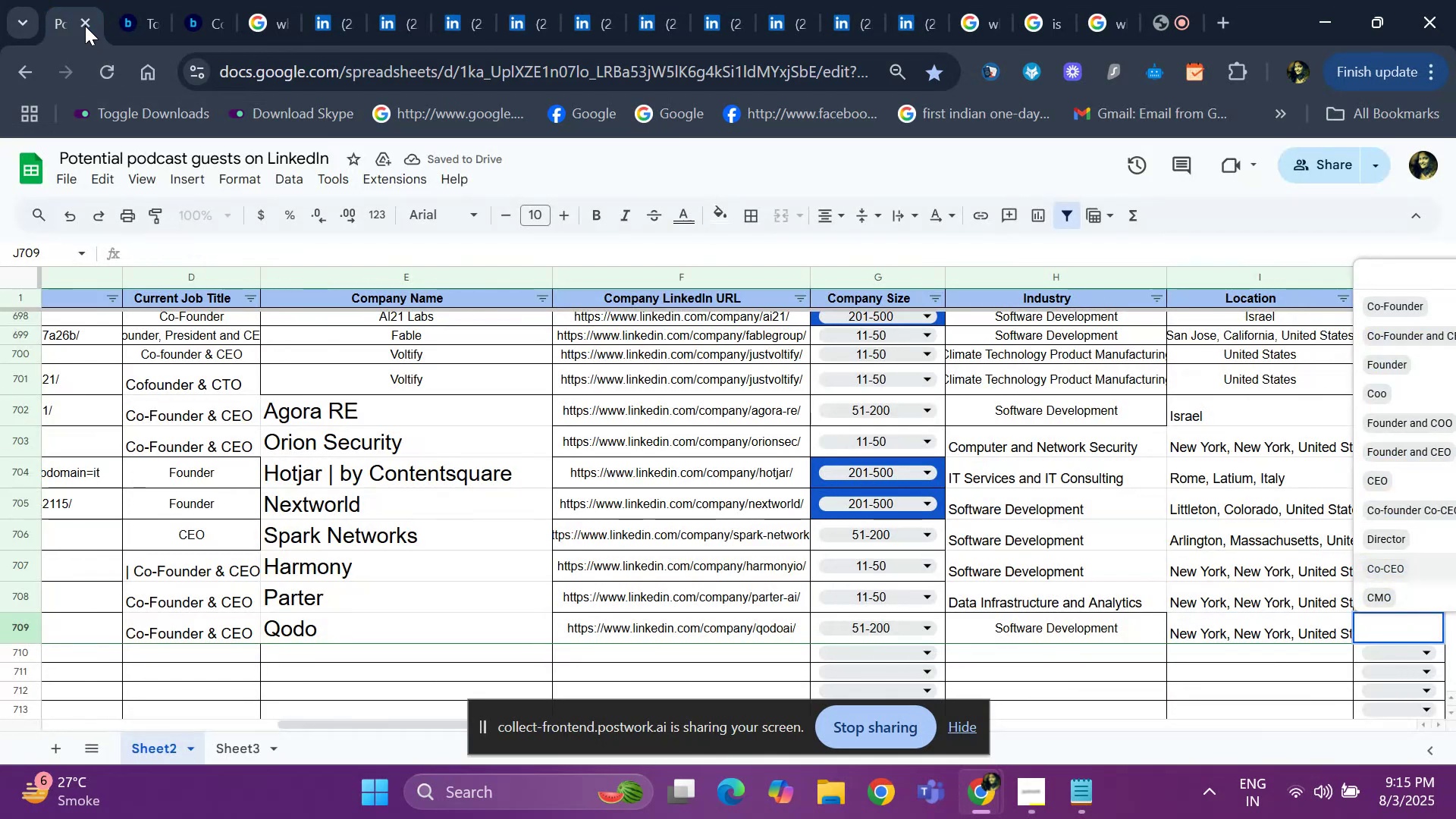 
key(ArrowUp)
 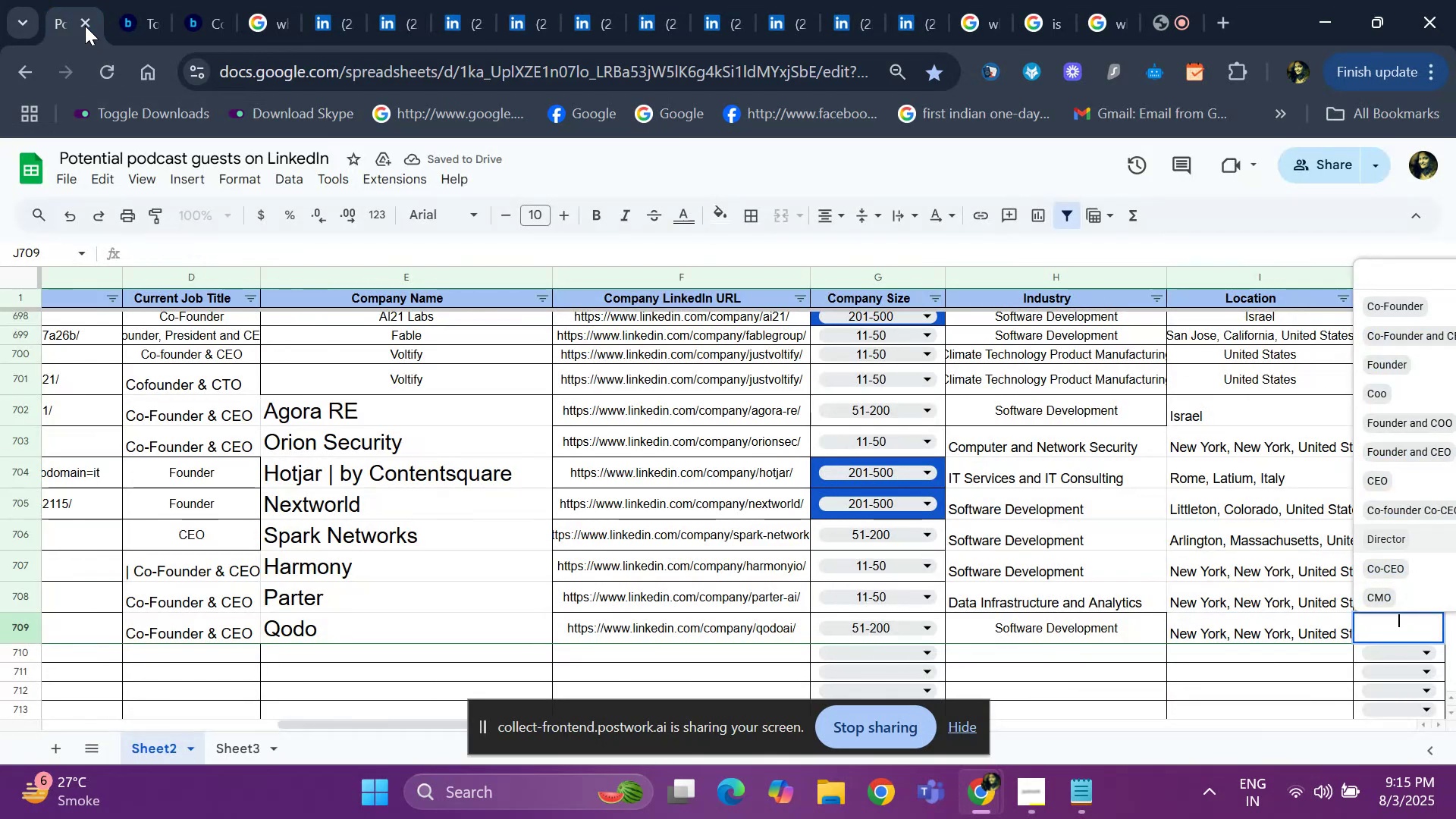 
key(ArrowUp)
 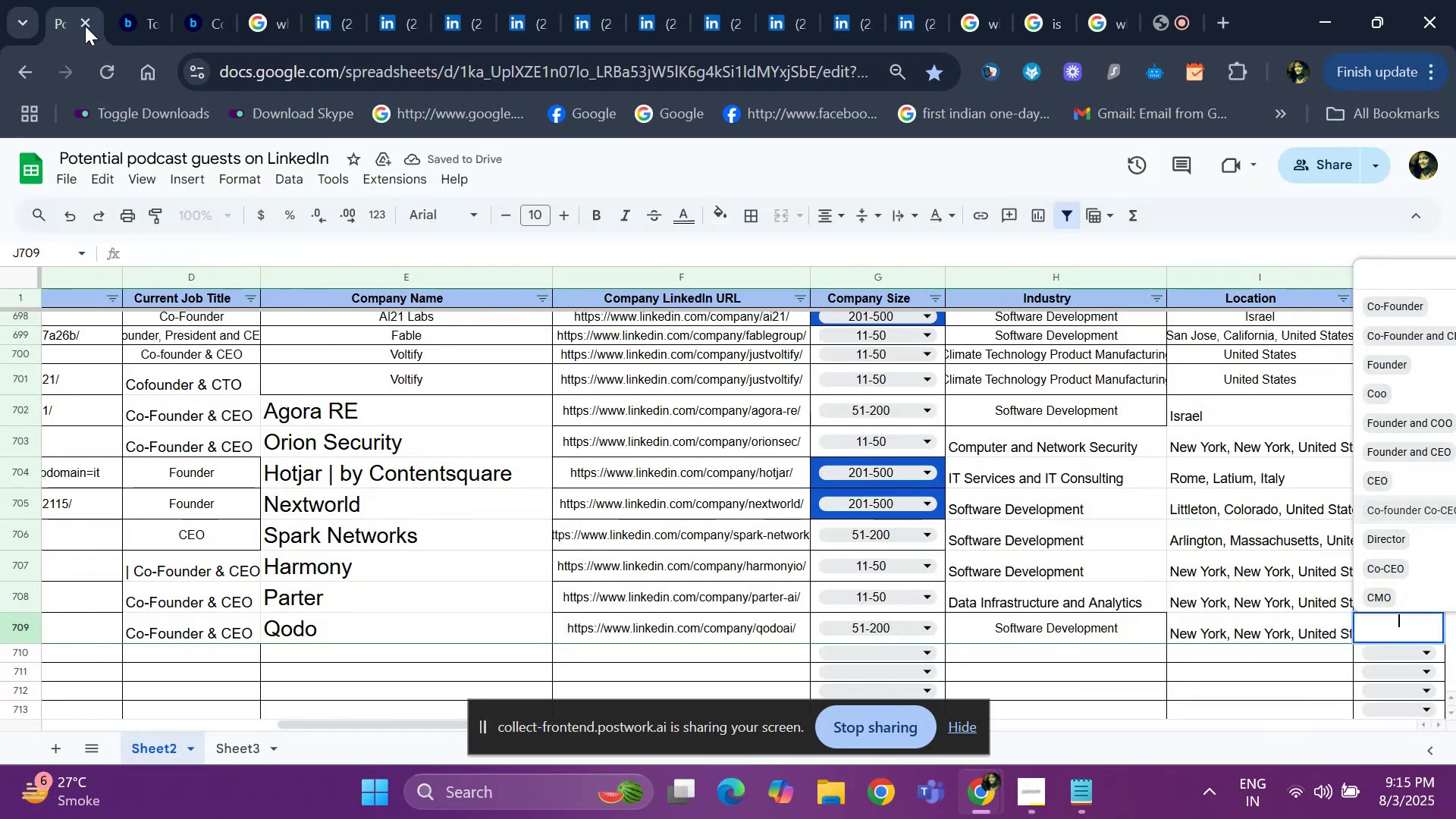 
key(ArrowUp)
 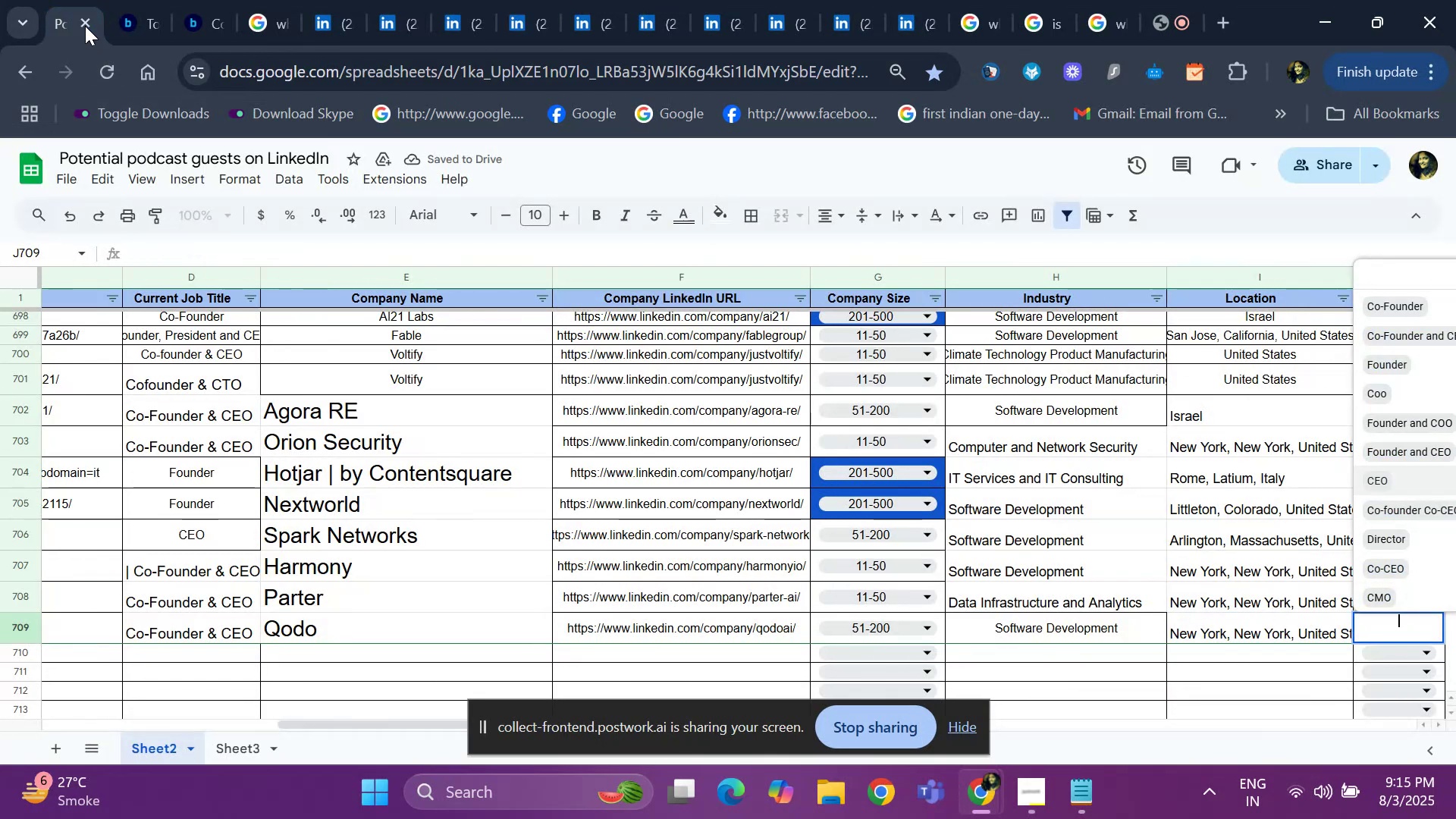 
key(ArrowUp)
 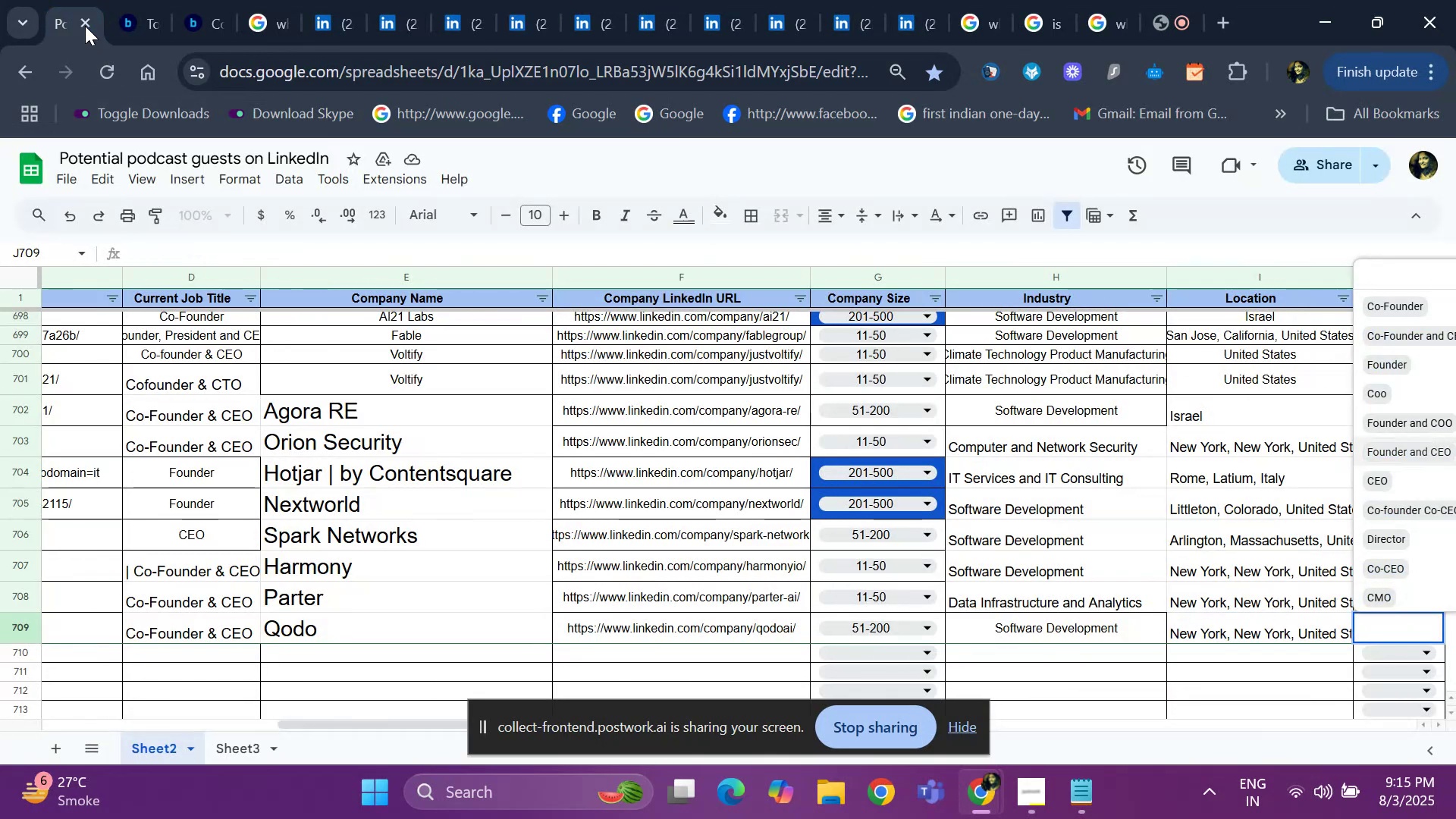 
key(ArrowUp)
 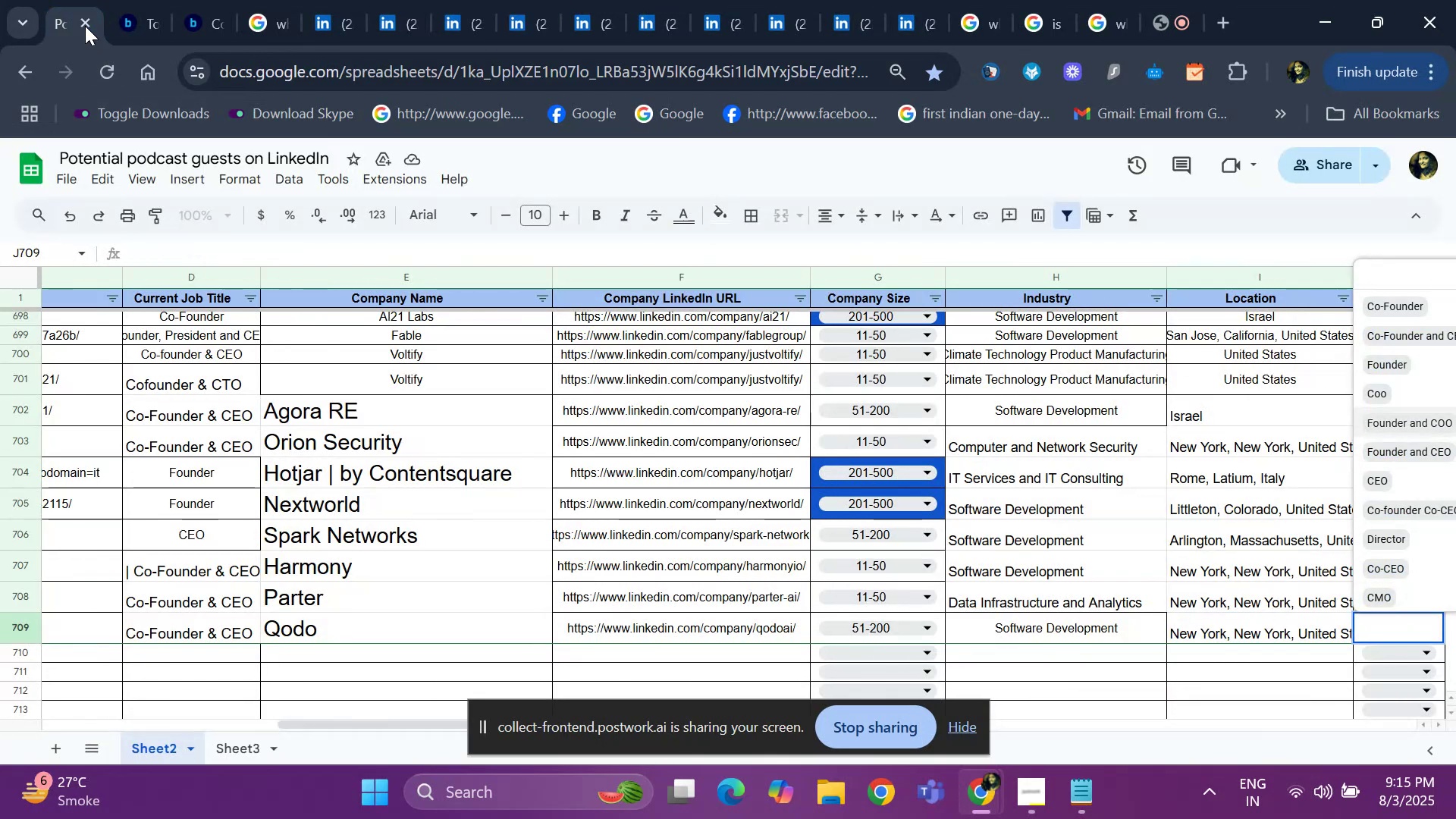 
key(ArrowUp)
 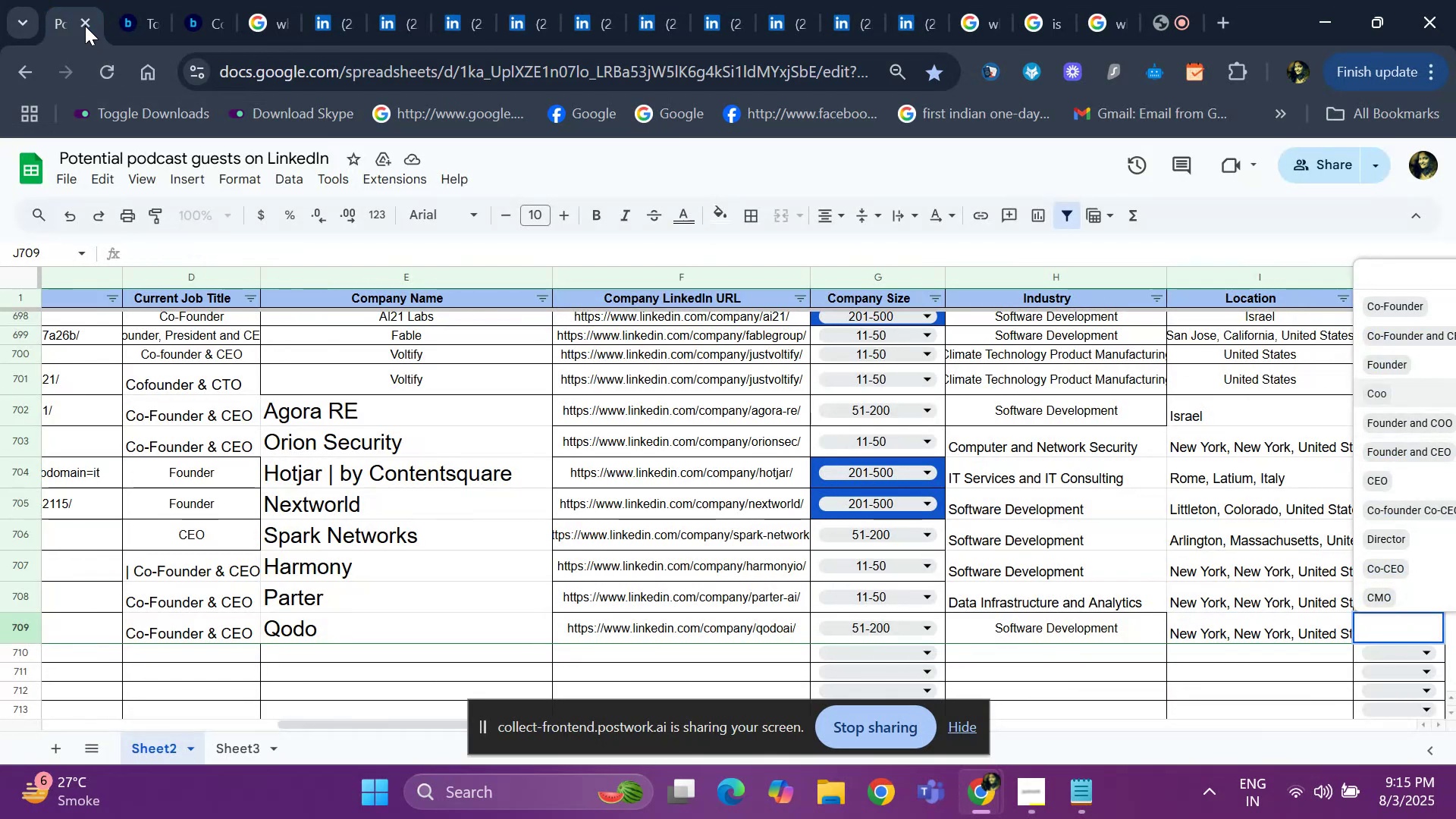 
key(ArrowUp)
 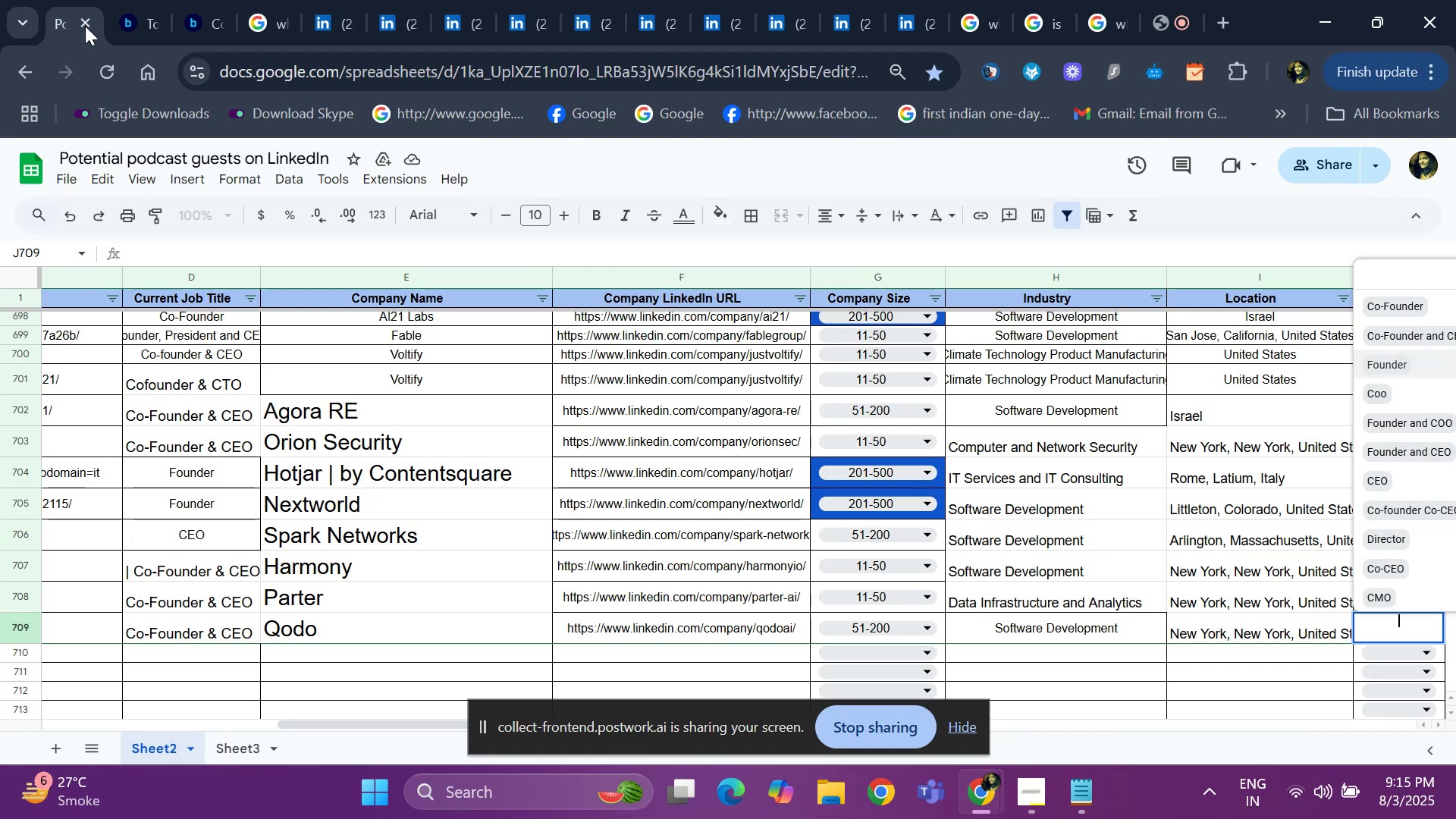 
key(ArrowUp)
 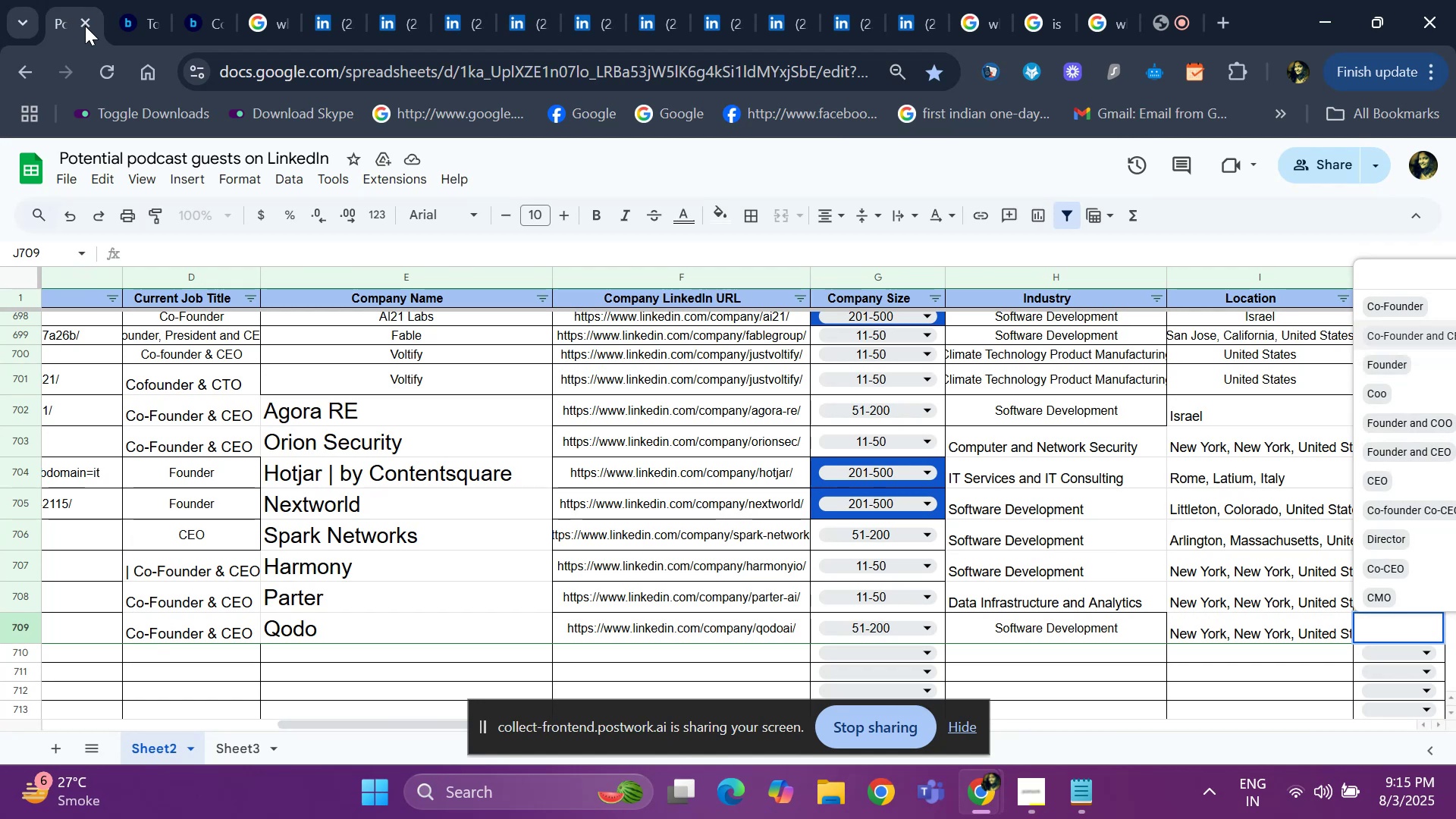 
key(ArrowUp)
 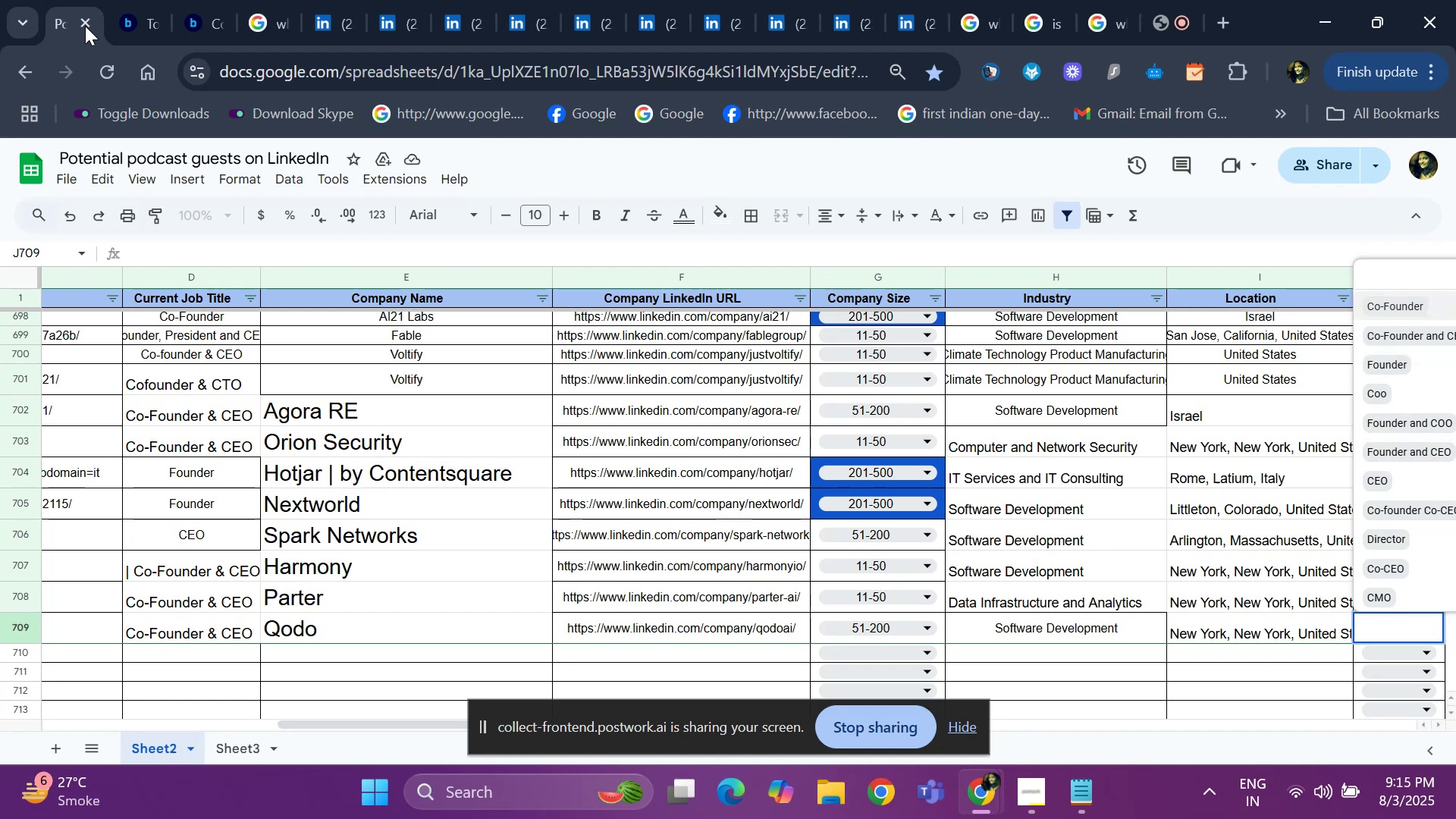 
key(Enter)
 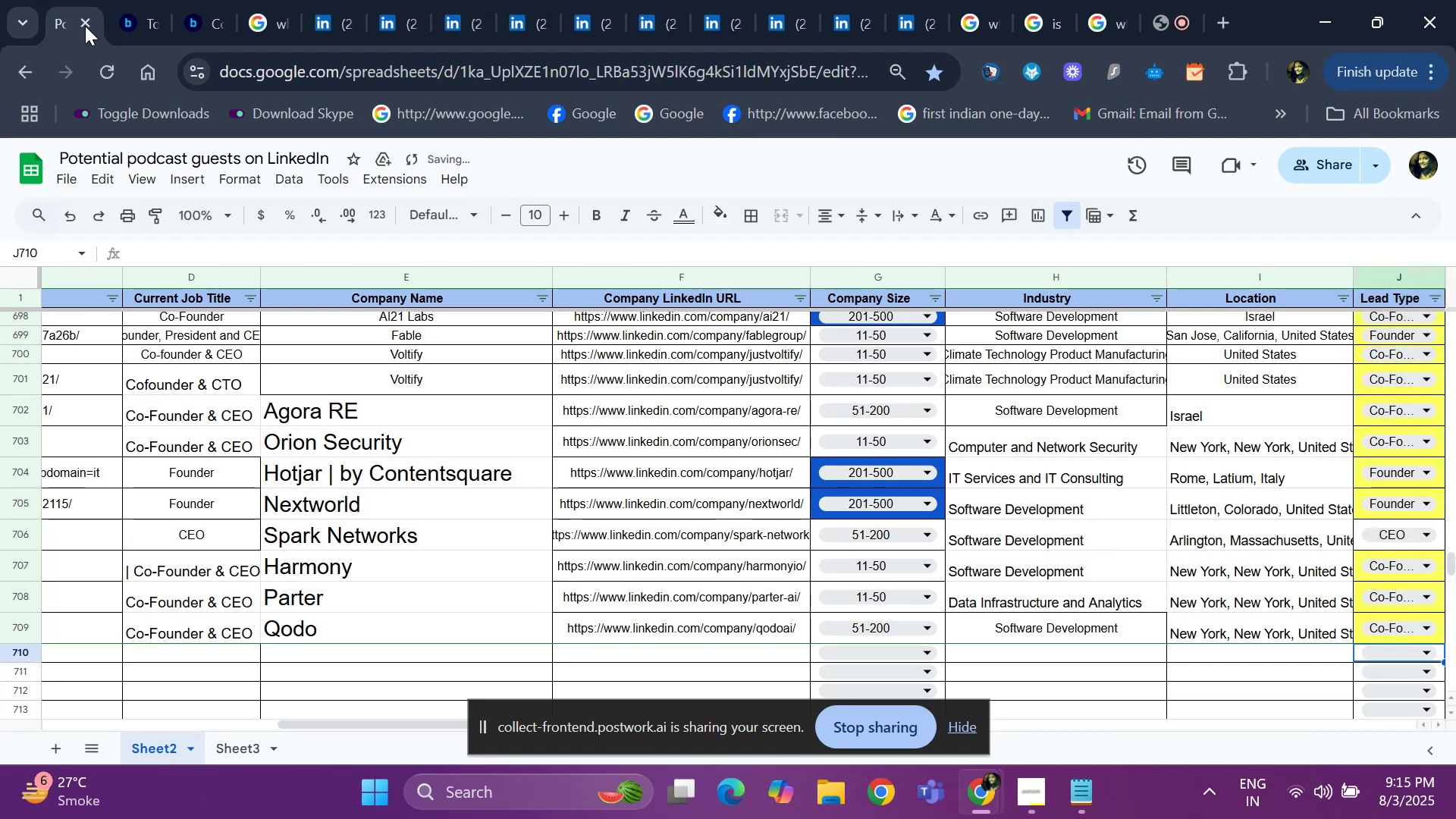 
key(ArrowRight)
 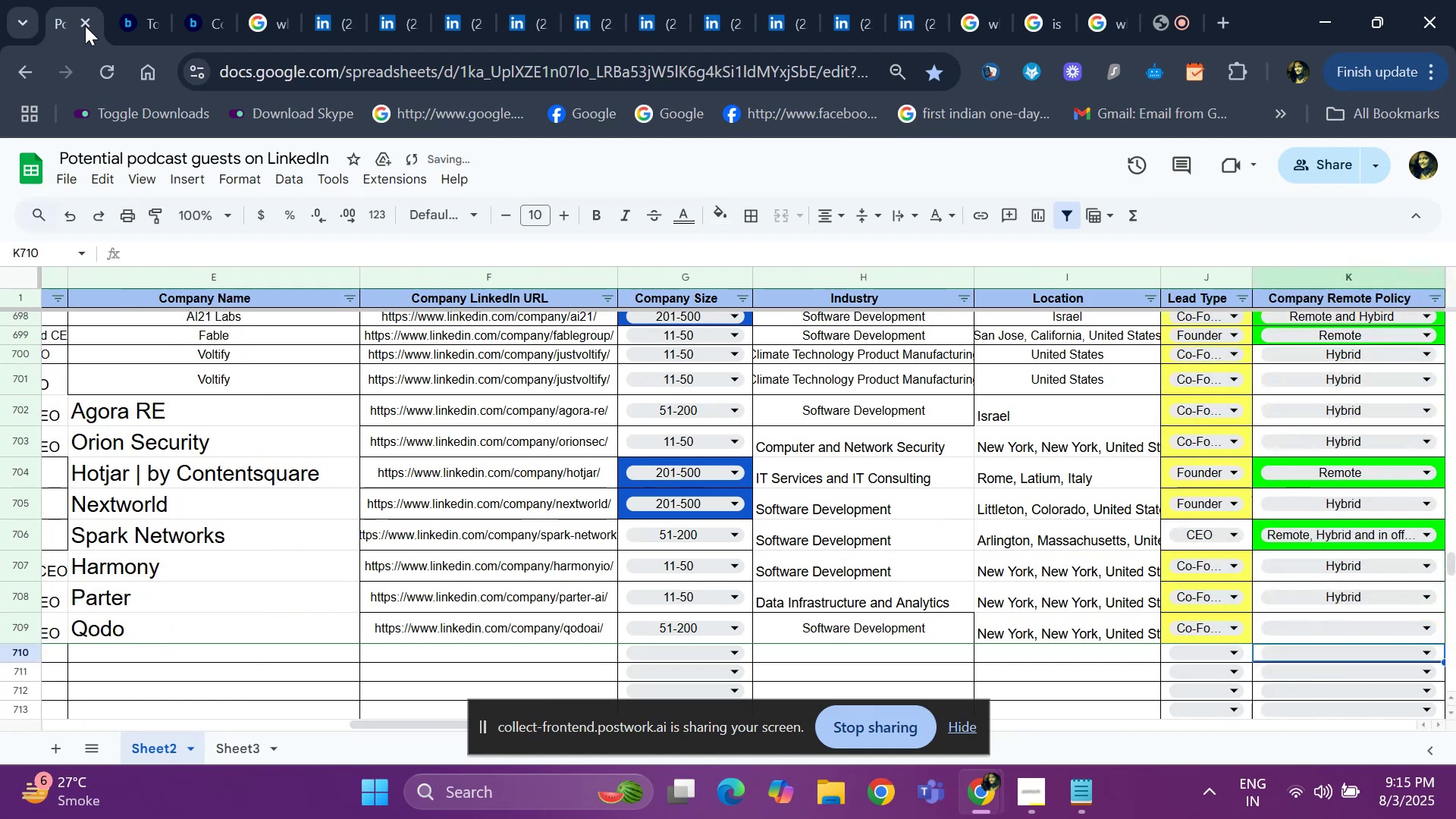 
key(ArrowRight)
 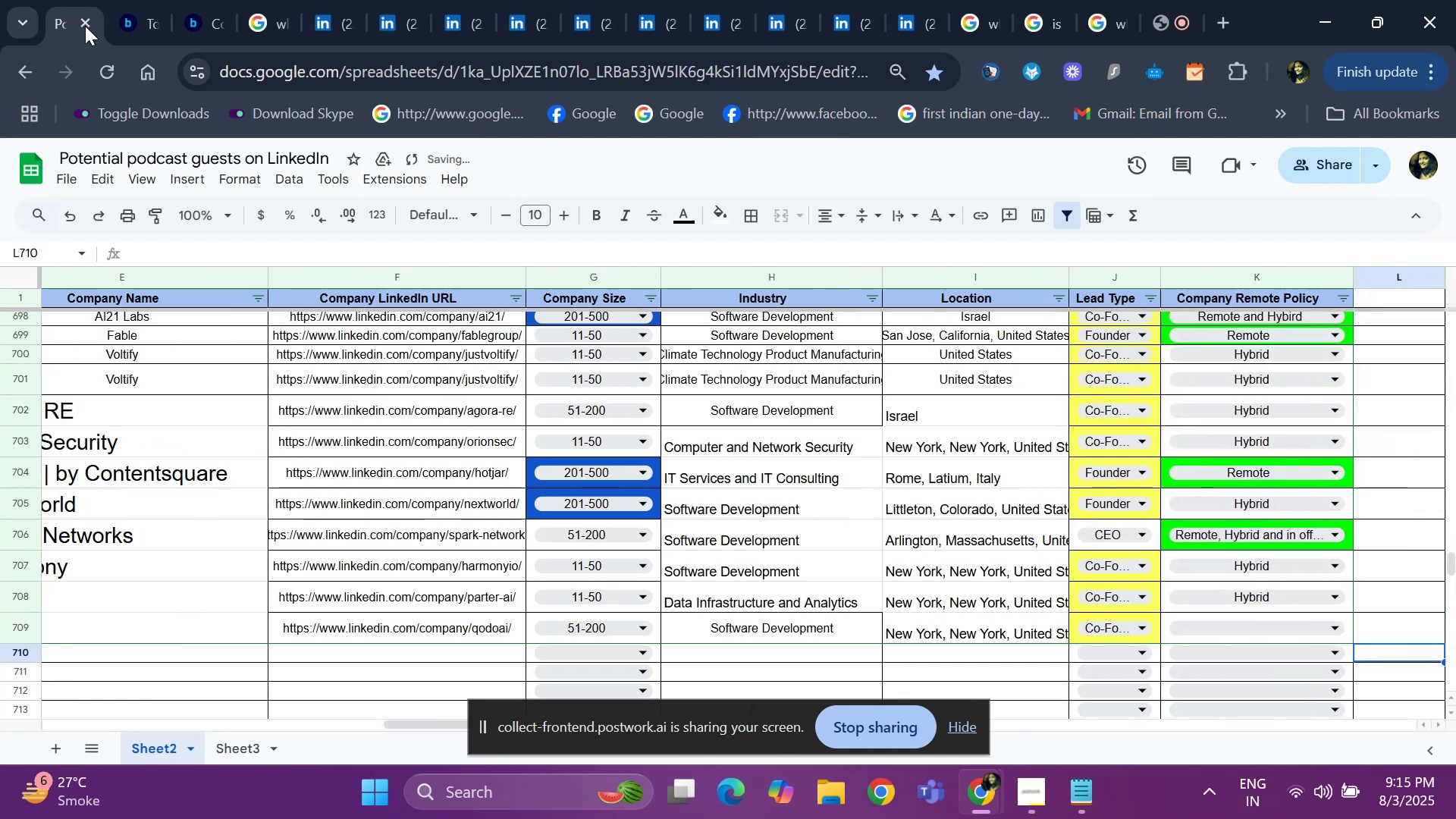 
key(ArrowUp)
 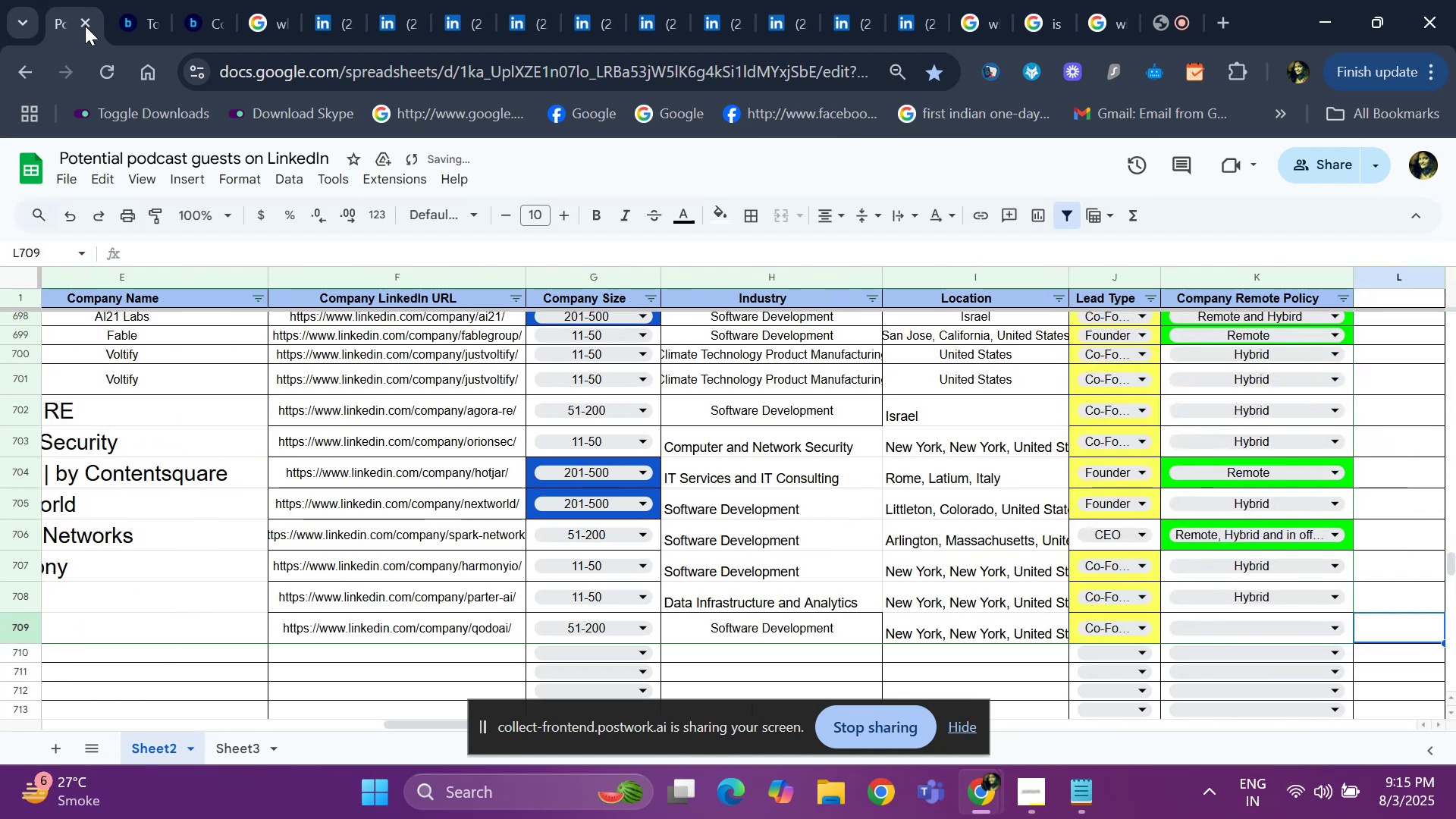 
key(ArrowLeft)
 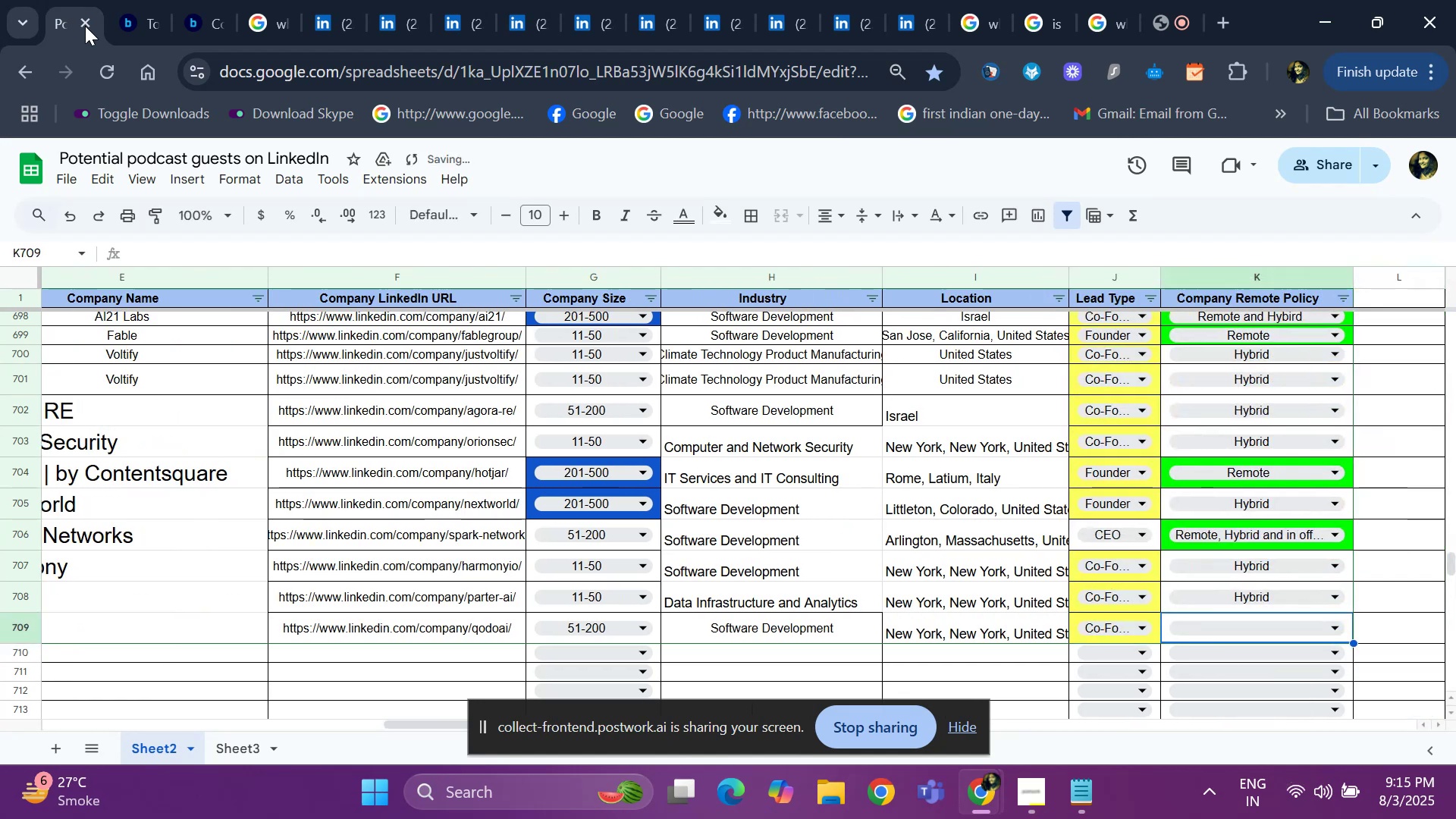 
hold_key(key=ArrowLeft, duration=0.61)
 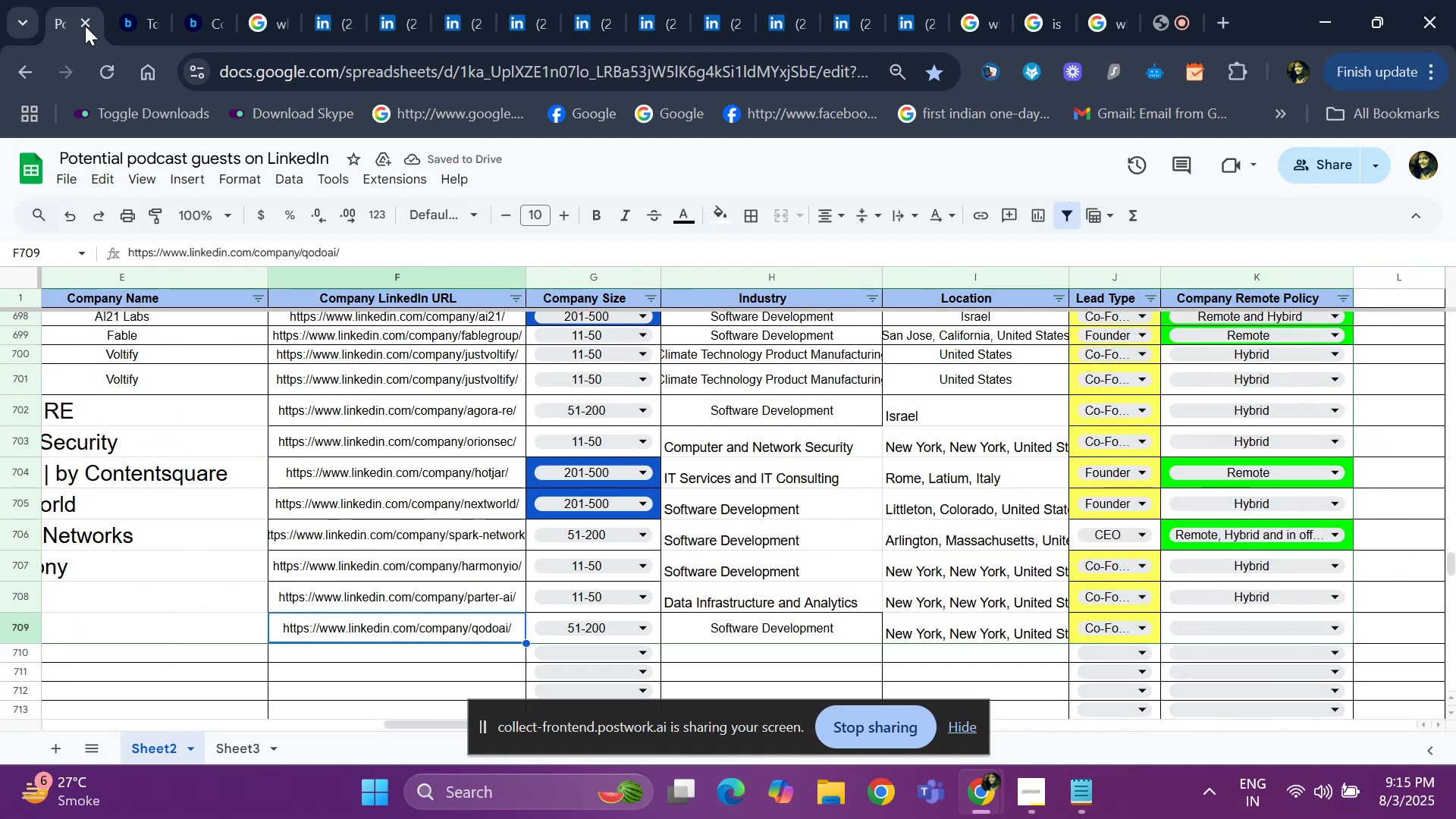 
key(ArrowLeft)
 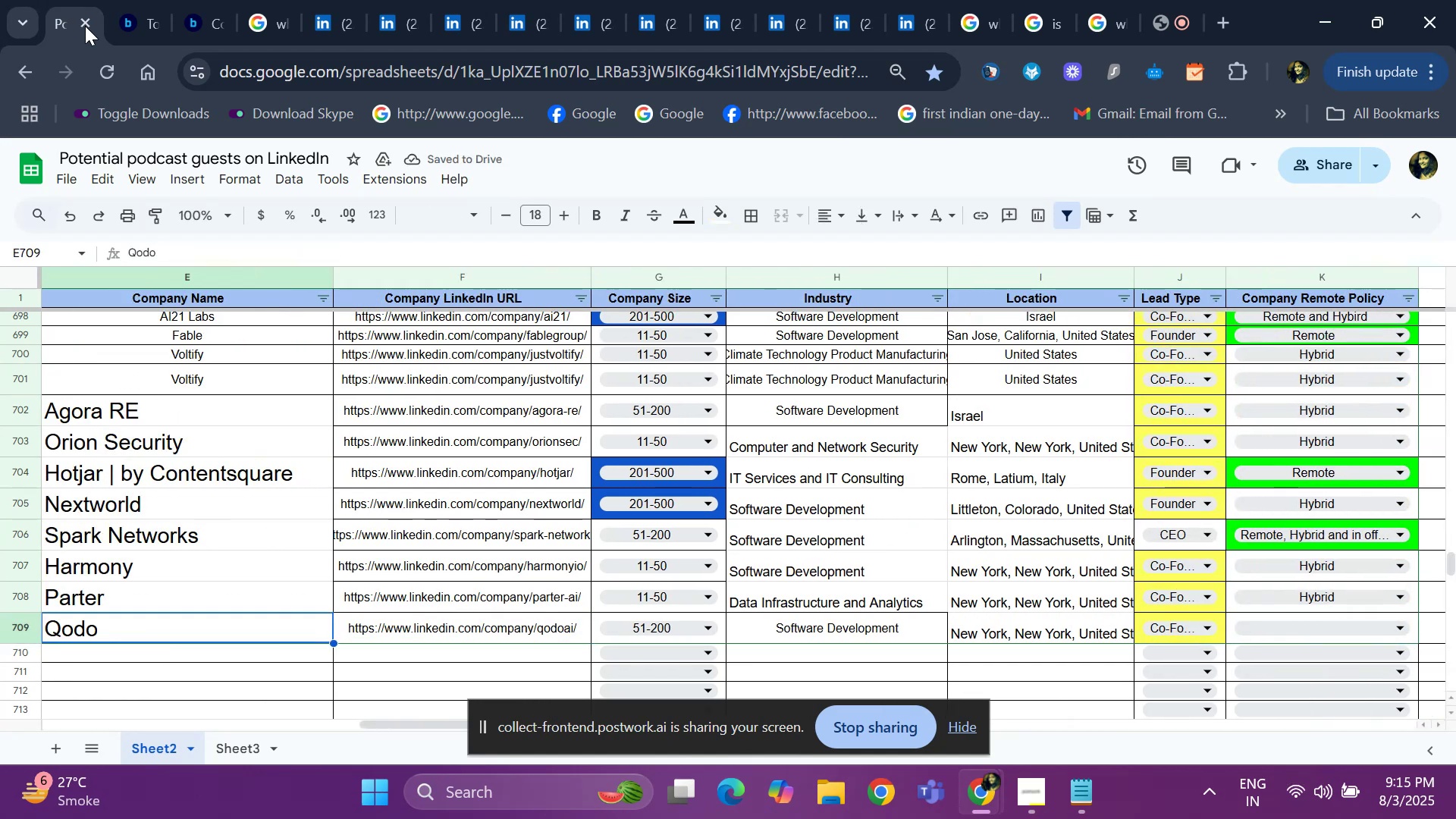 
key(ArrowRight)
 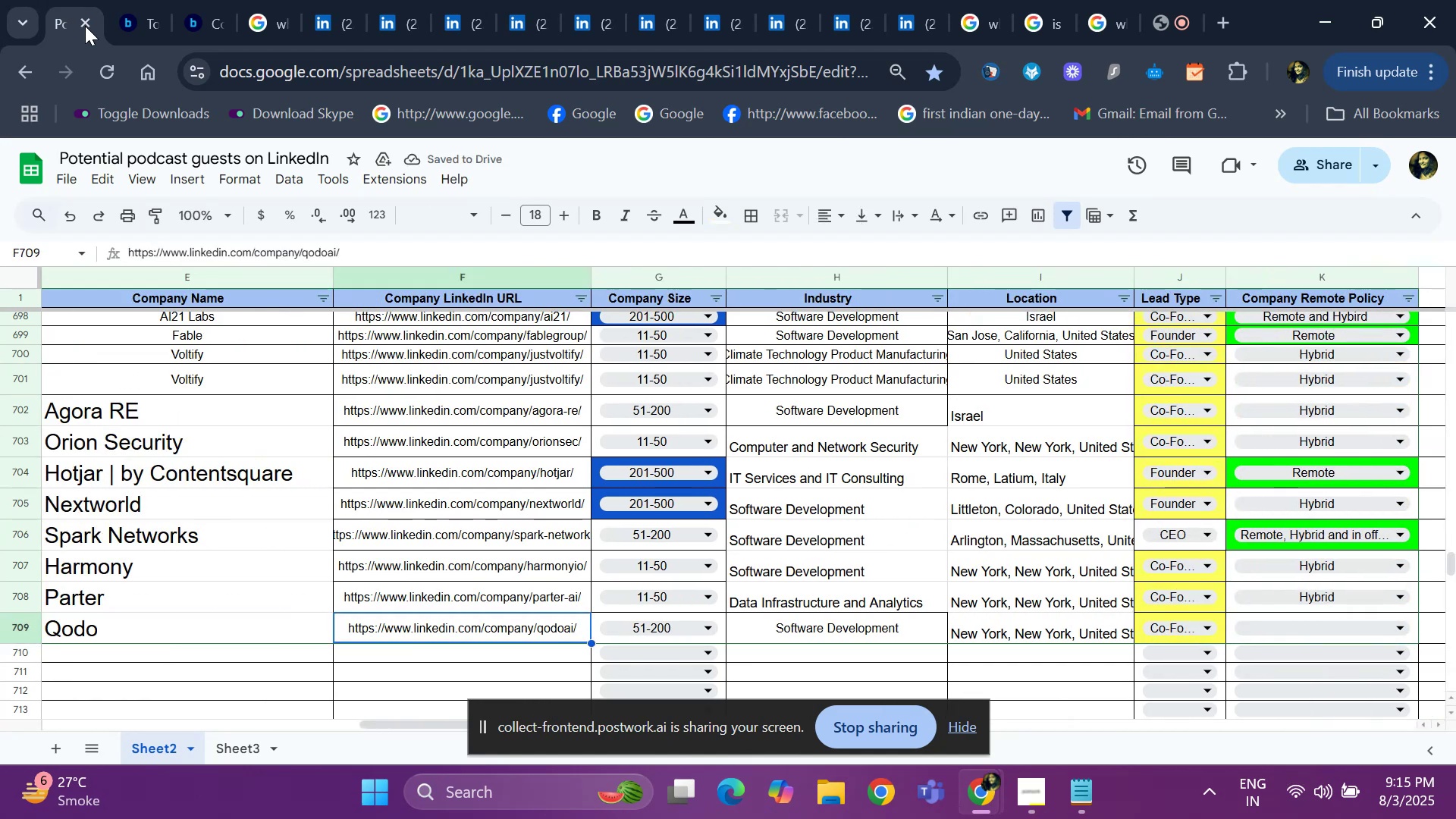 
key(ArrowRight)
 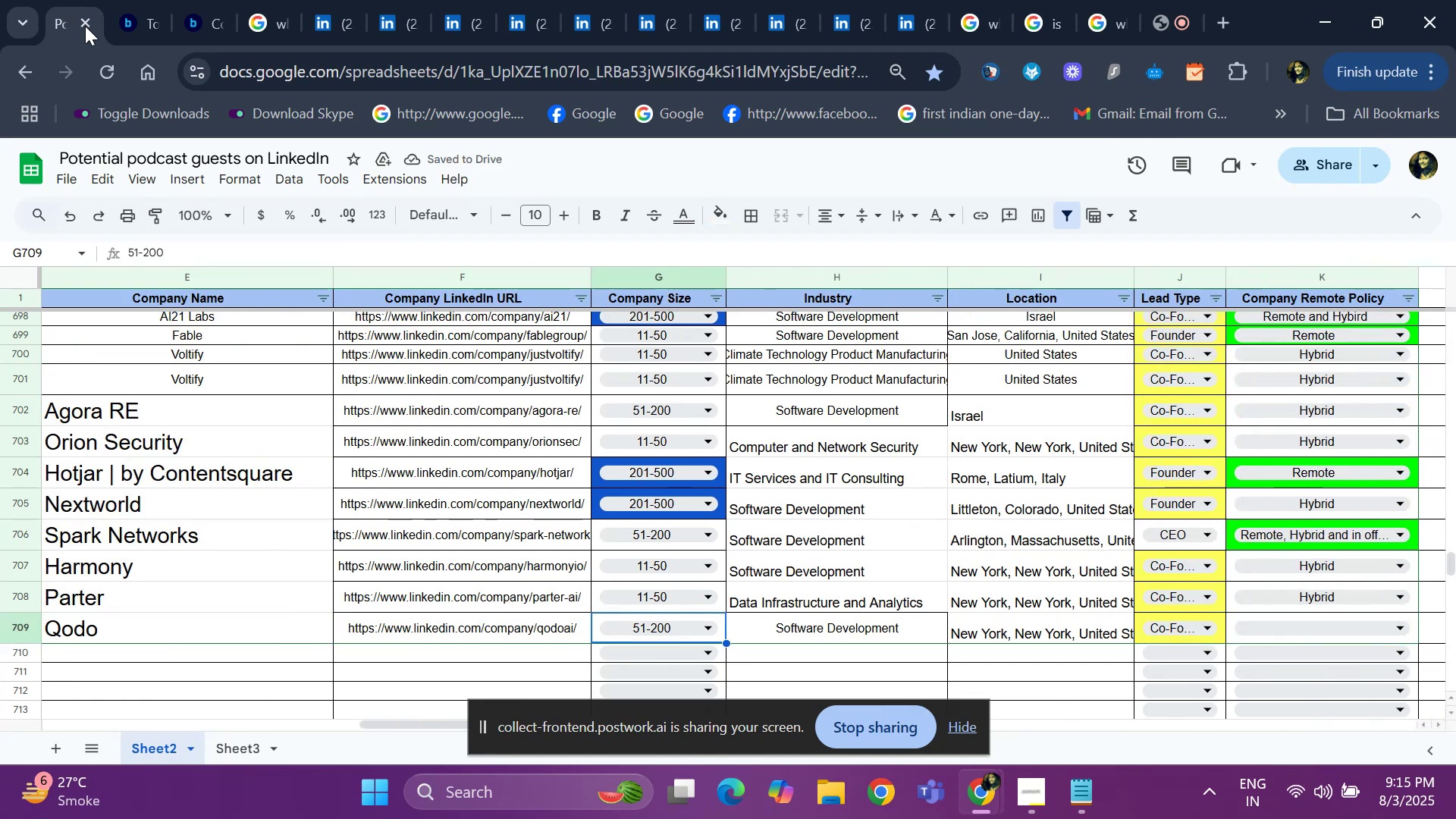 
key(ArrowLeft)
 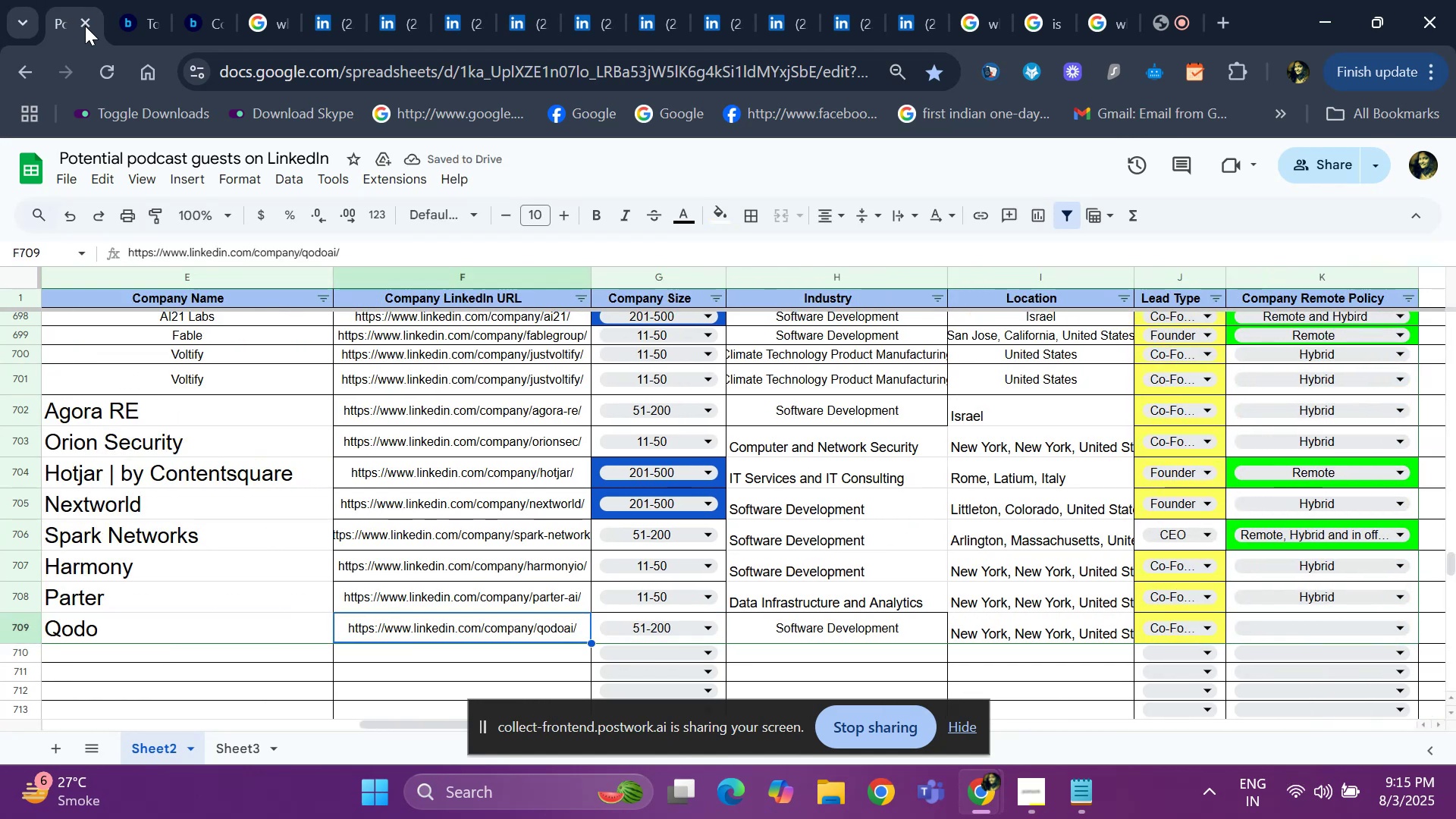 
key(ArrowLeft)
 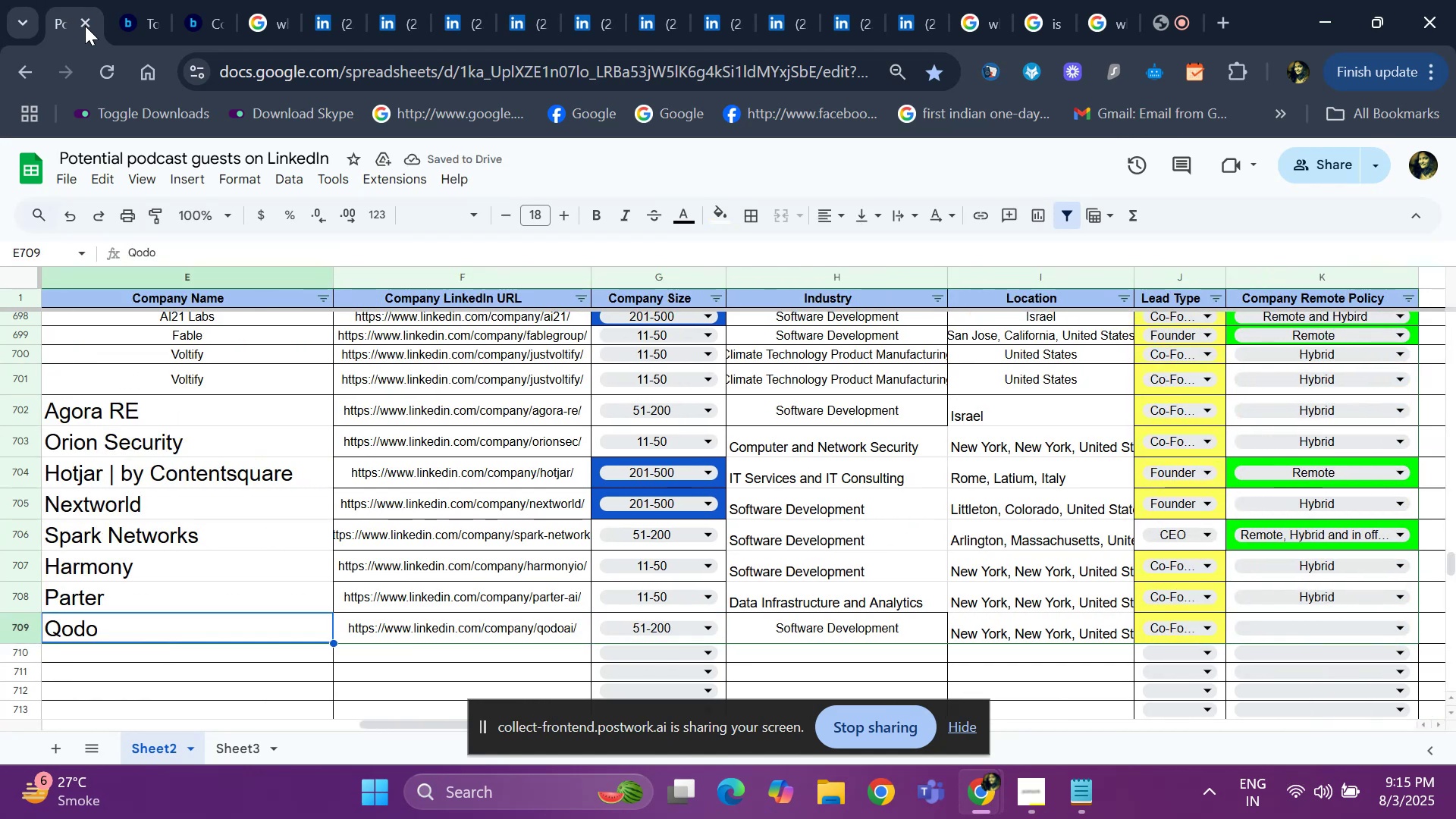 
key(Control+C)
 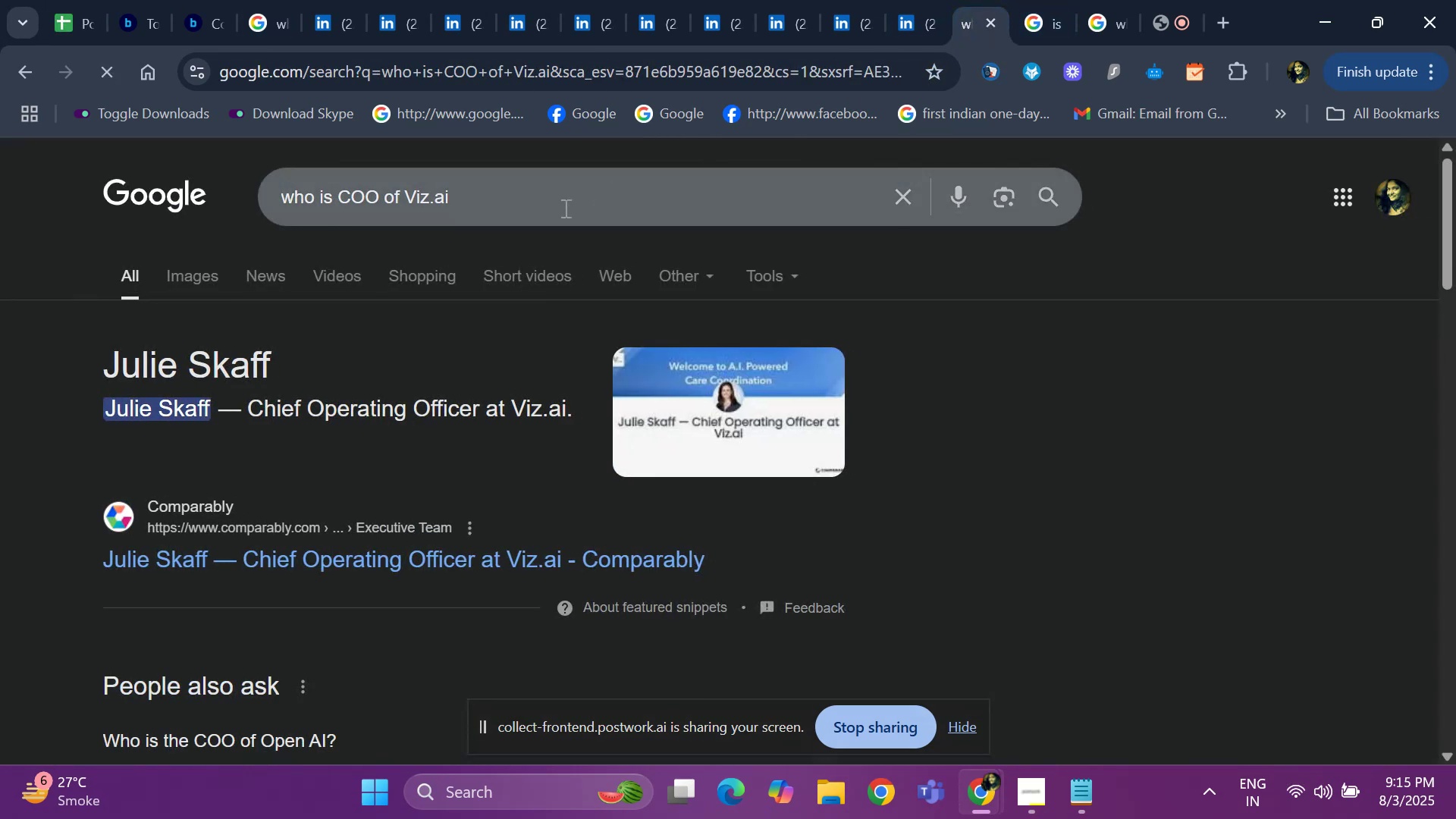 
left_click([1031, 22])
 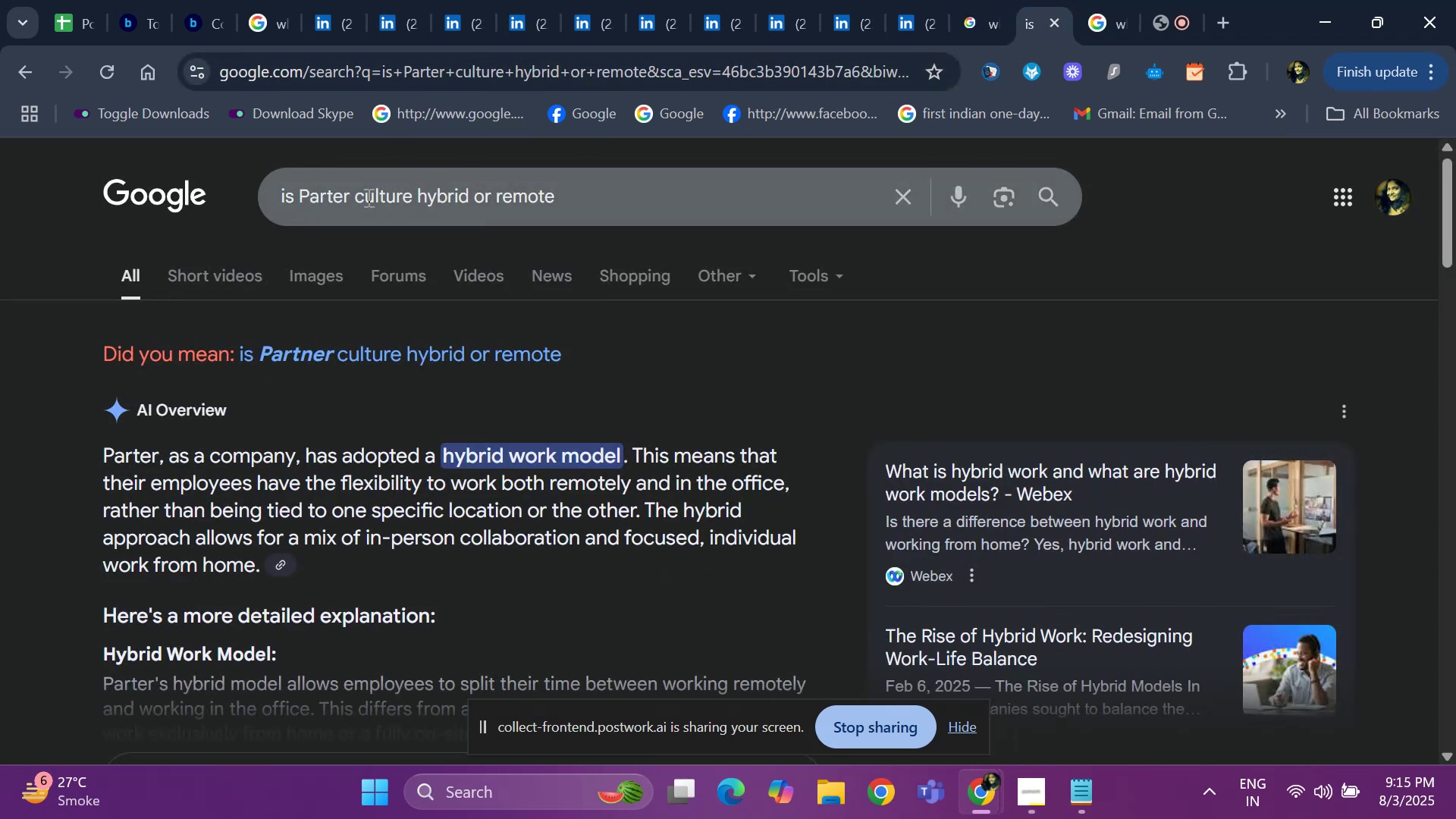 
left_click([350, 197])
 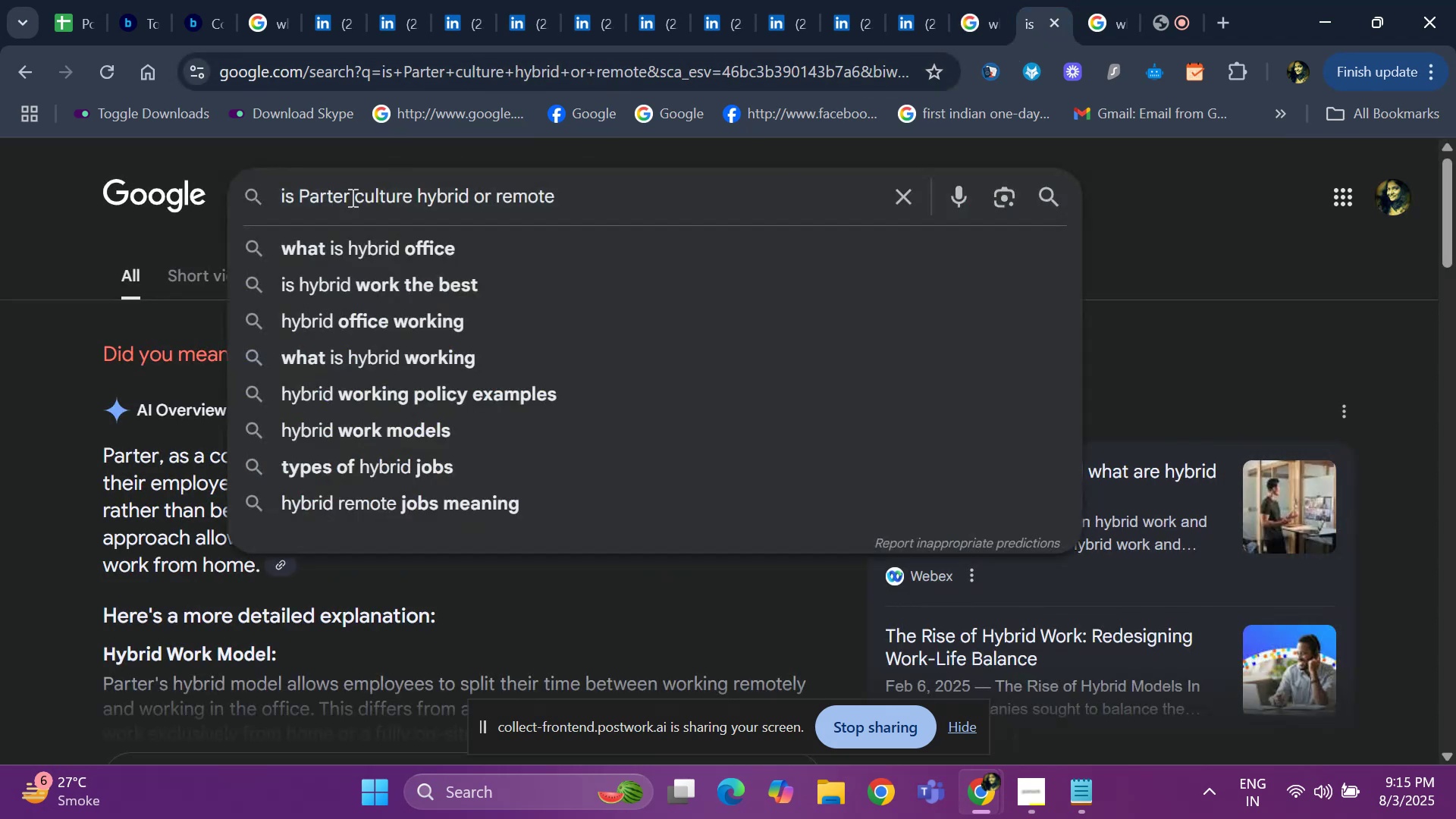 
key(Backspace)
 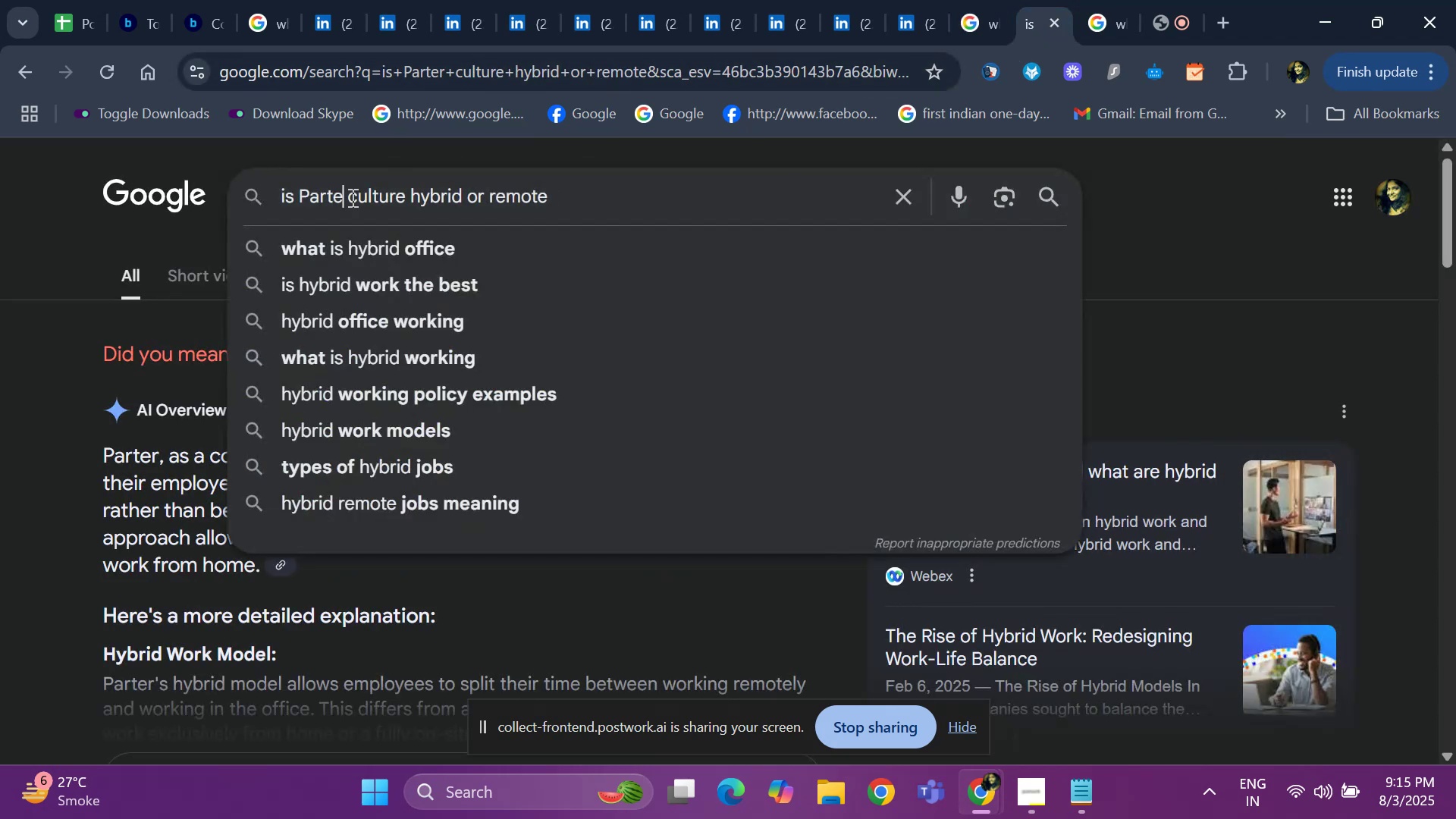 
key(Backspace)
 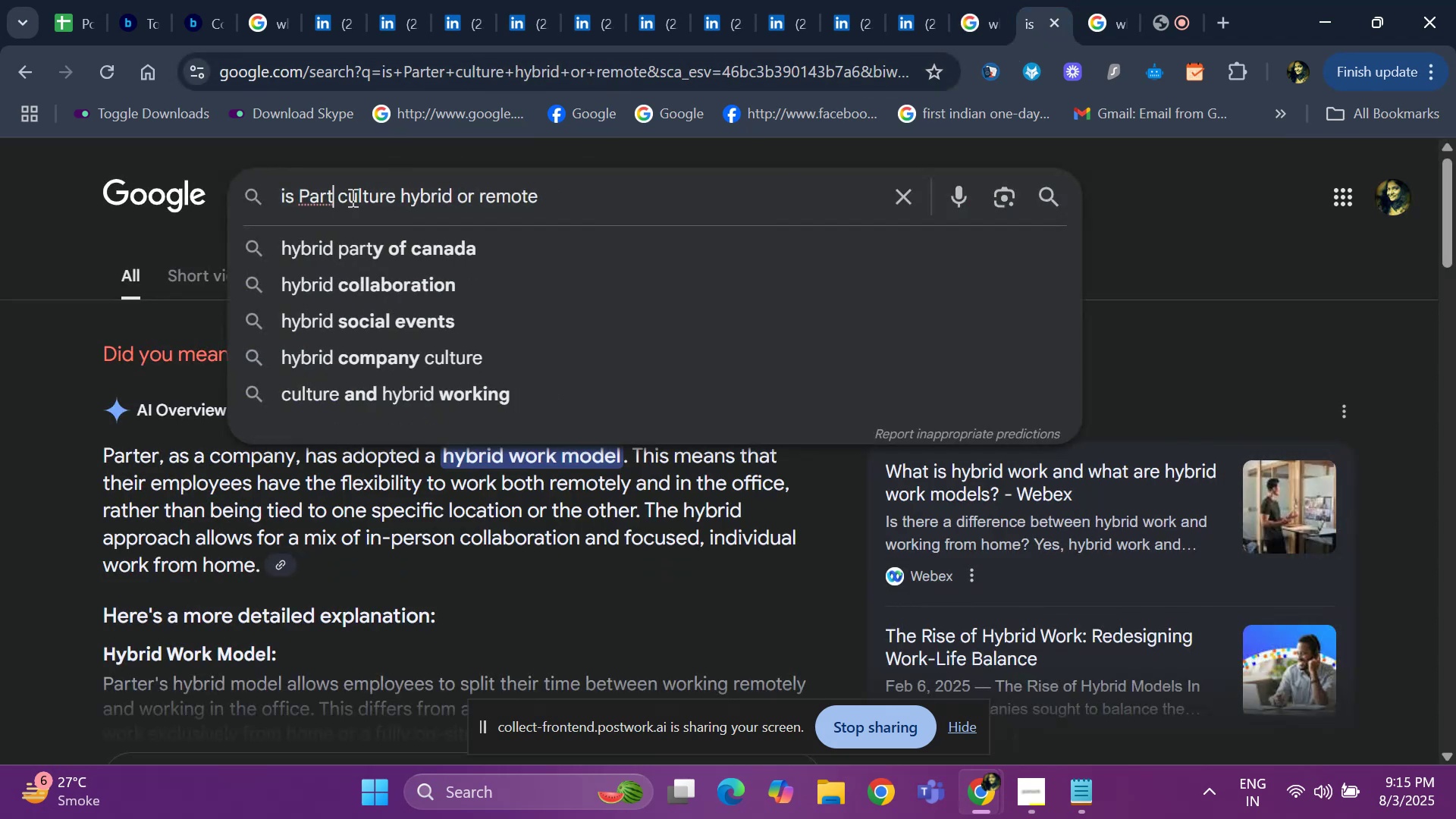 
key(Backspace)
 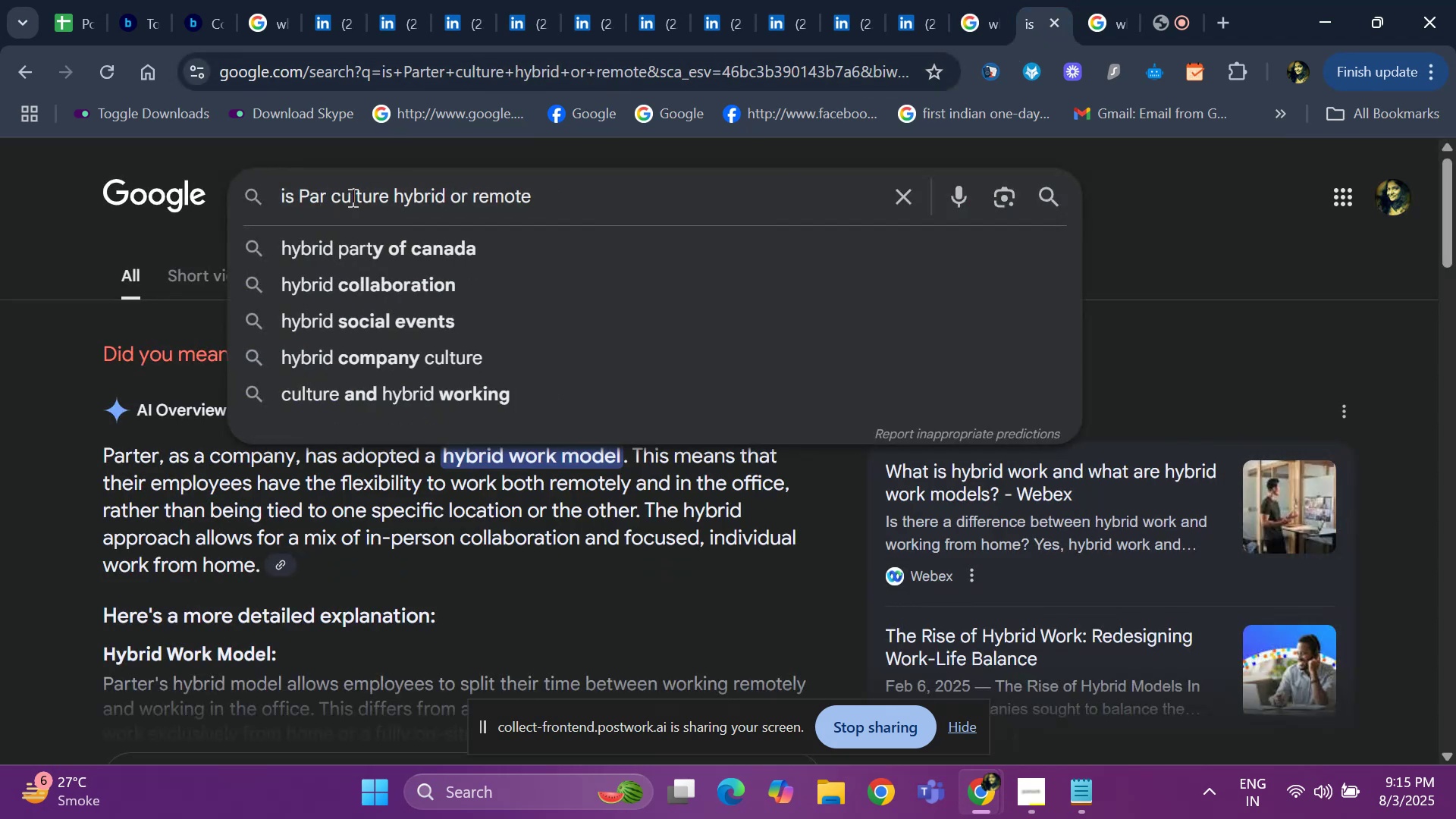 
key(Backspace)
 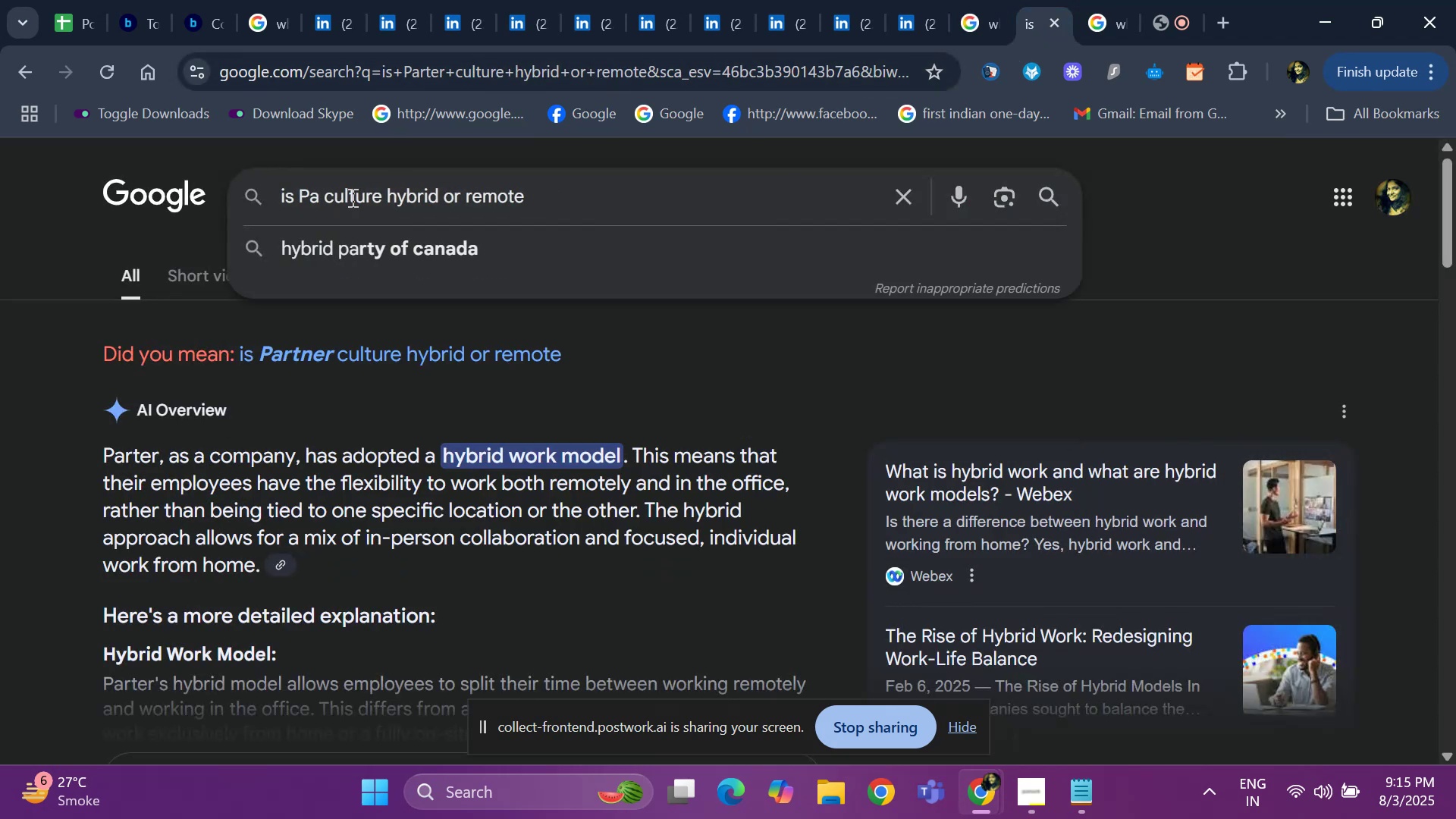 
key(Backspace)
 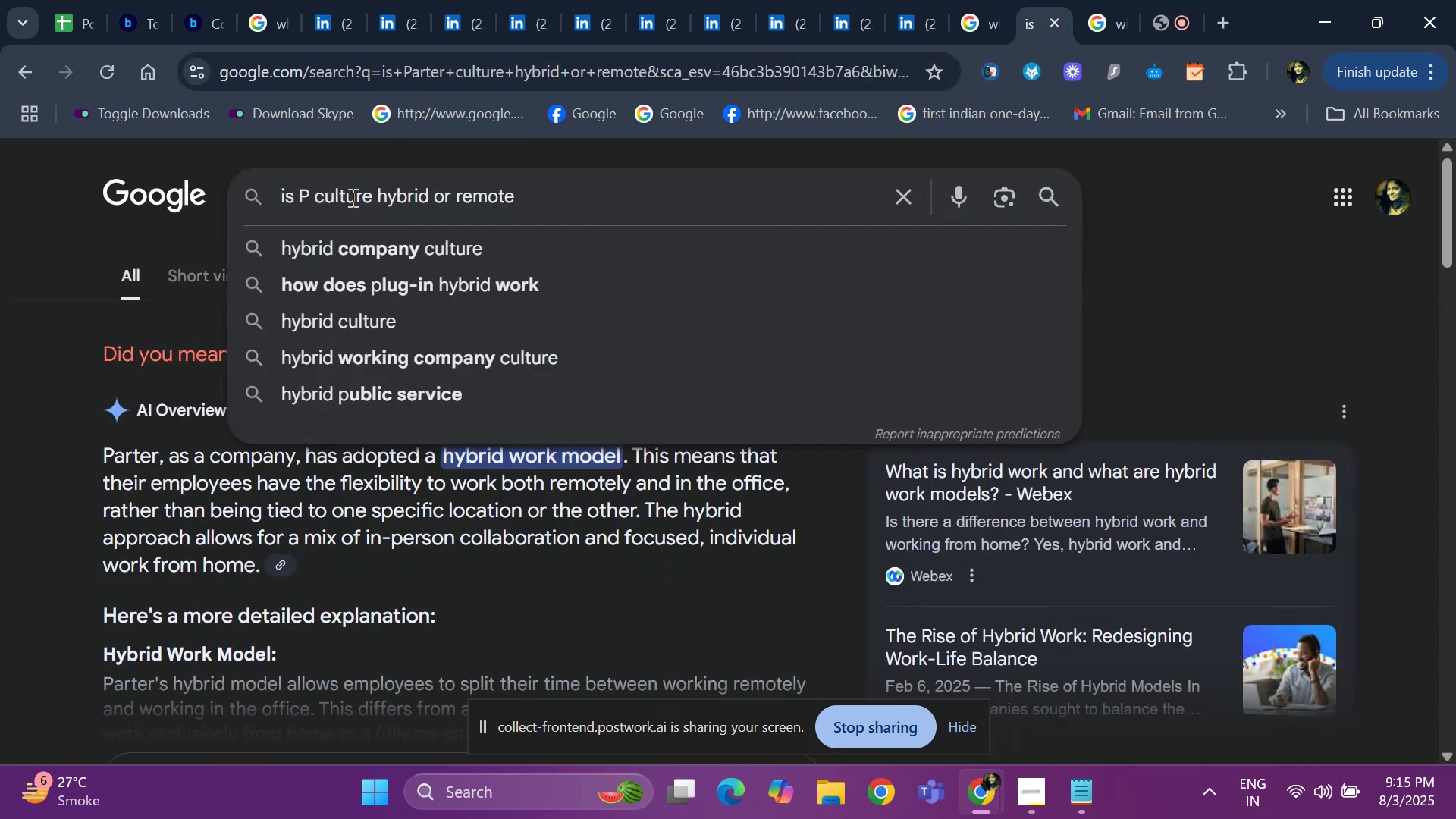 
key(Backspace)
 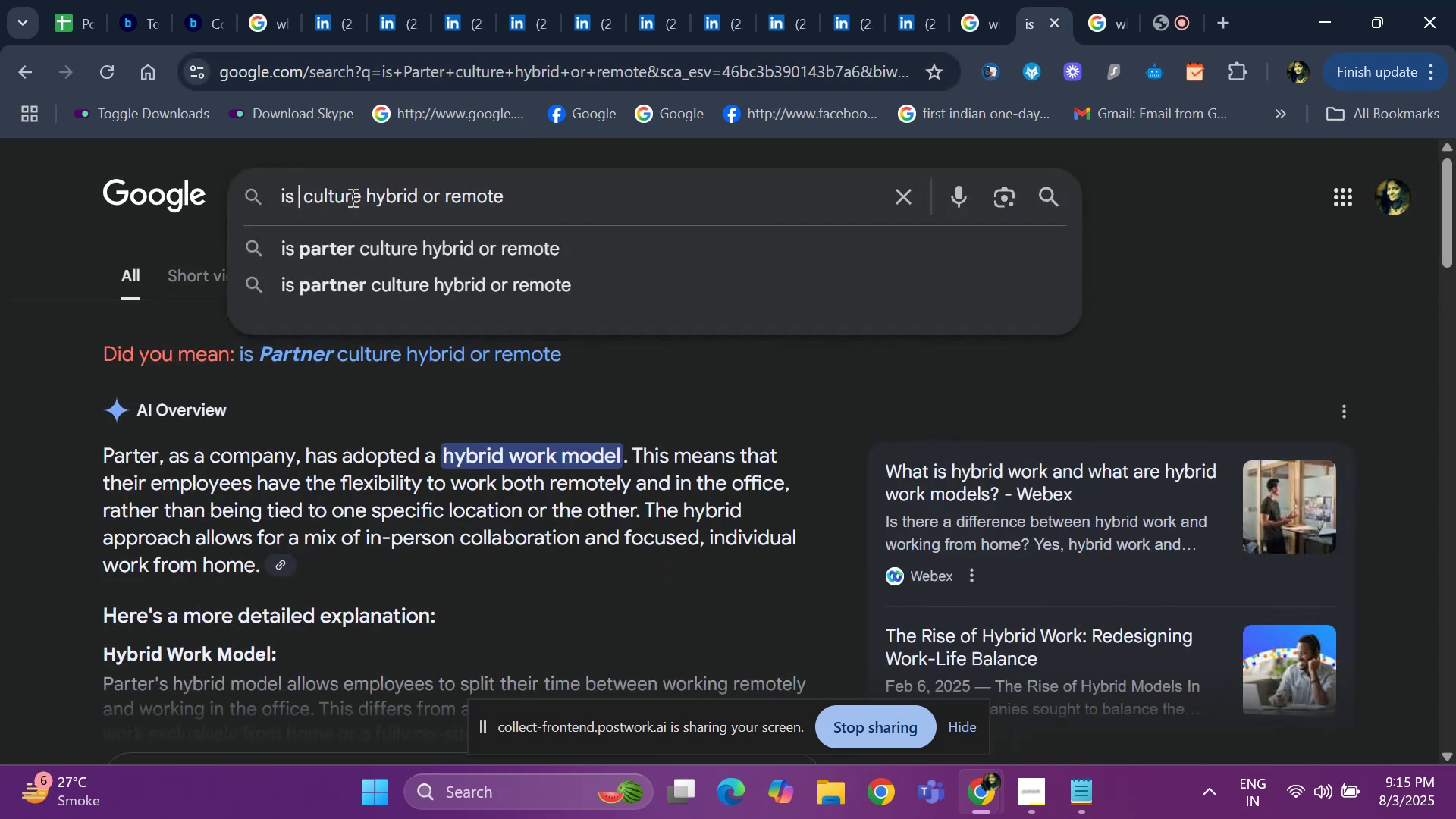 
key(Control+V)
 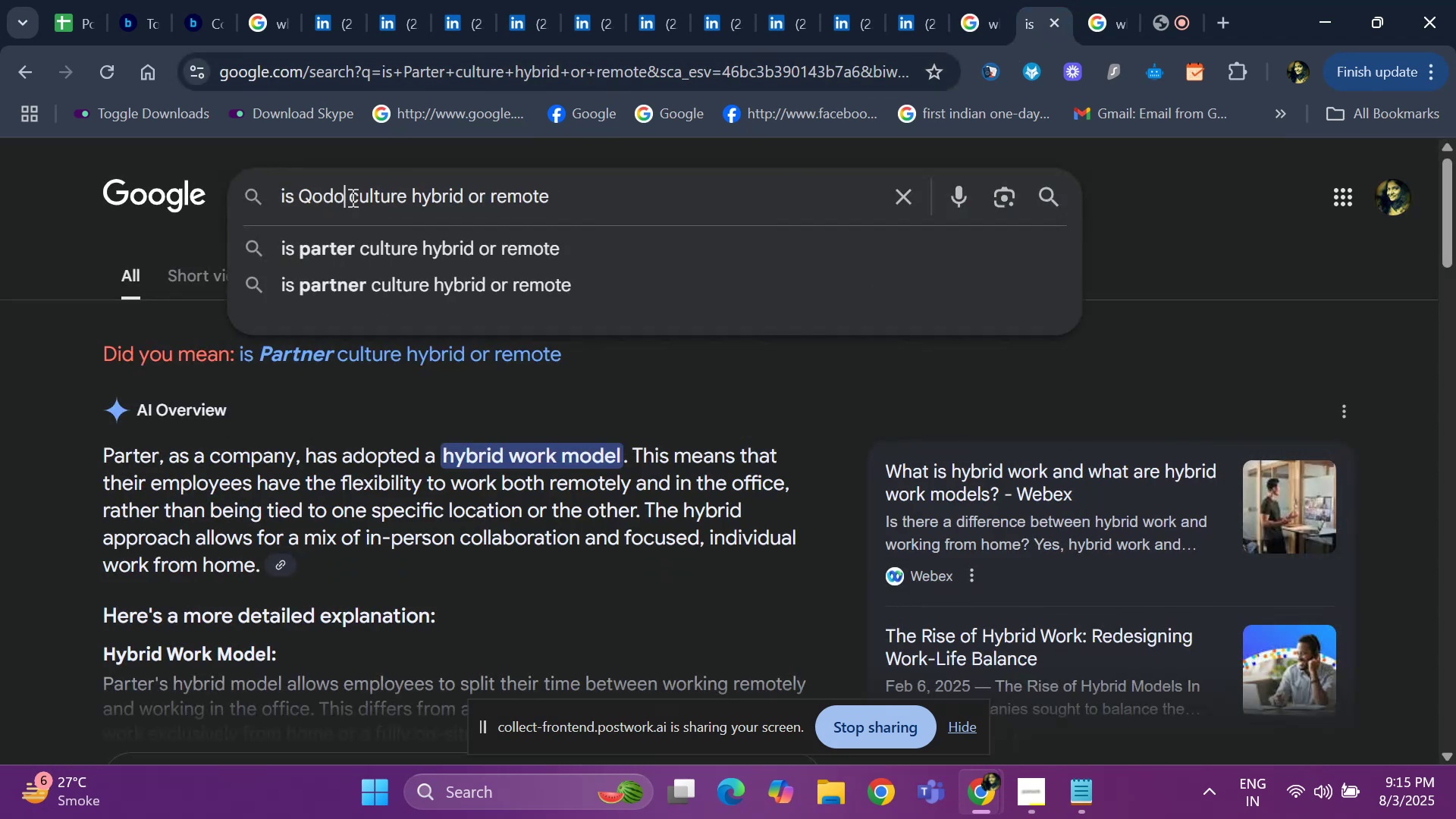 
key(Space)
 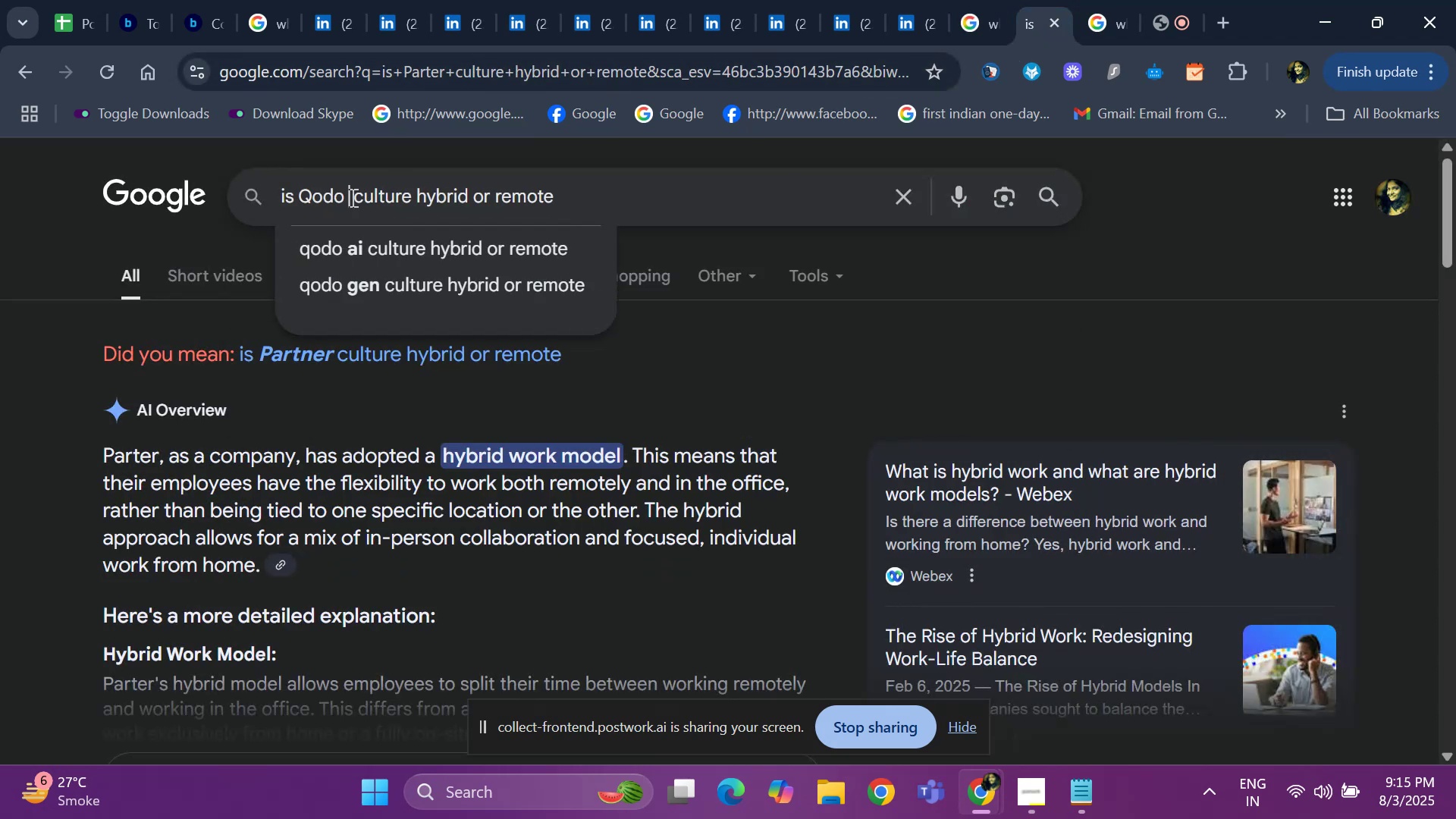 
key(Enter)
 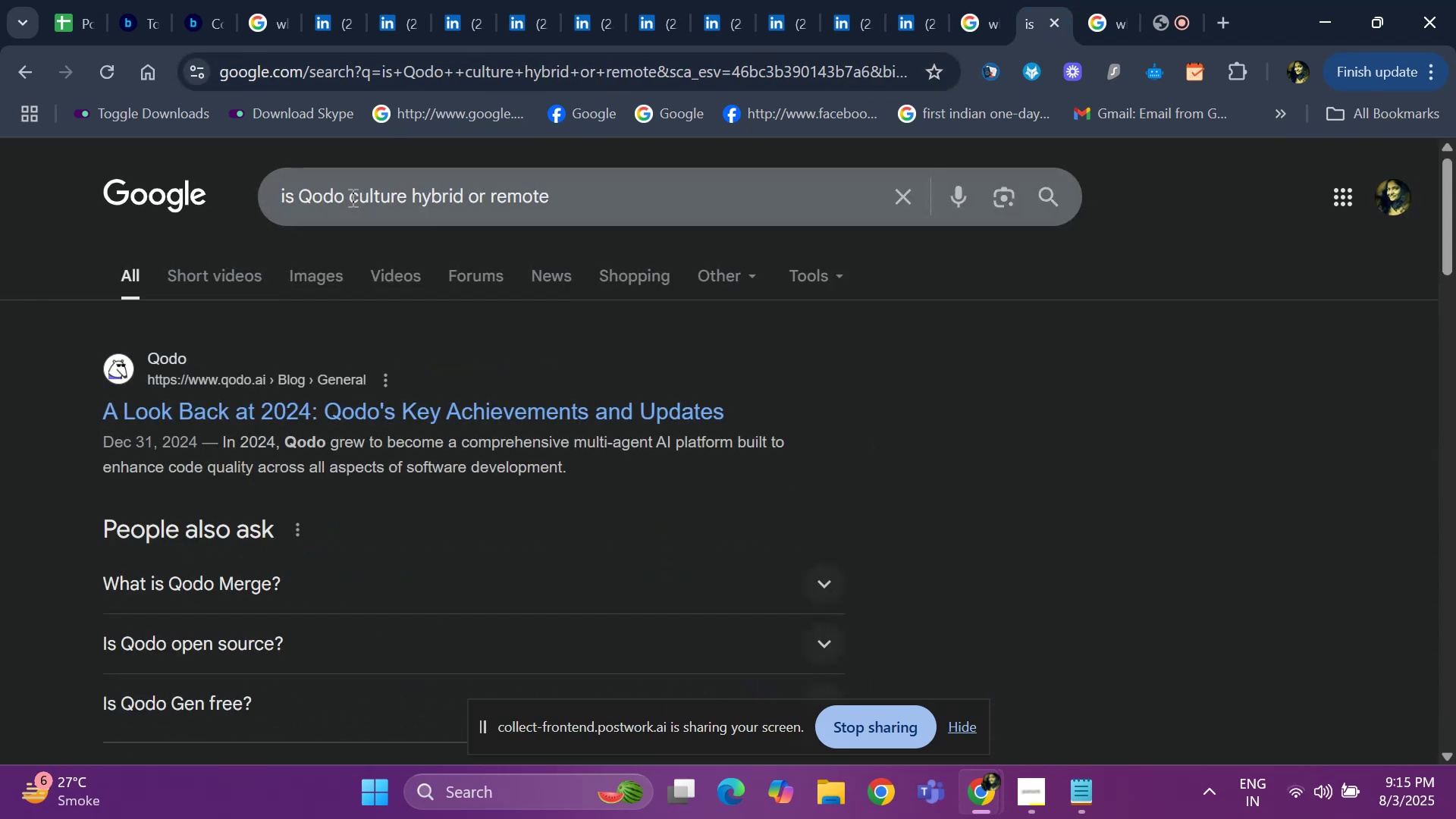 
scroll: coordinate [303, 420], scroll_direction: down, amount: 5.0
 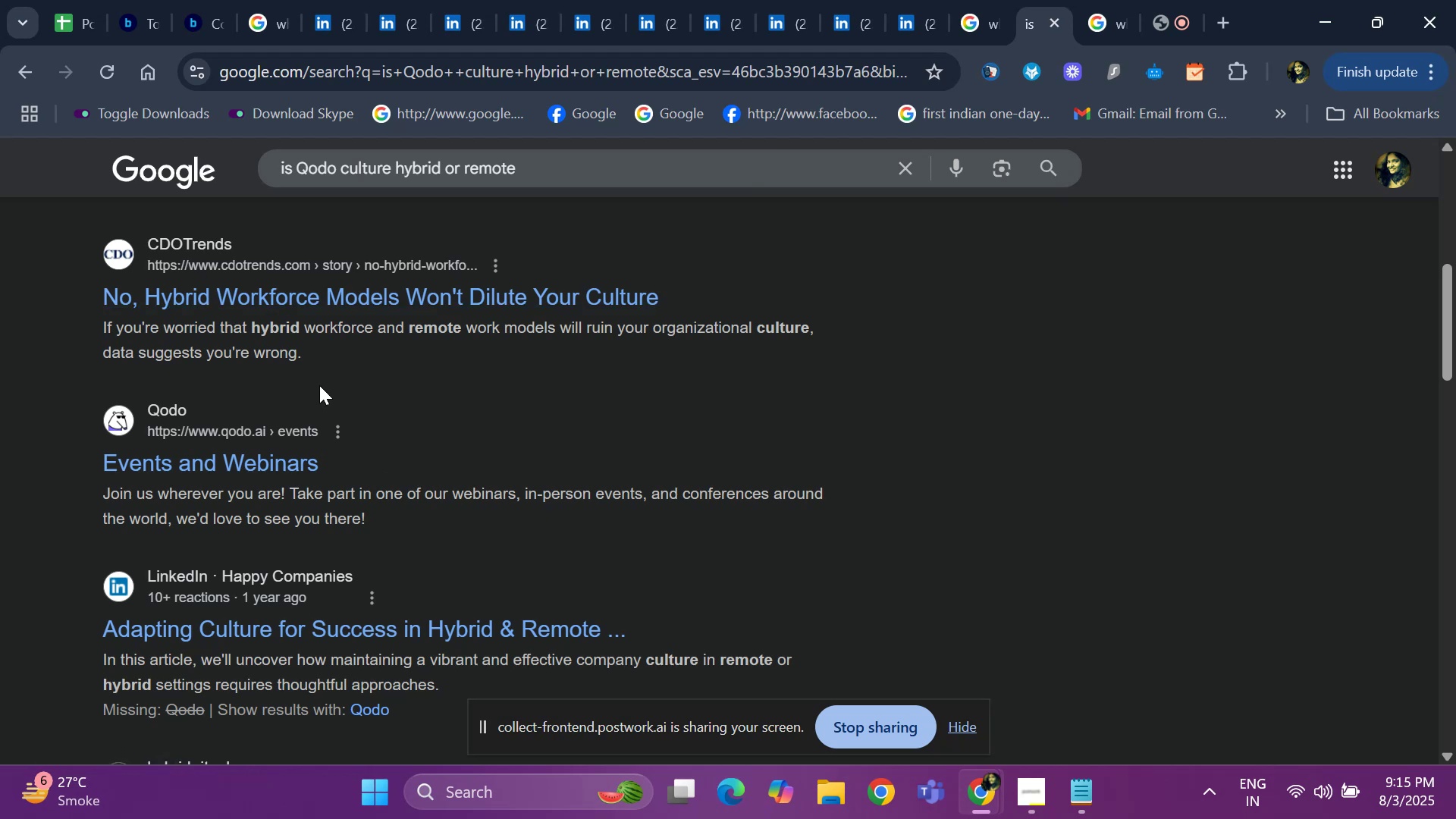 
wait(7.59)
 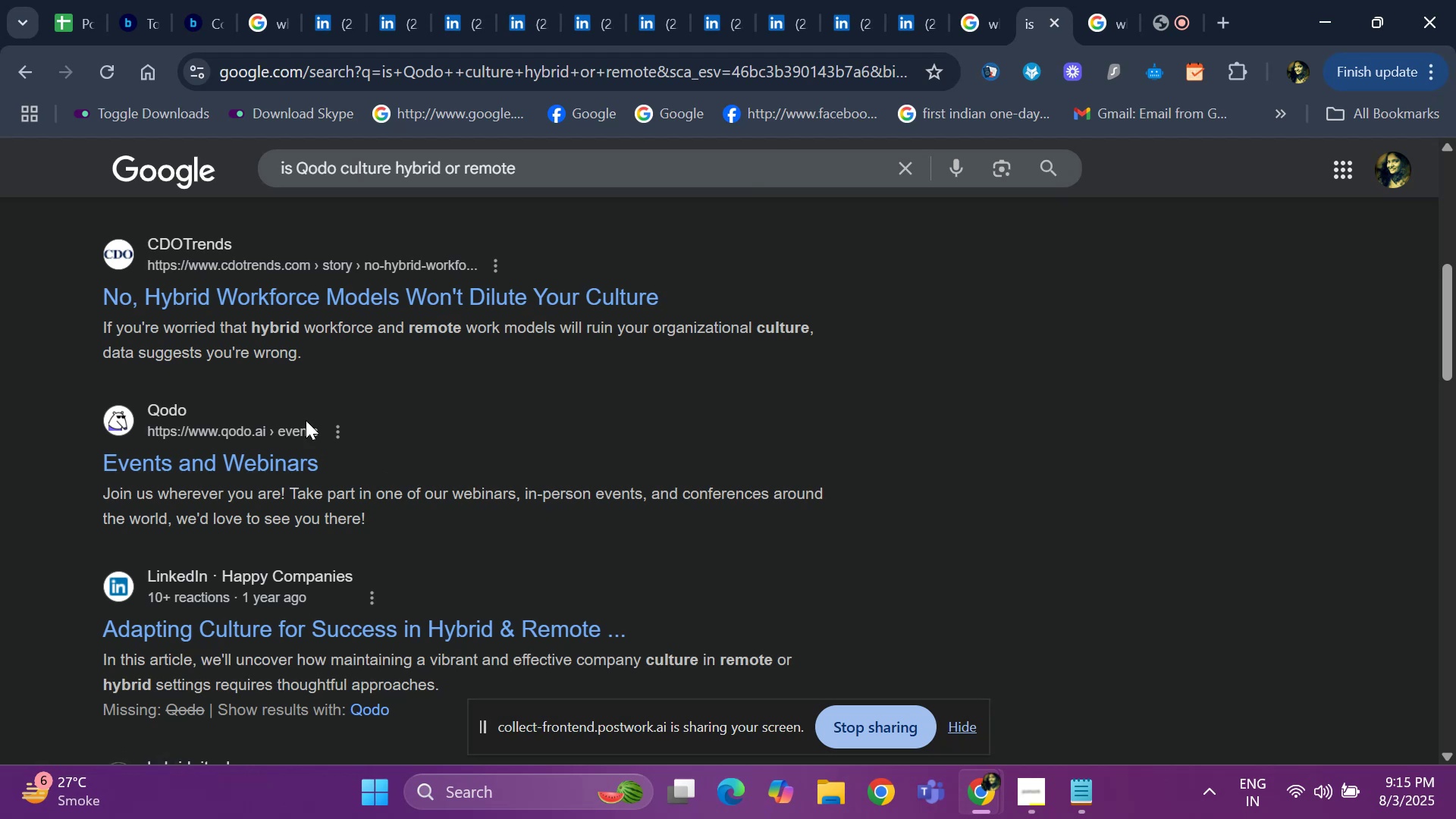 
scroll: coordinate [353, 396], scroll_direction: up, amount: 9.0
 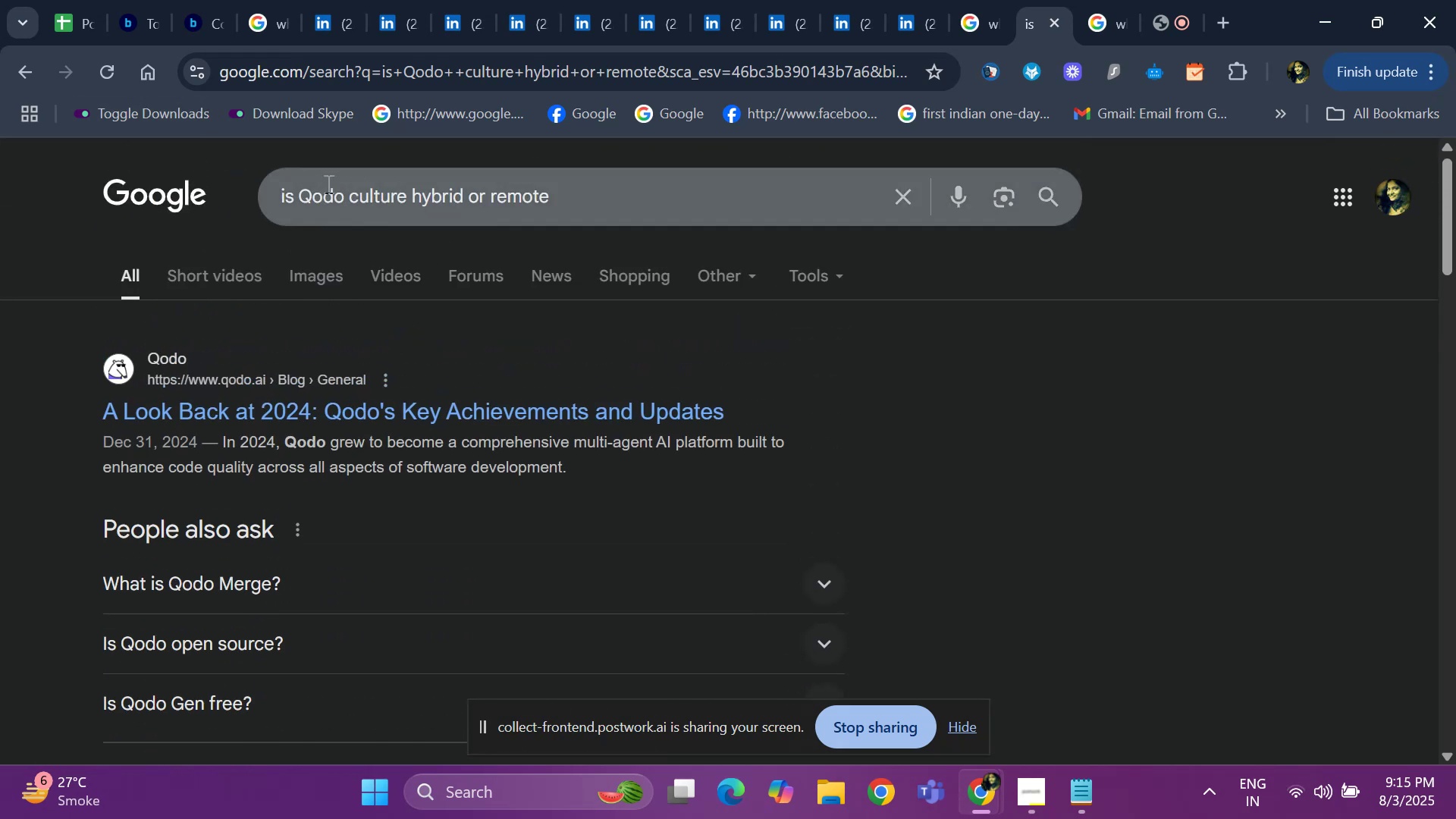 
left_click([341, 200])
 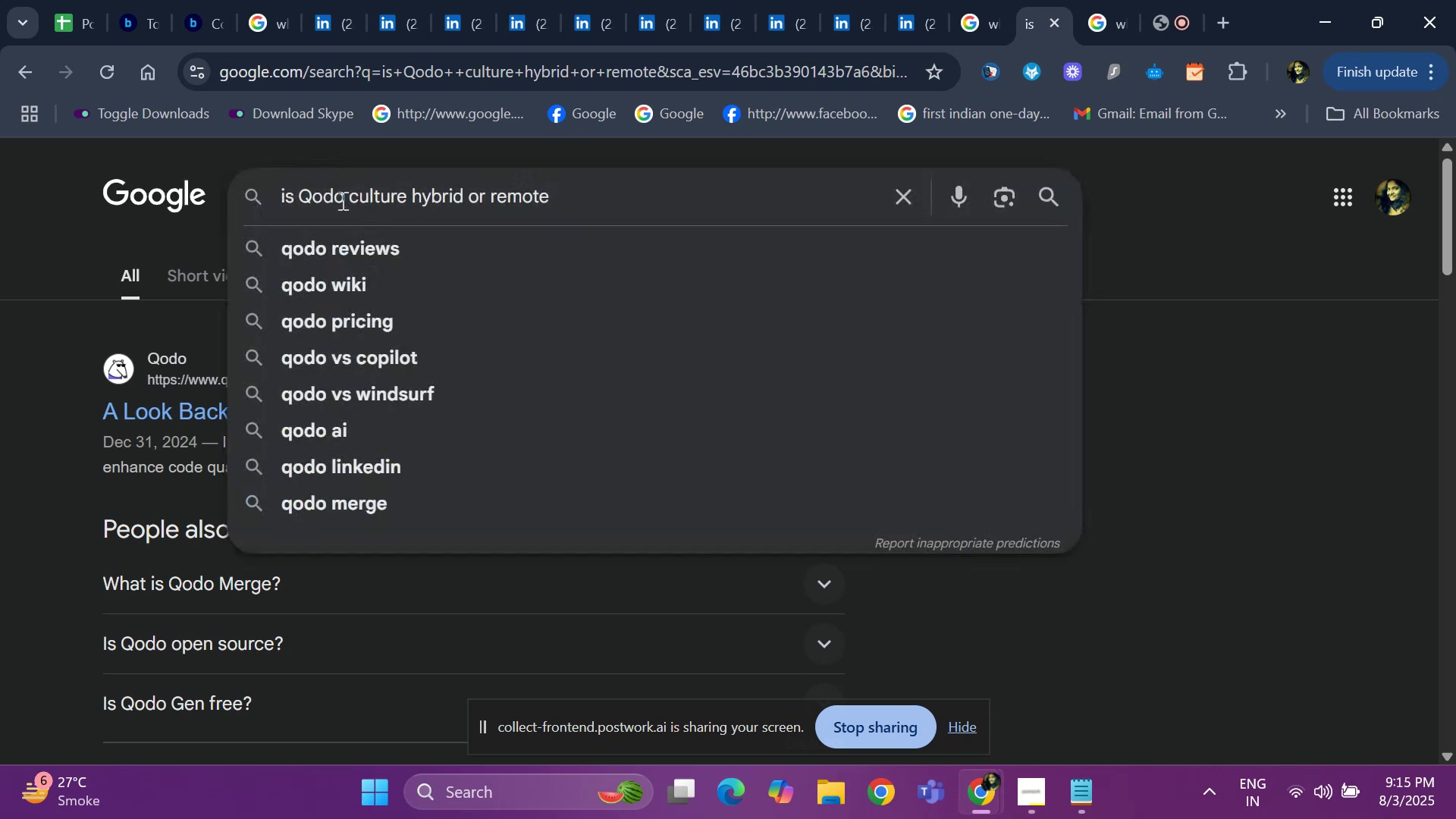 
type( wok)
key(Backspace)
type(rking)
 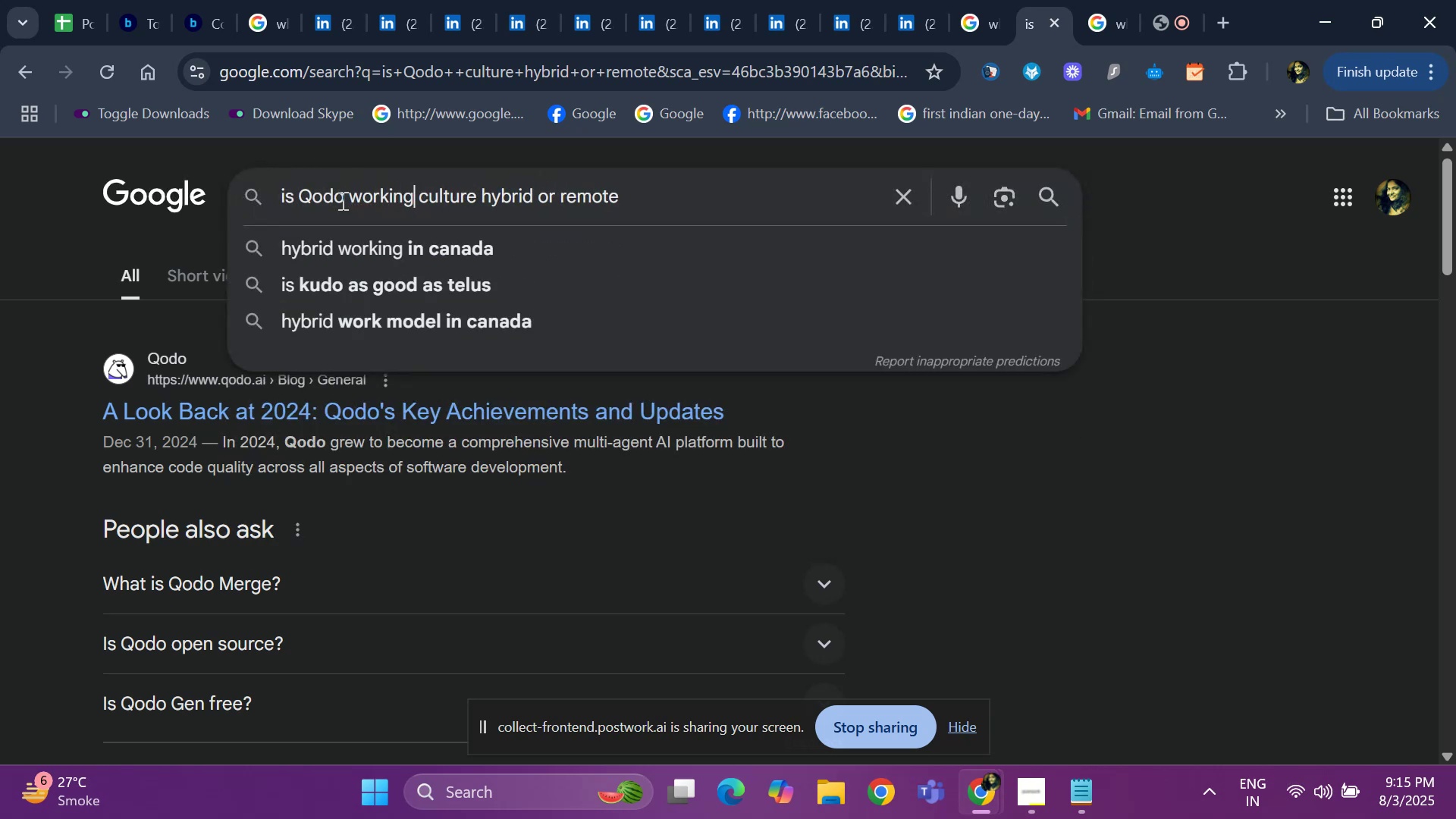 
key(Enter)
 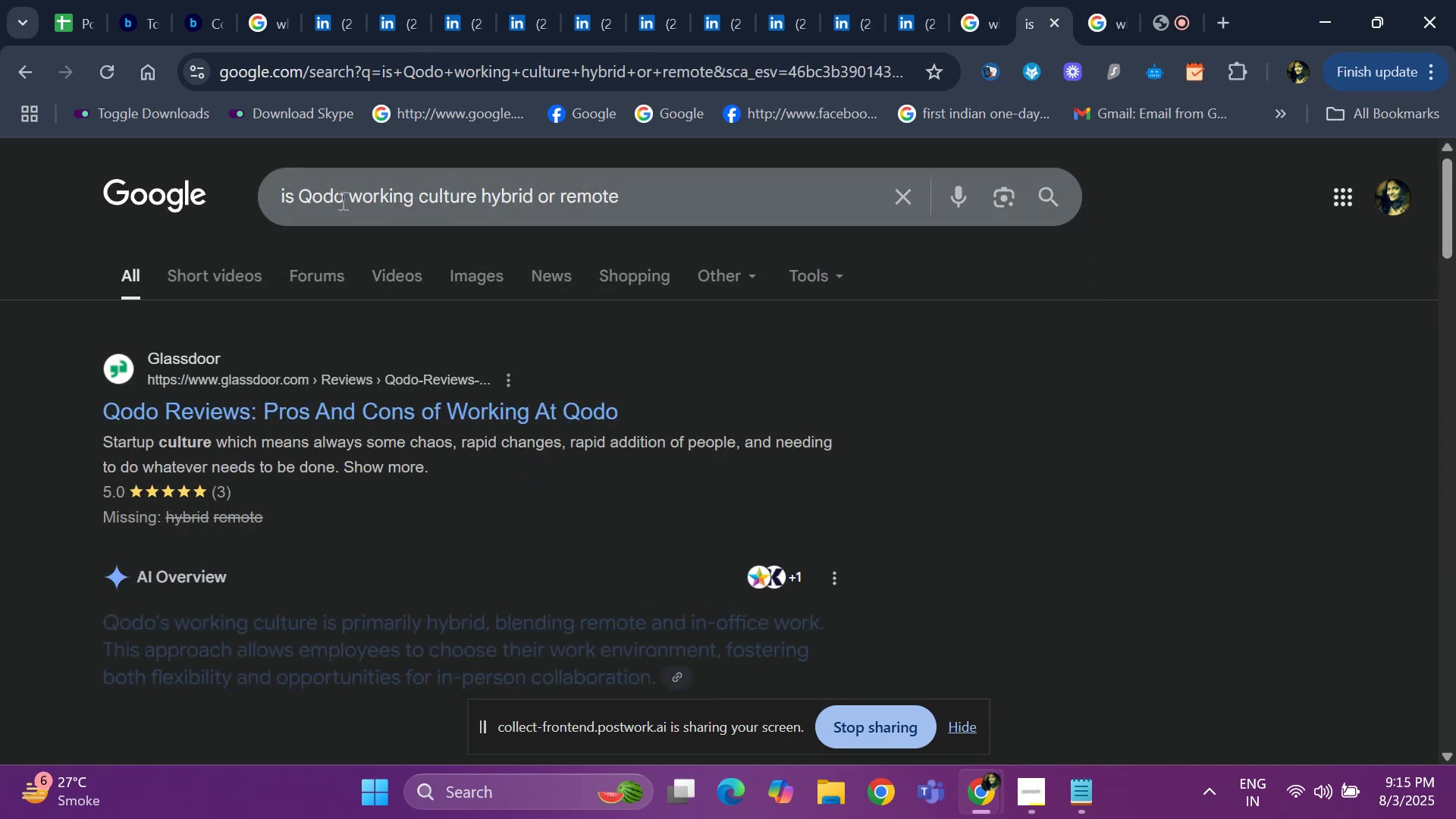 
scroll: coordinate [401, 383], scroll_direction: down, amount: 1.0
 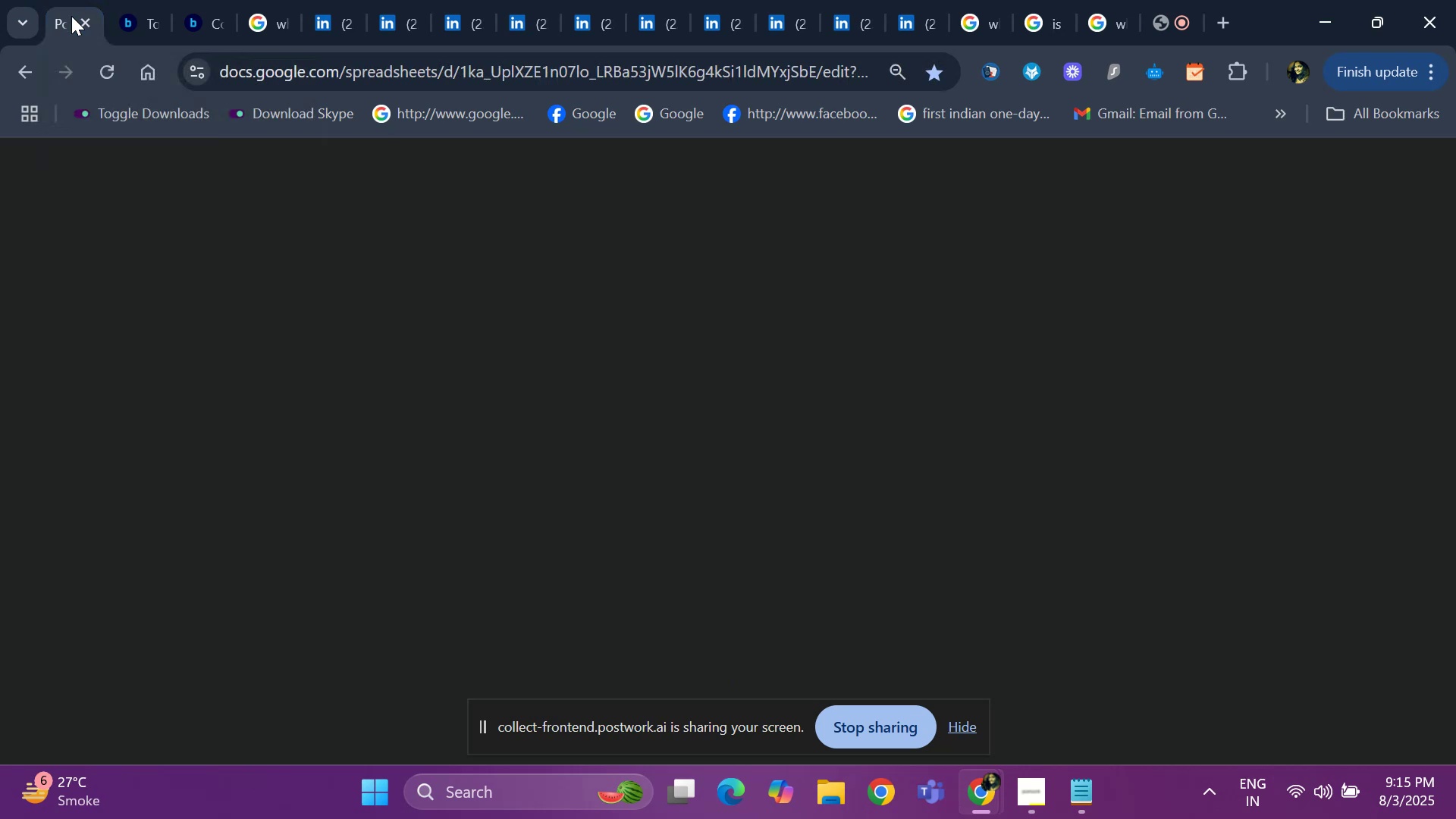 
wait(6.38)
 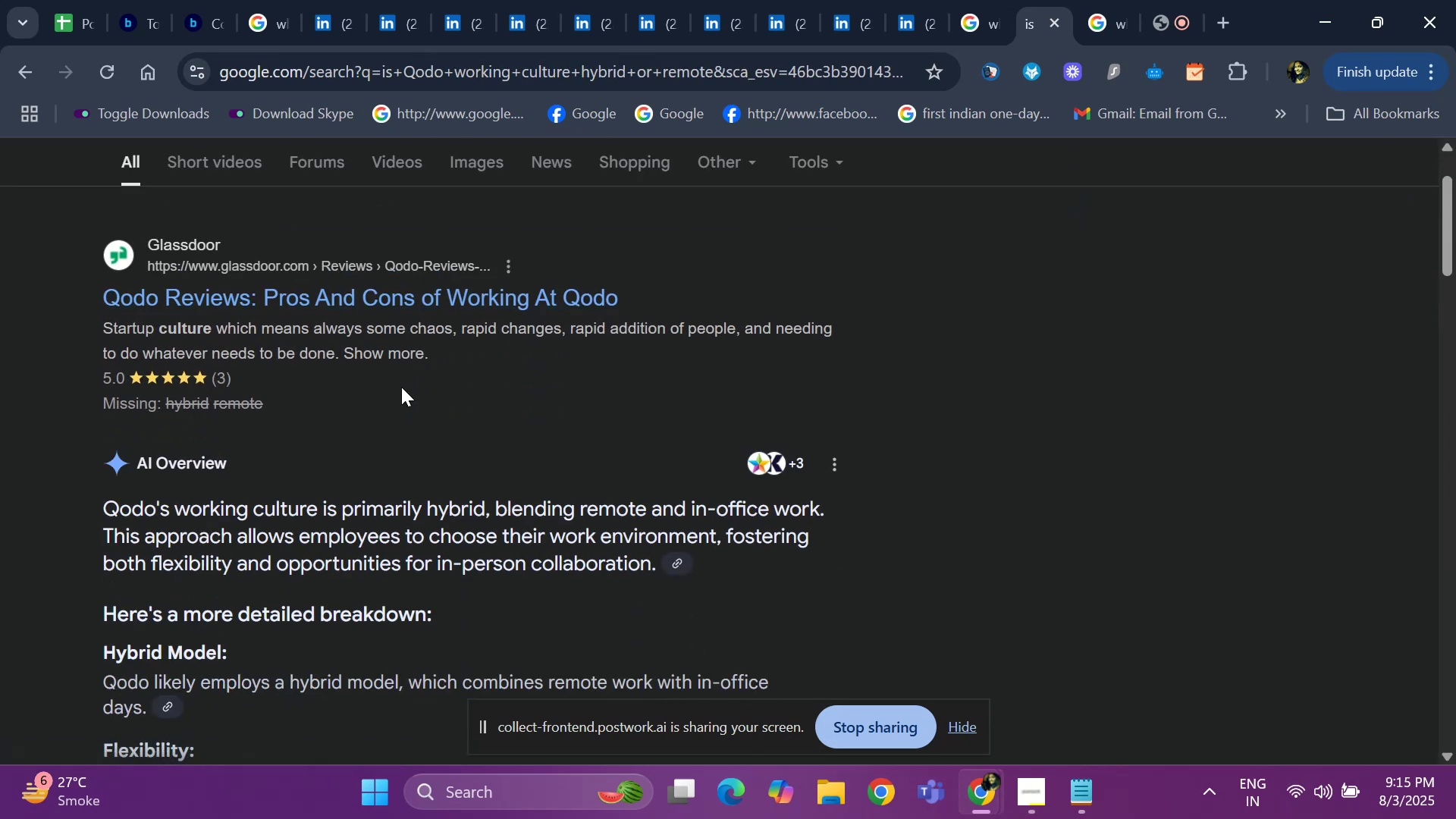 
key(ArrowRight)
 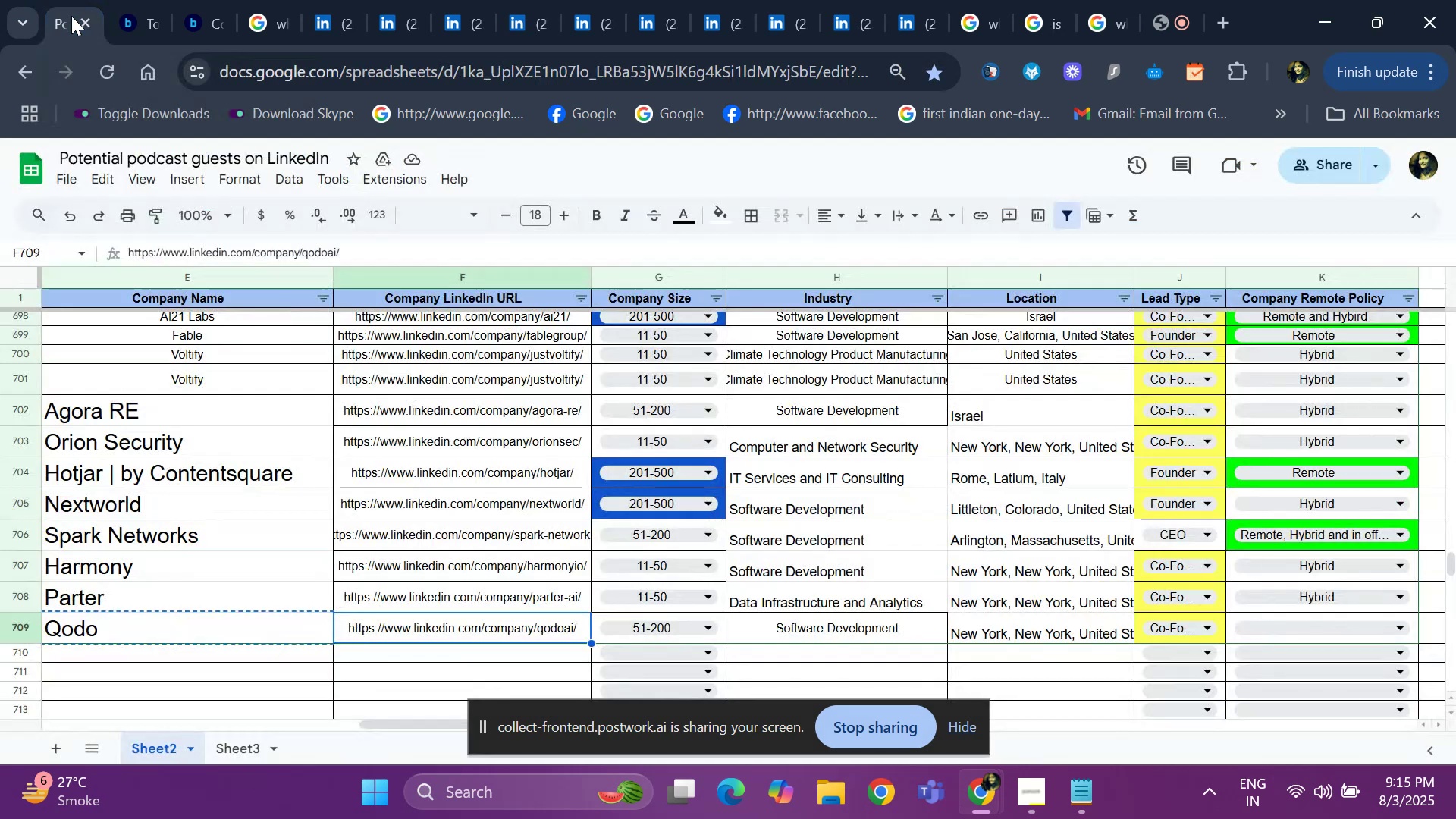 
key(ArrowRight)
 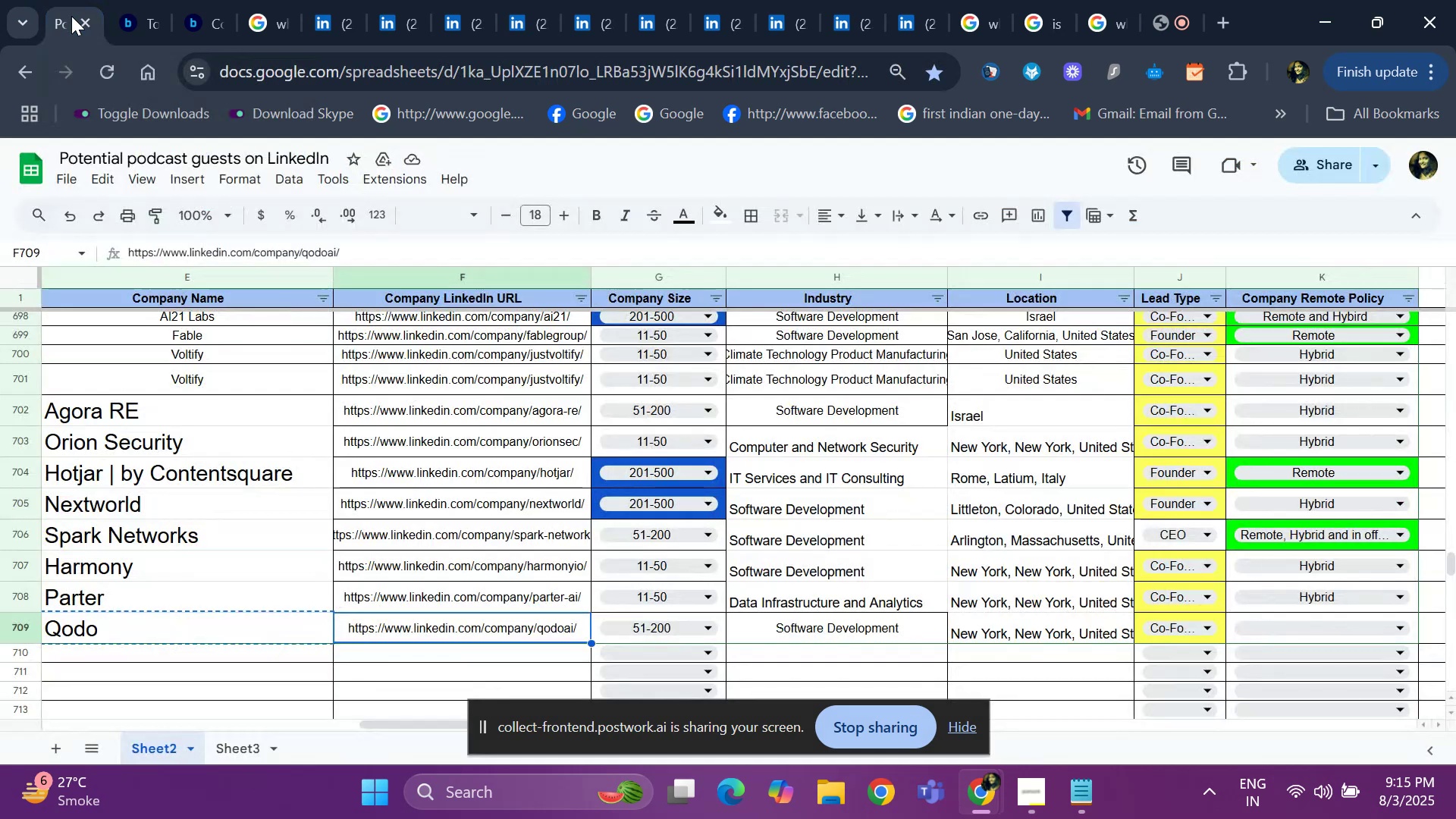 
key(ArrowRight)
 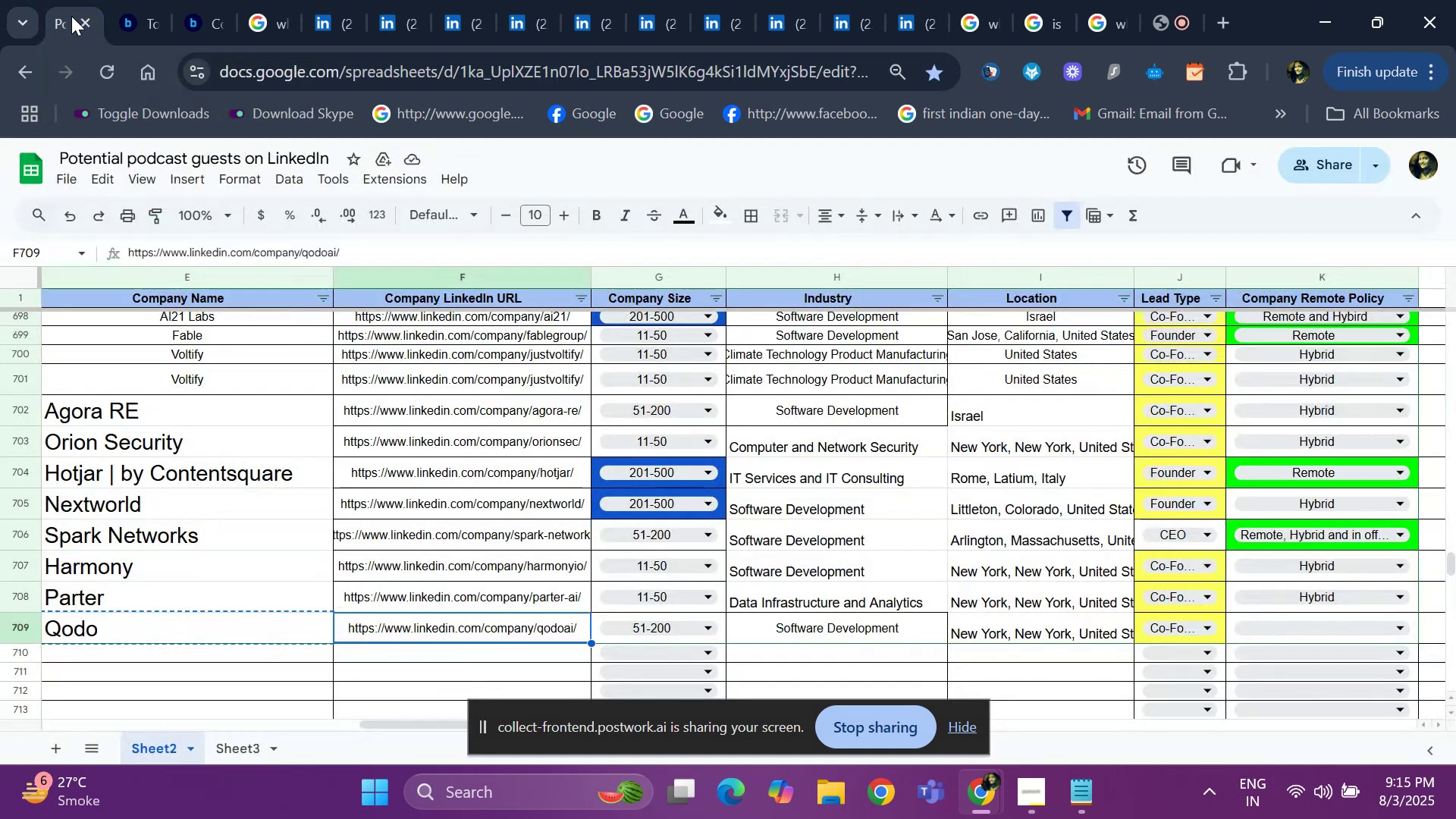 
key(ArrowRight)
 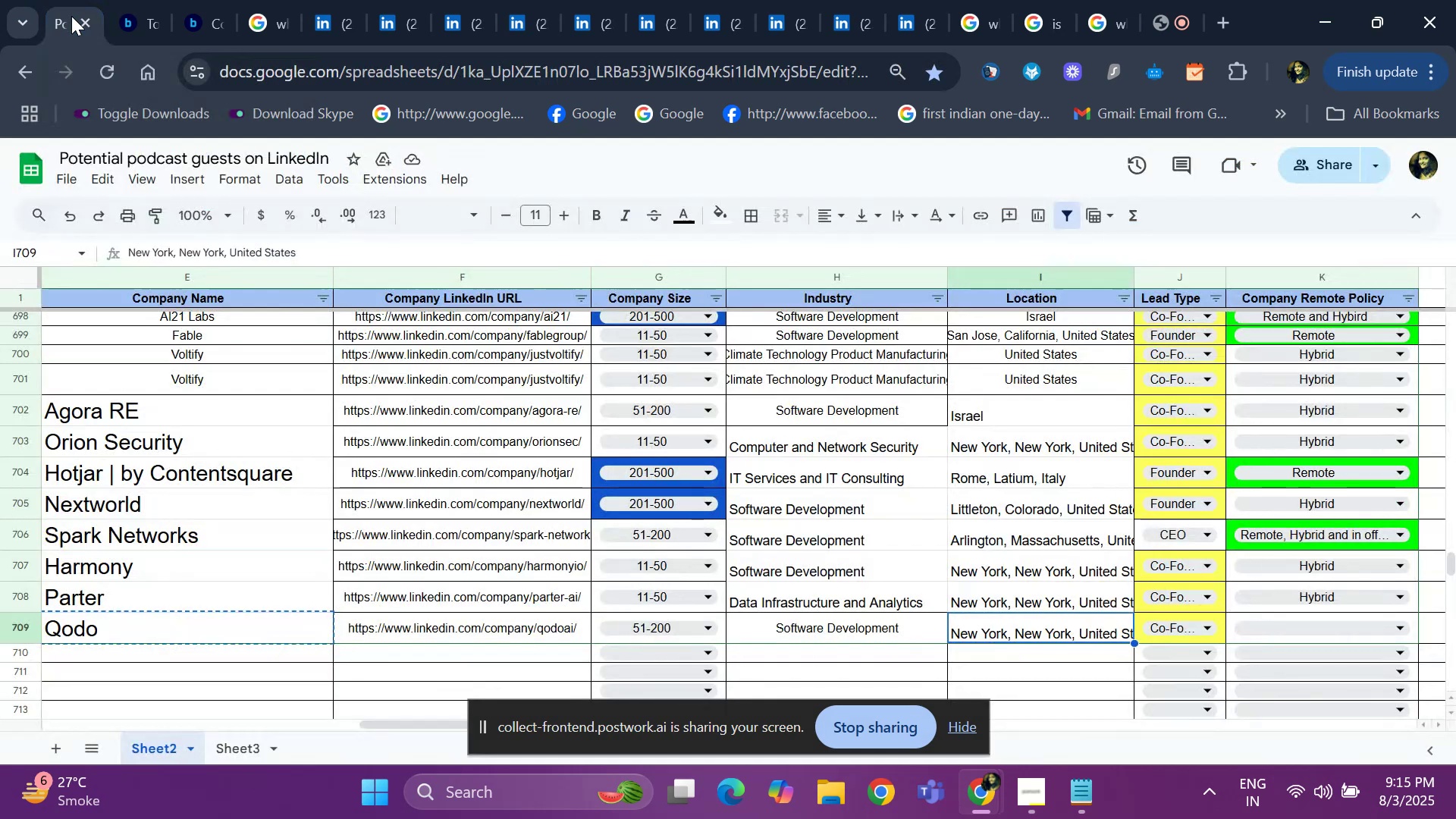 
key(ArrowRight)
 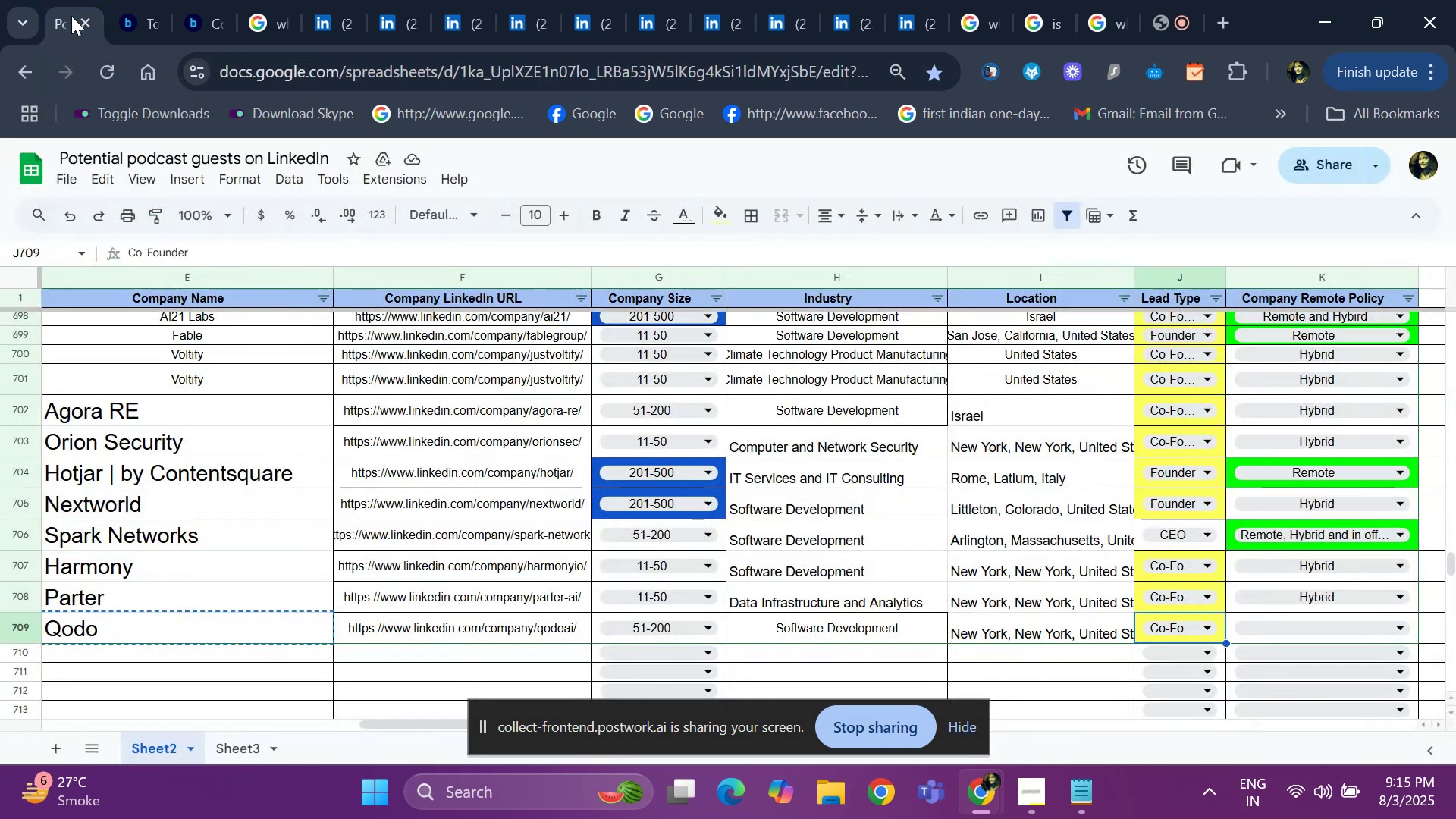 
key(ArrowRight)
 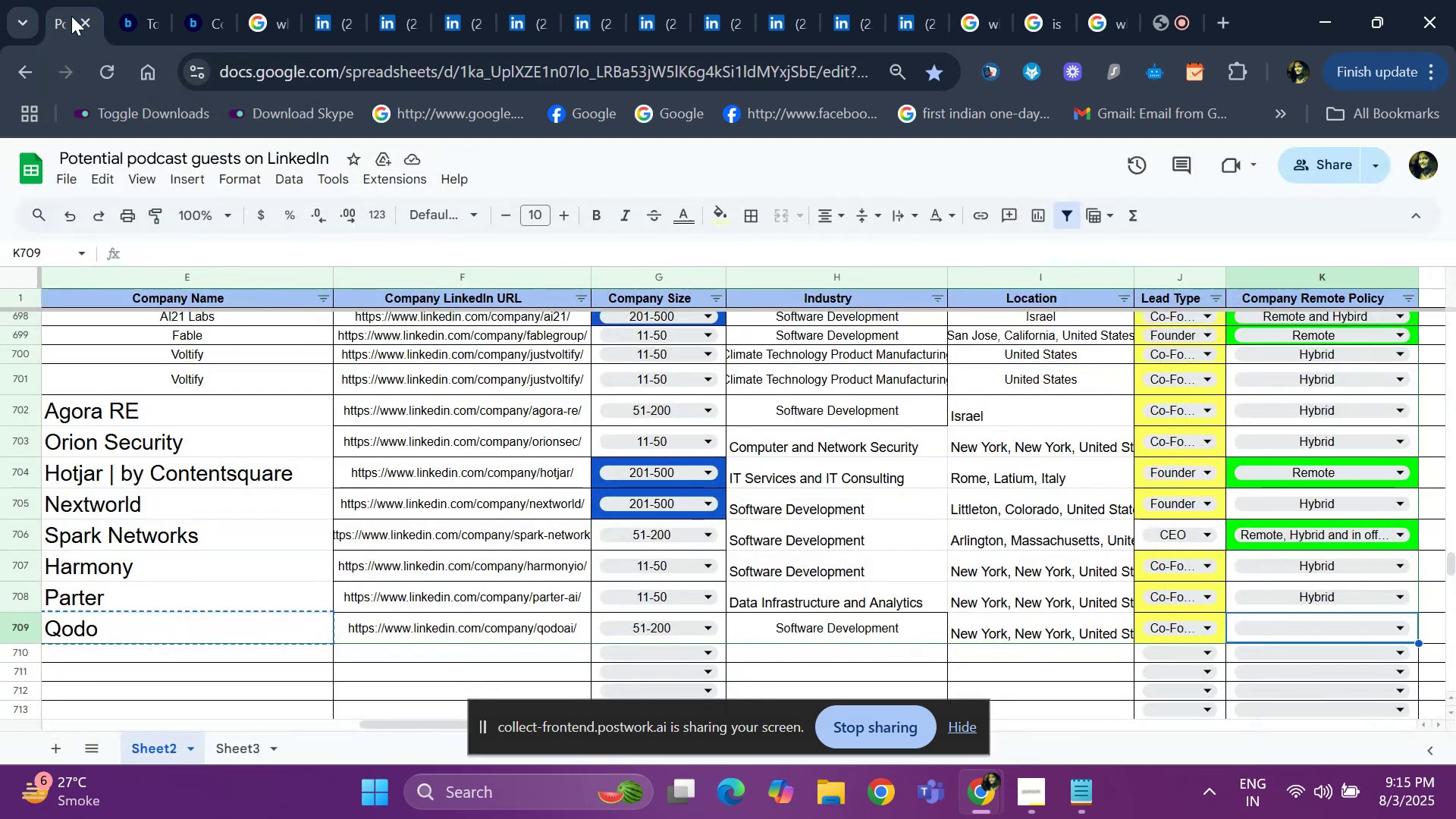 
key(Enter)
 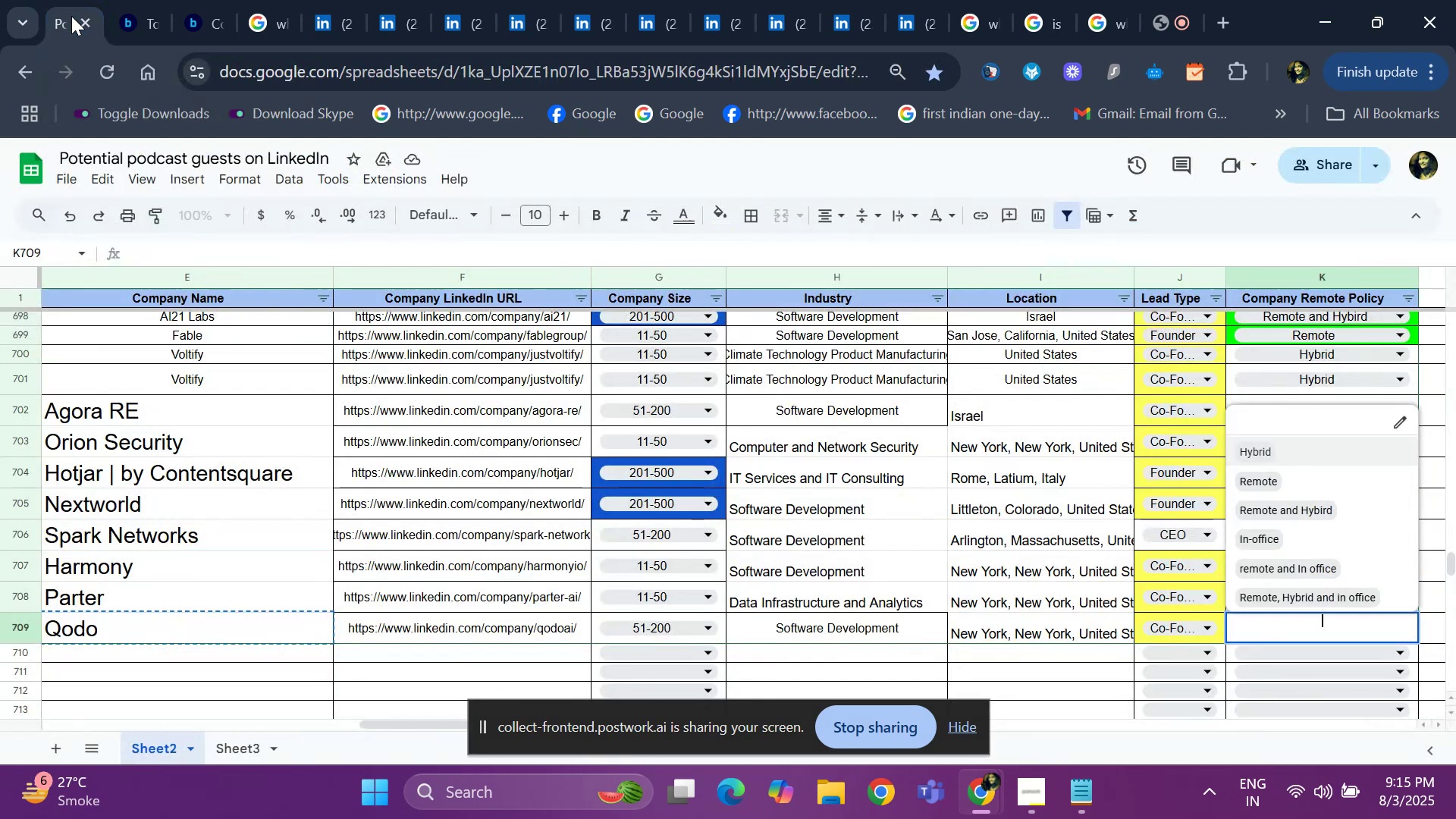 
key(ArrowDown)
 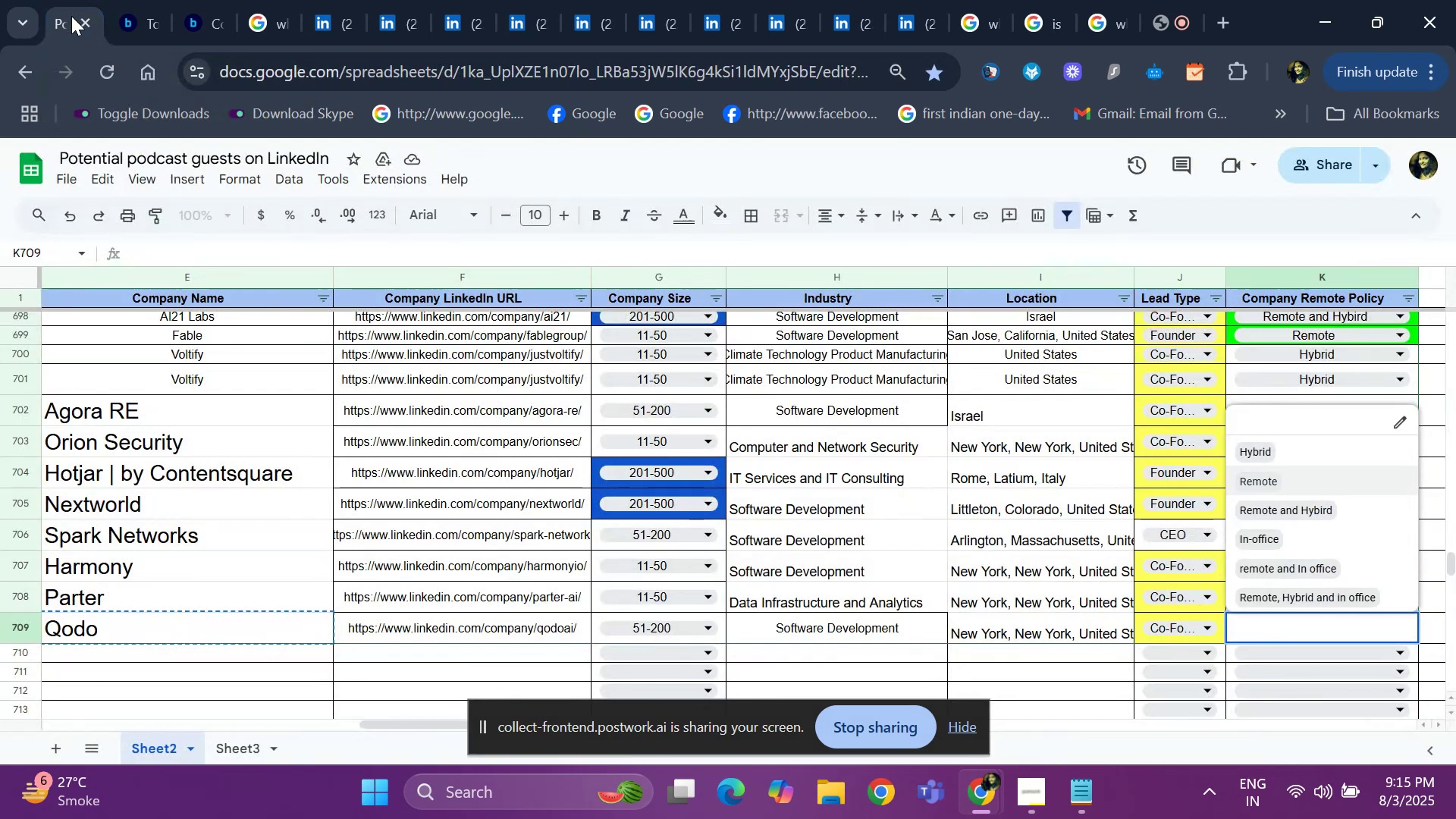 
key(Enter)
 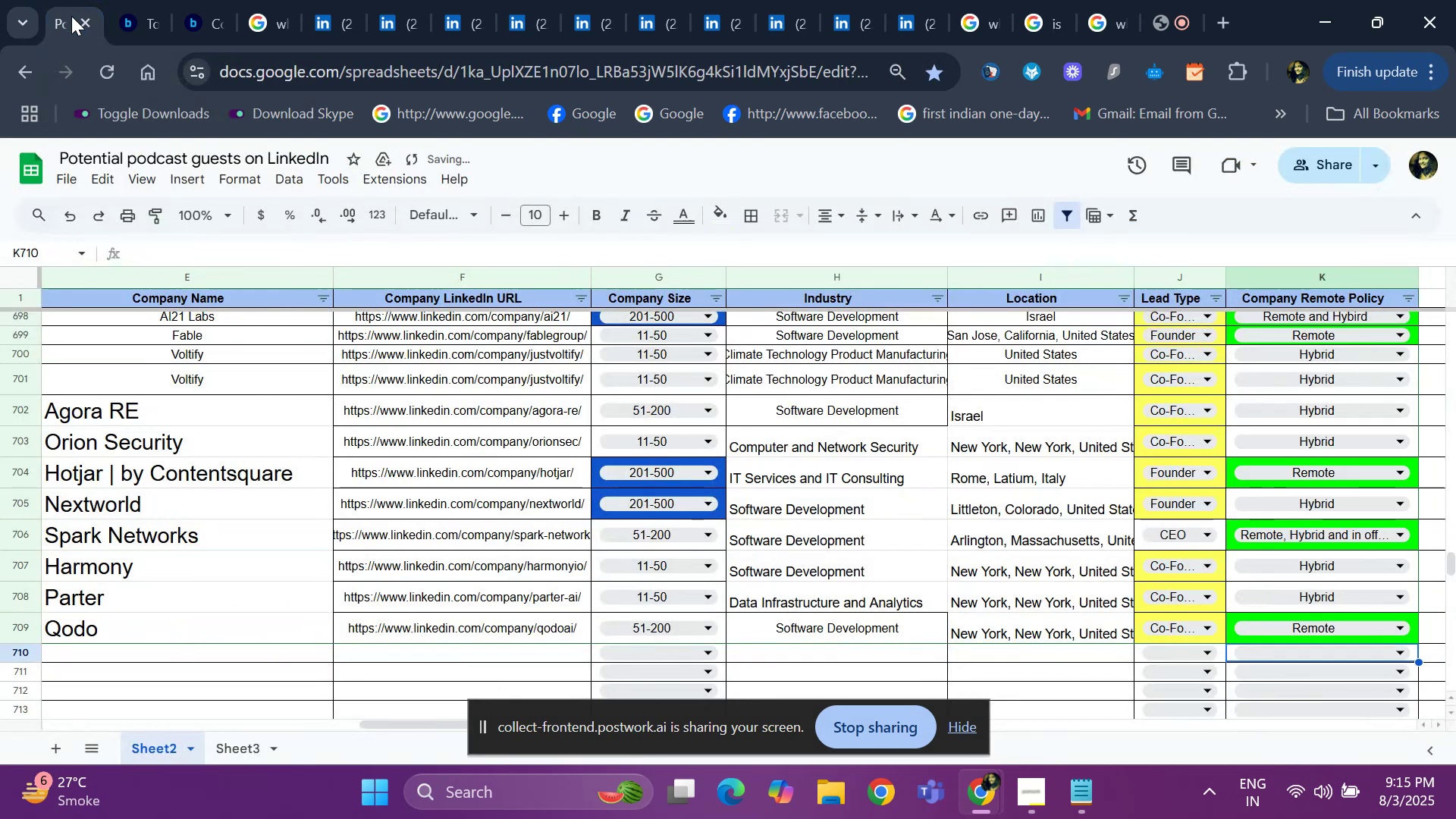 
key(ArrowUp)
 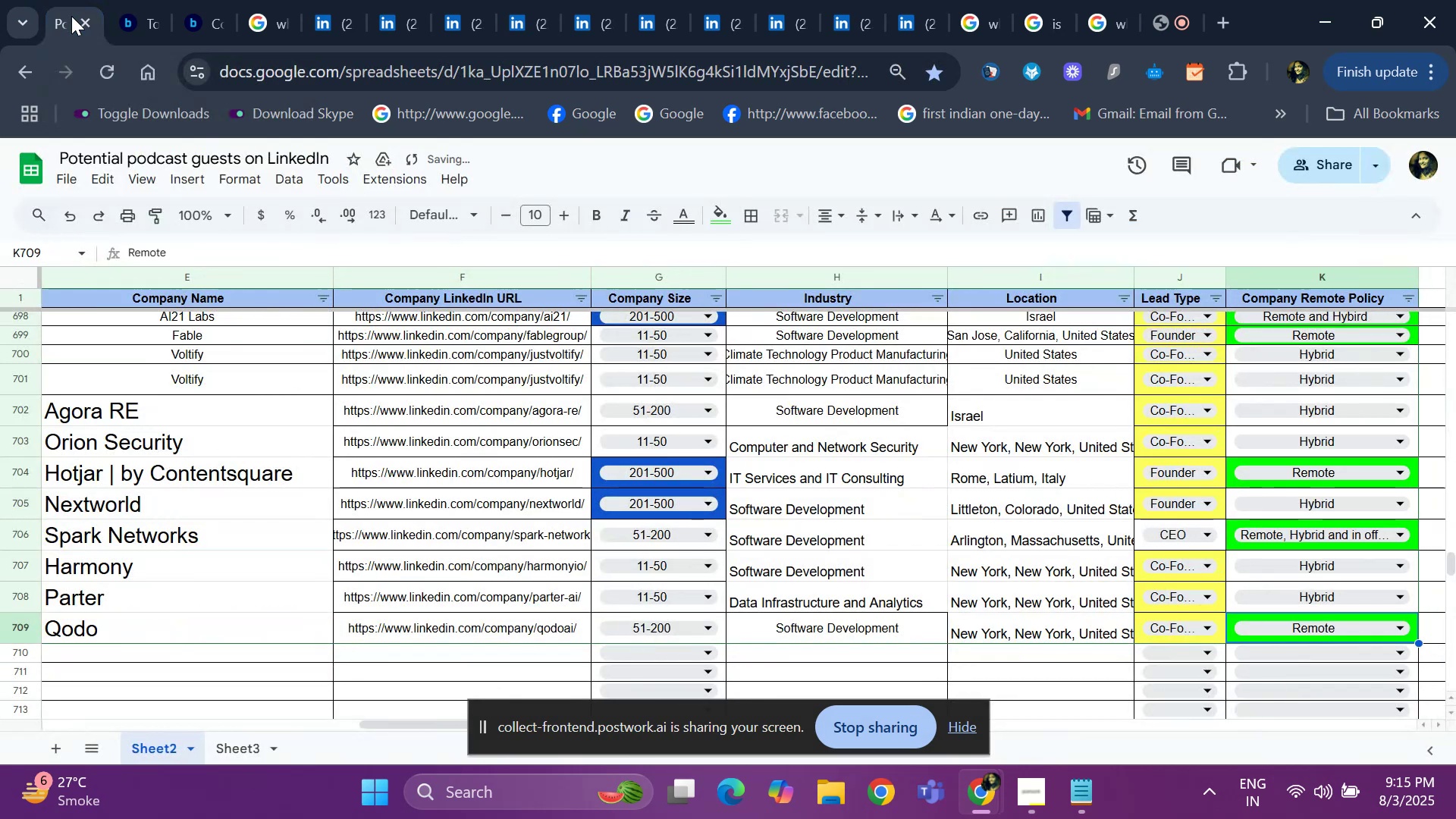 
key(Enter)
 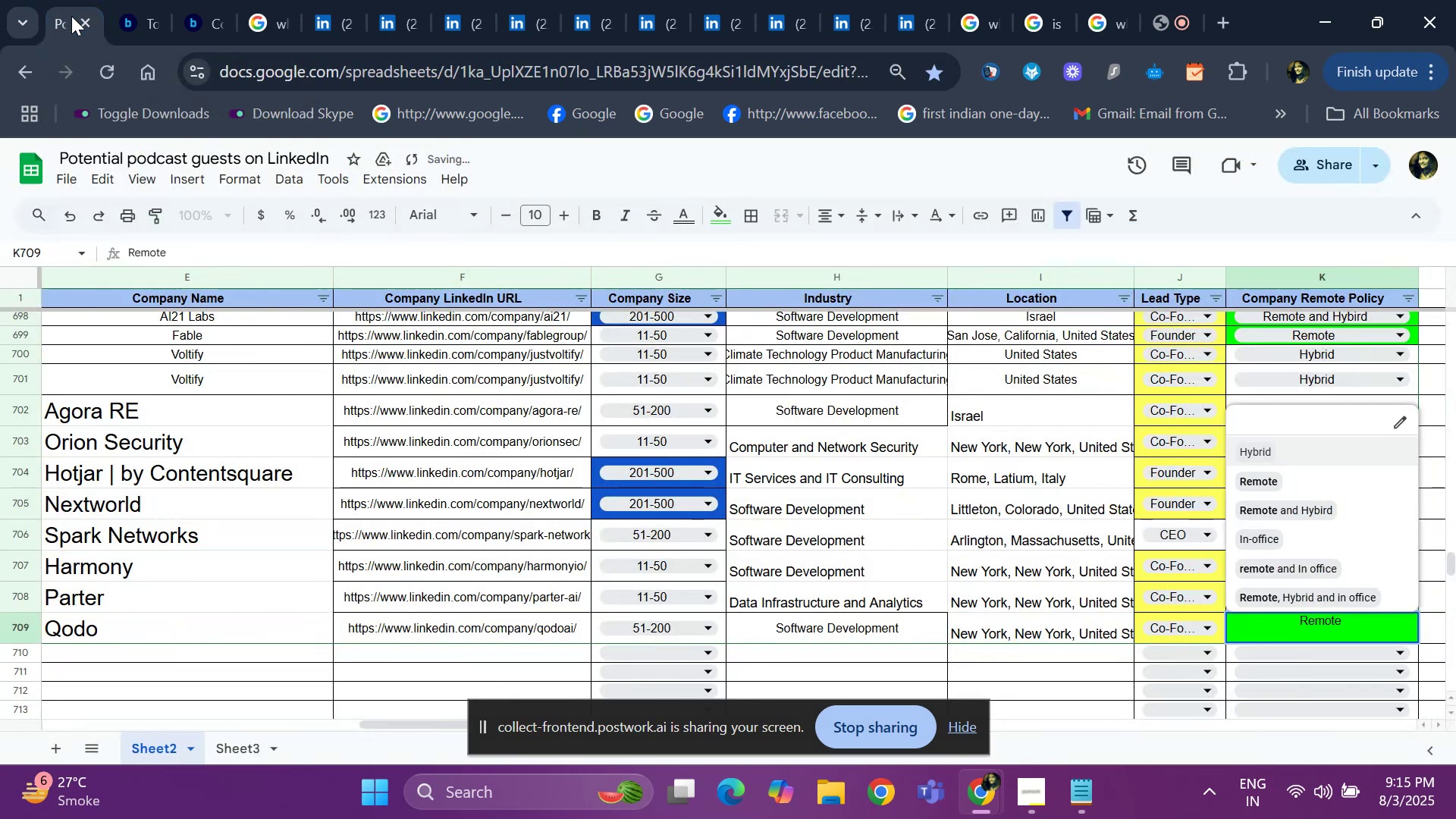 
key(Enter)
 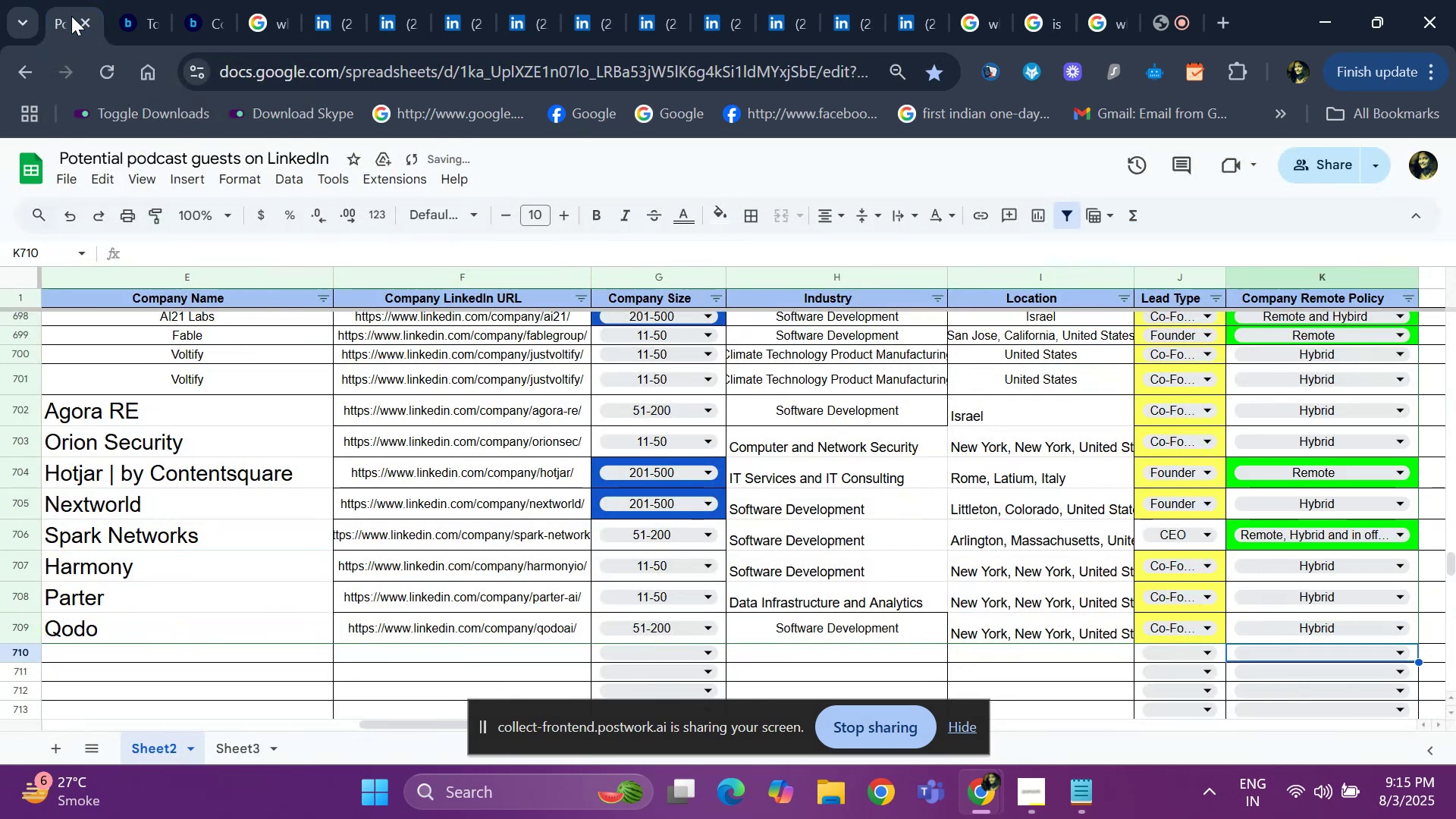 
hold_key(key=ArrowLeft, duration=1.08)
 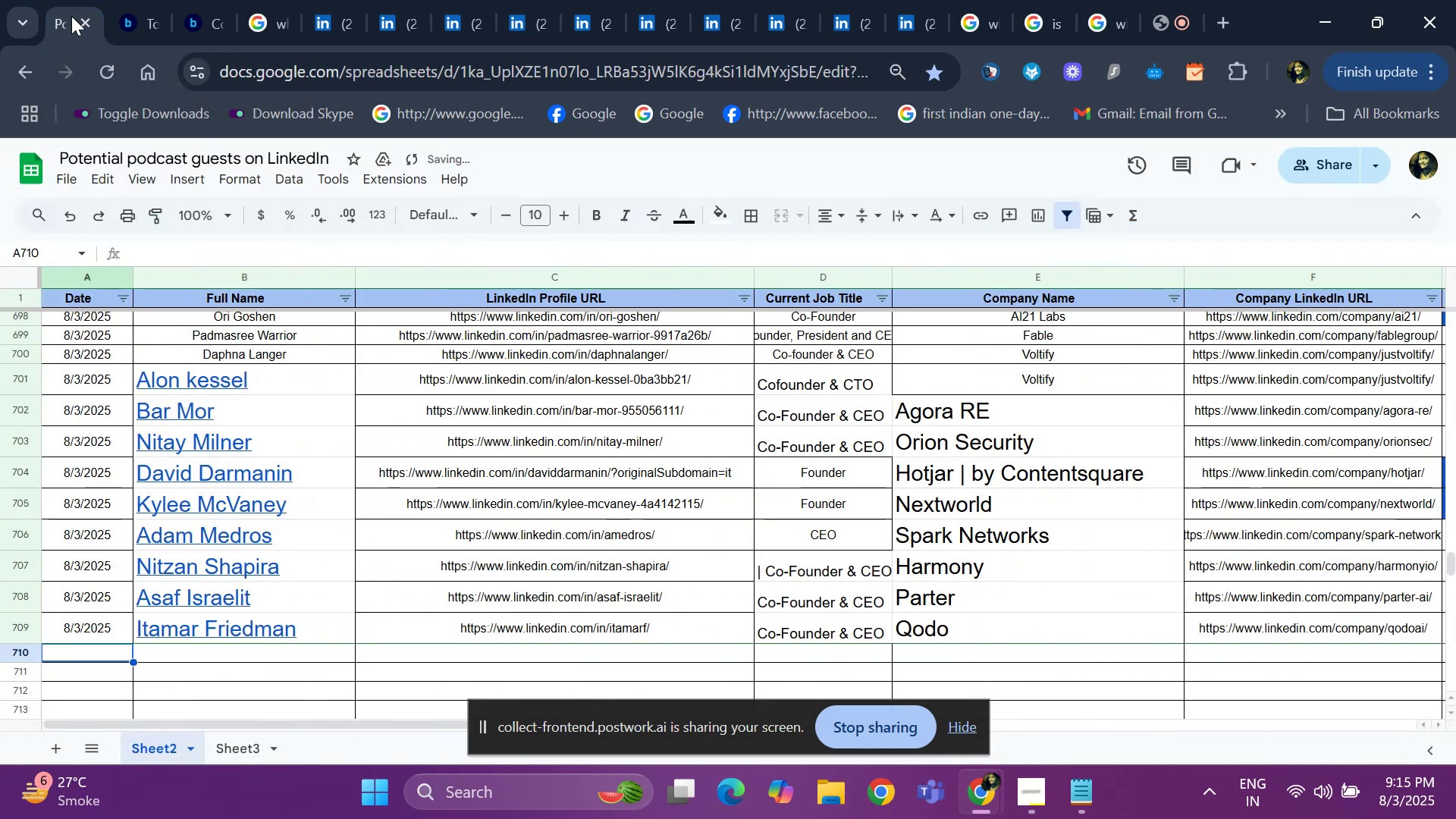 
key(Control+ControlLeft)
 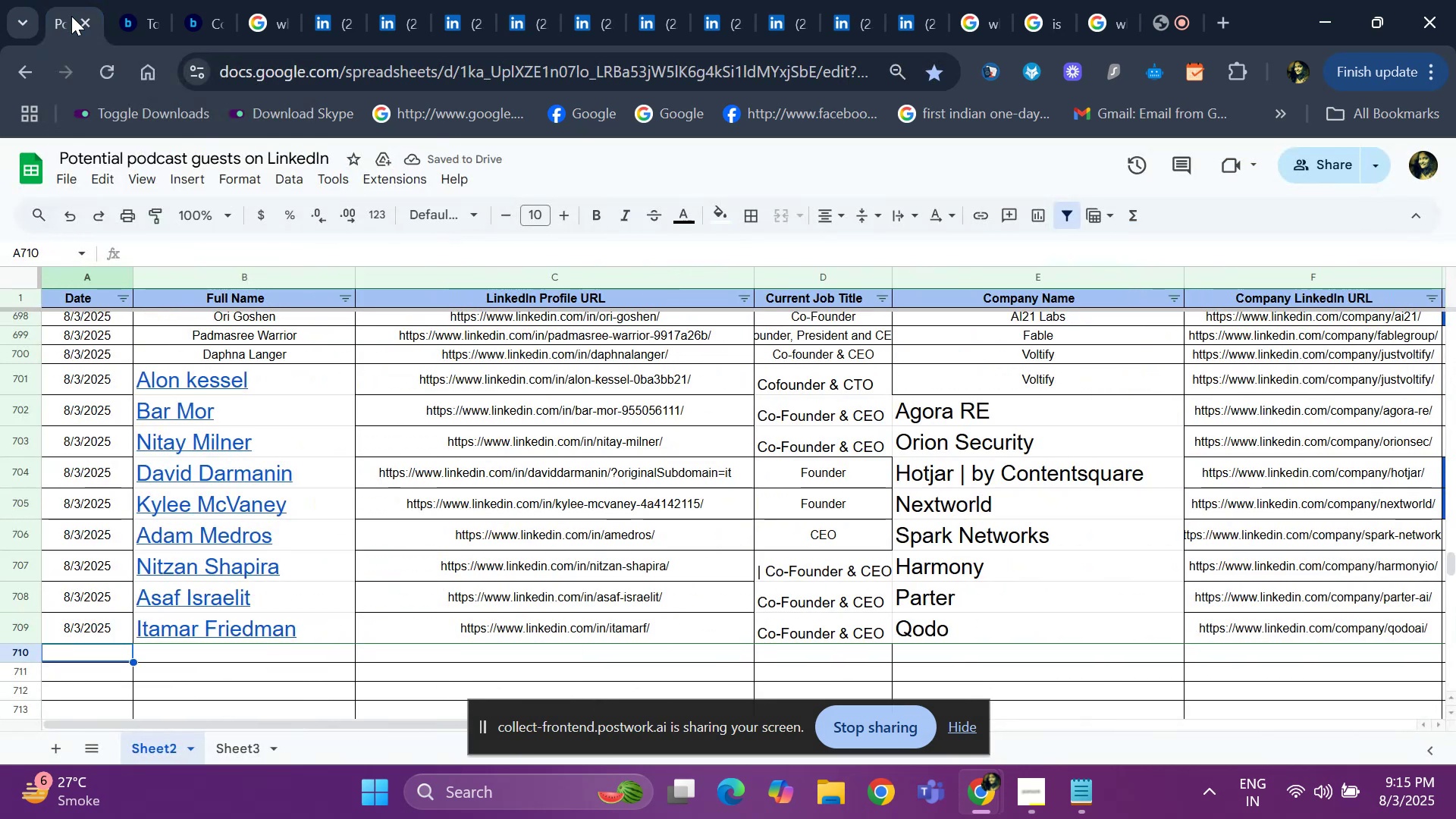 
key(Control+D)
 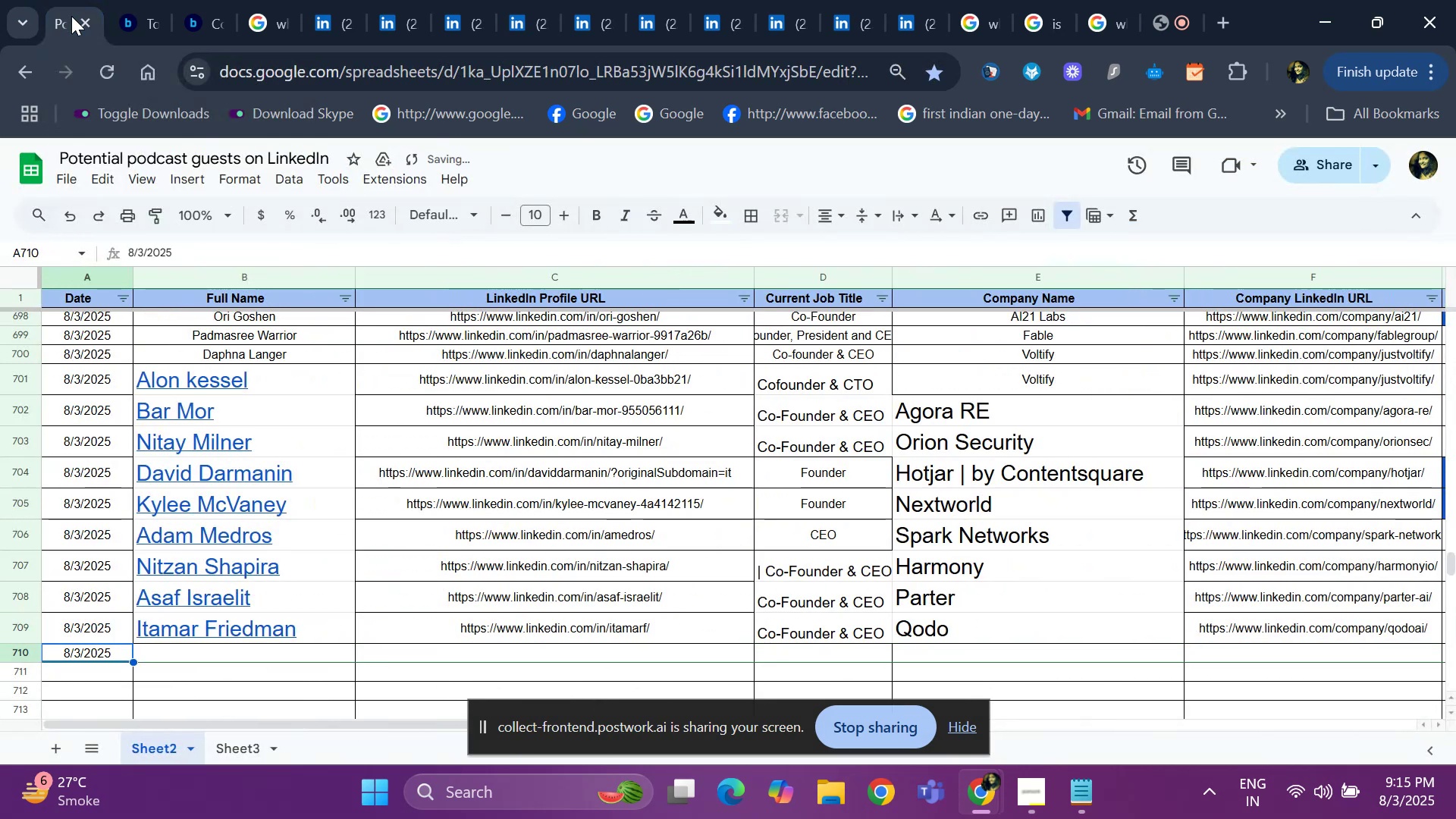 
key(ArrowRight)
 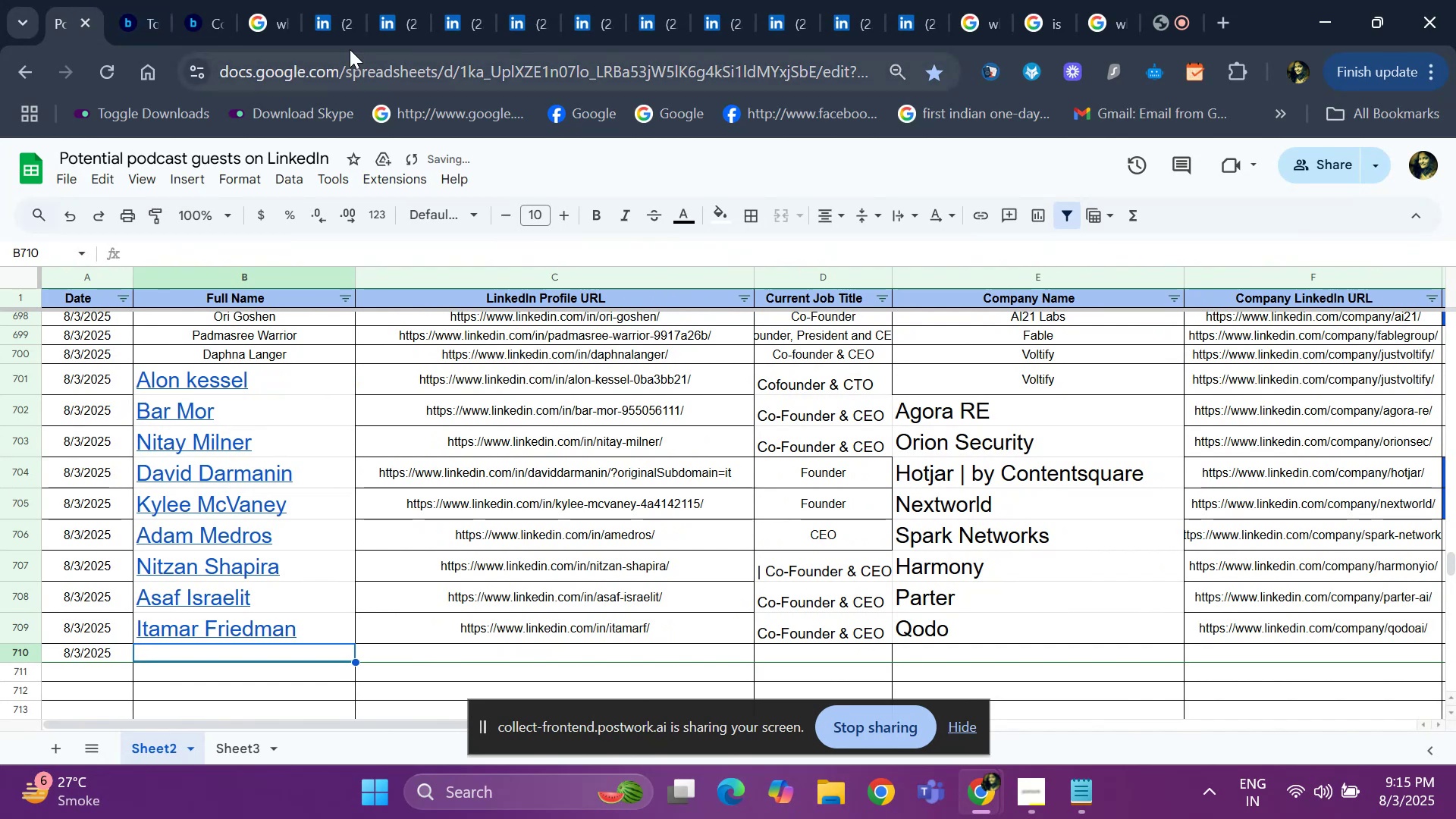 
left_click([337, 11])
 